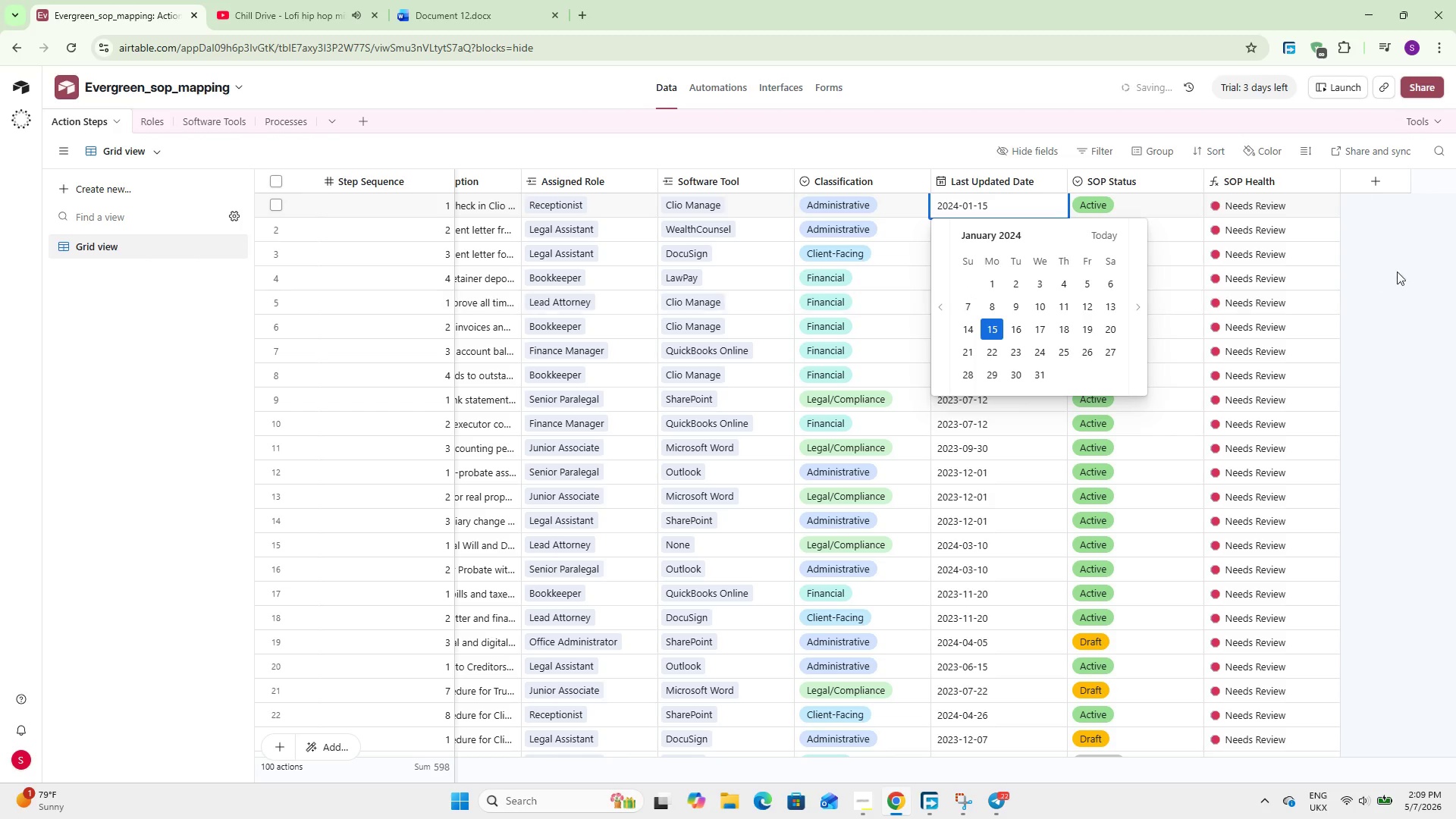 
left_click([1410, 268])
 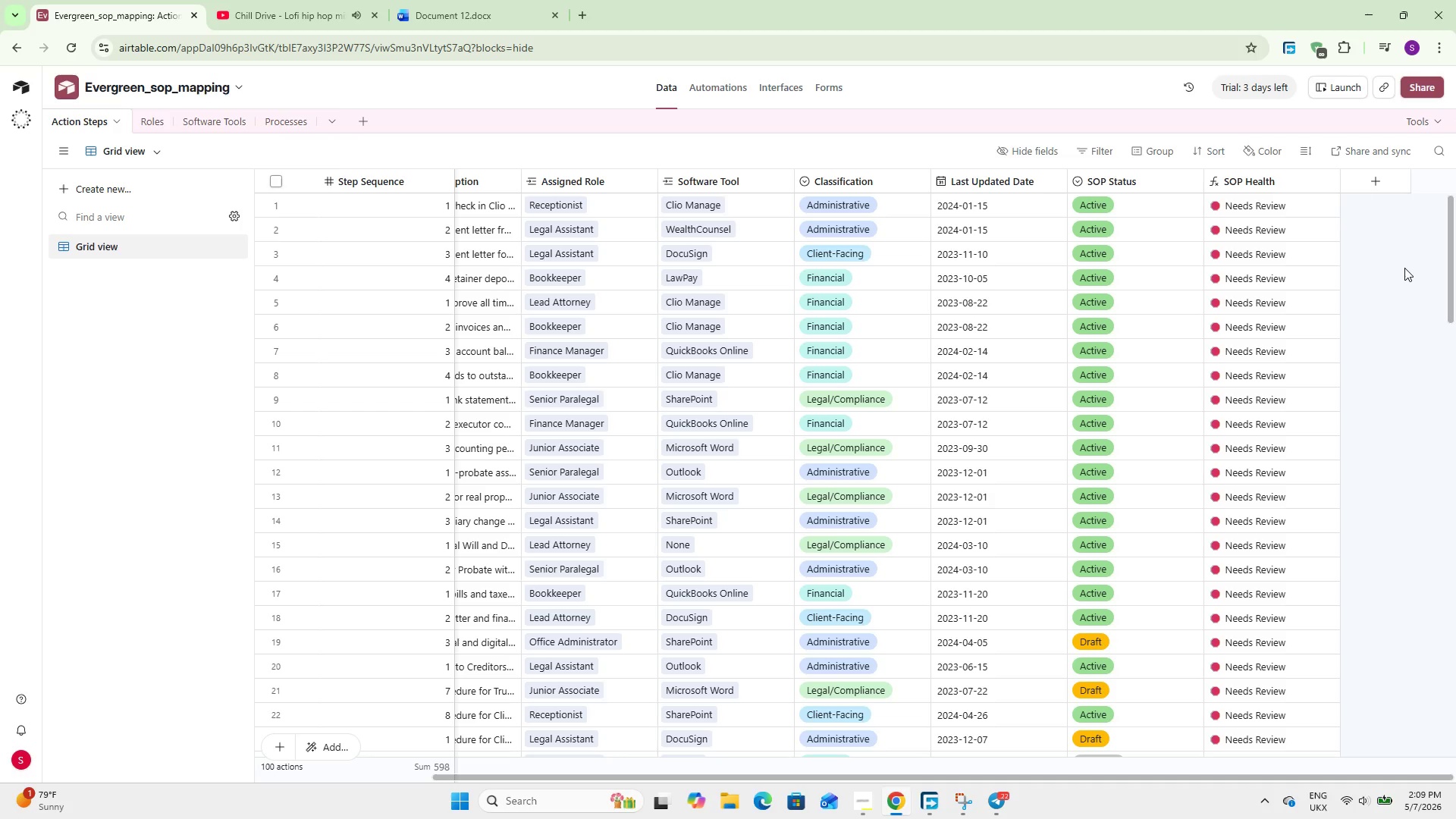 
wait(23.27)
 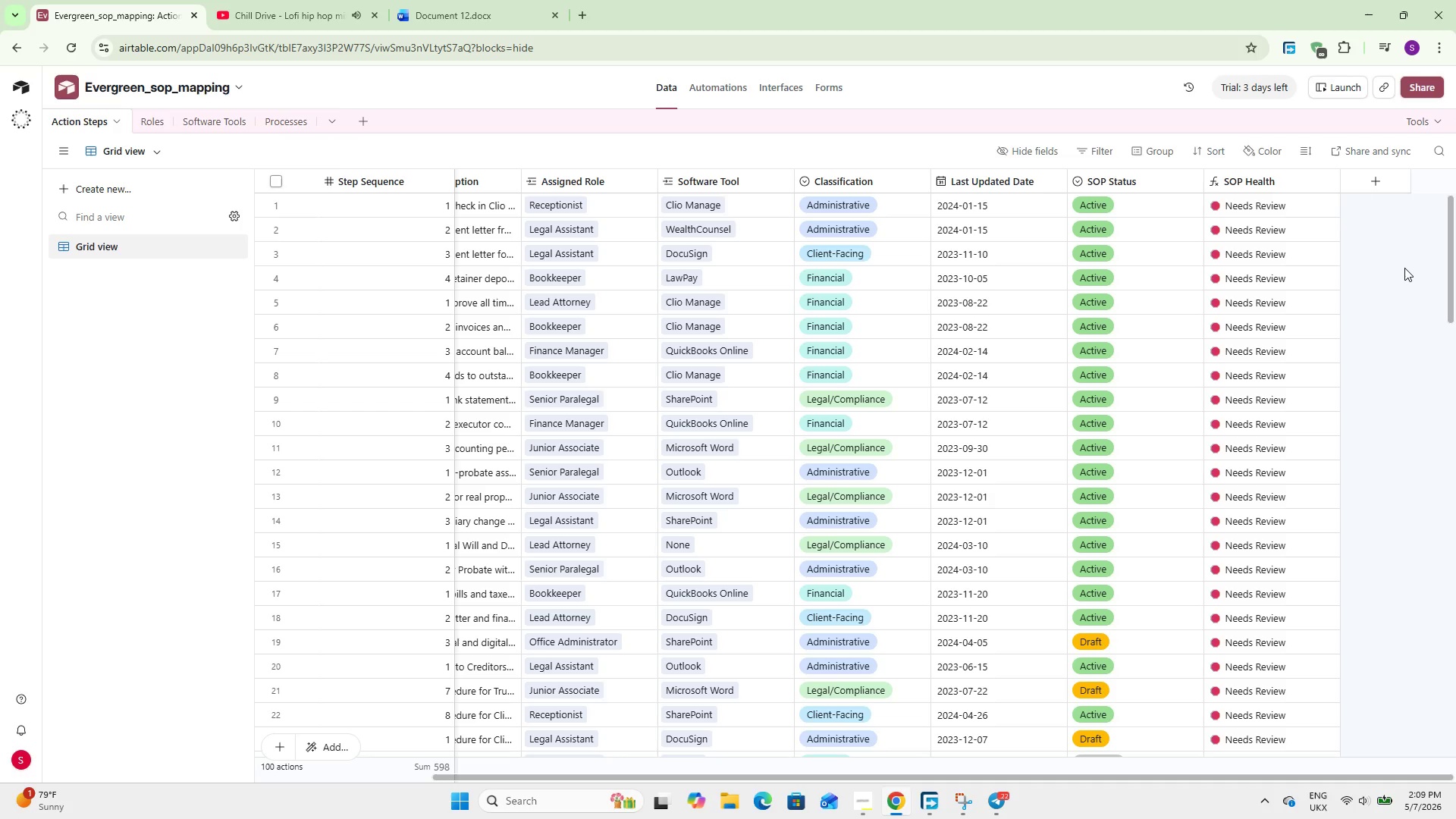 
mouse_move([126, 195])
 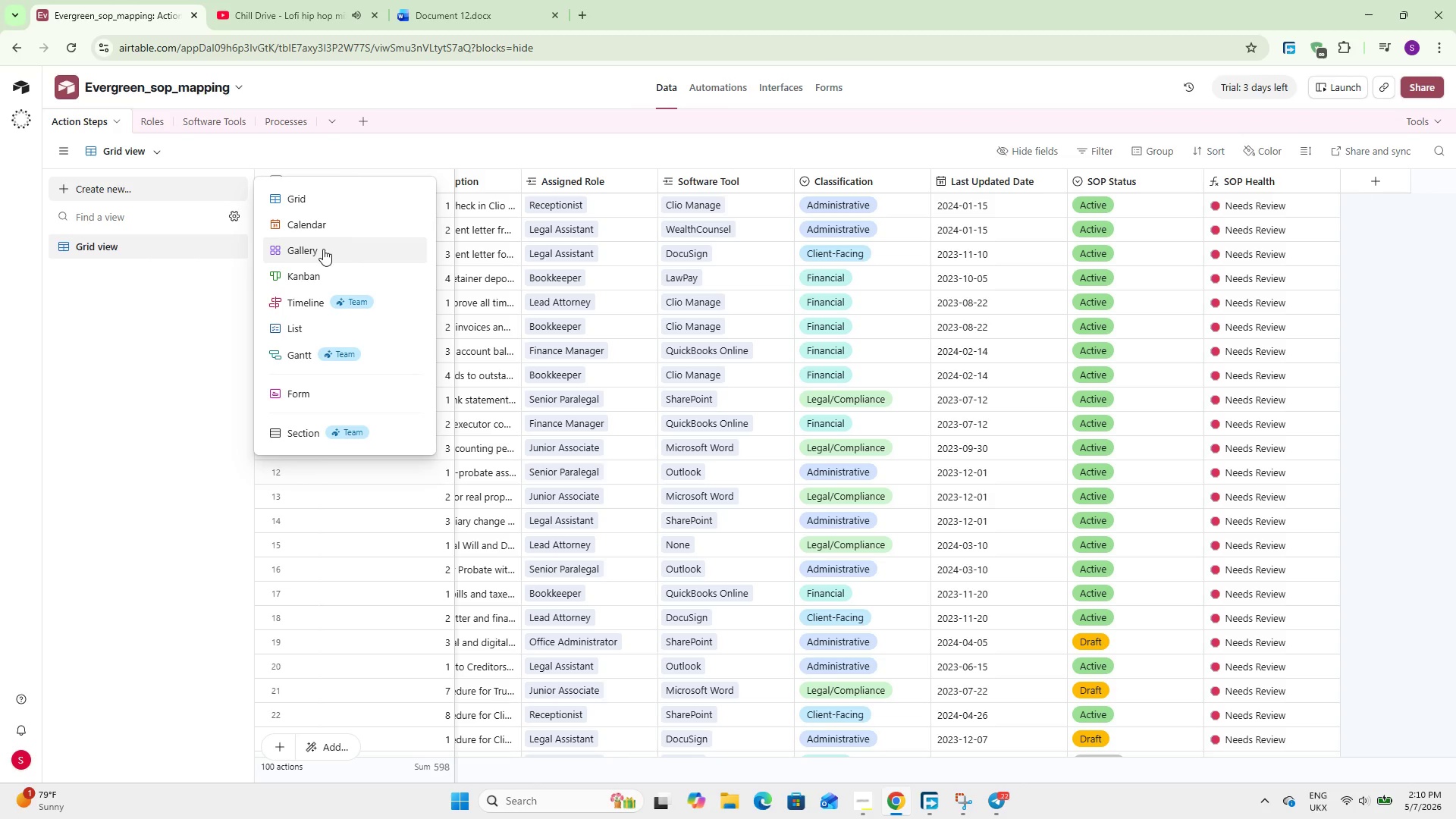 
left_click([323, 249])
 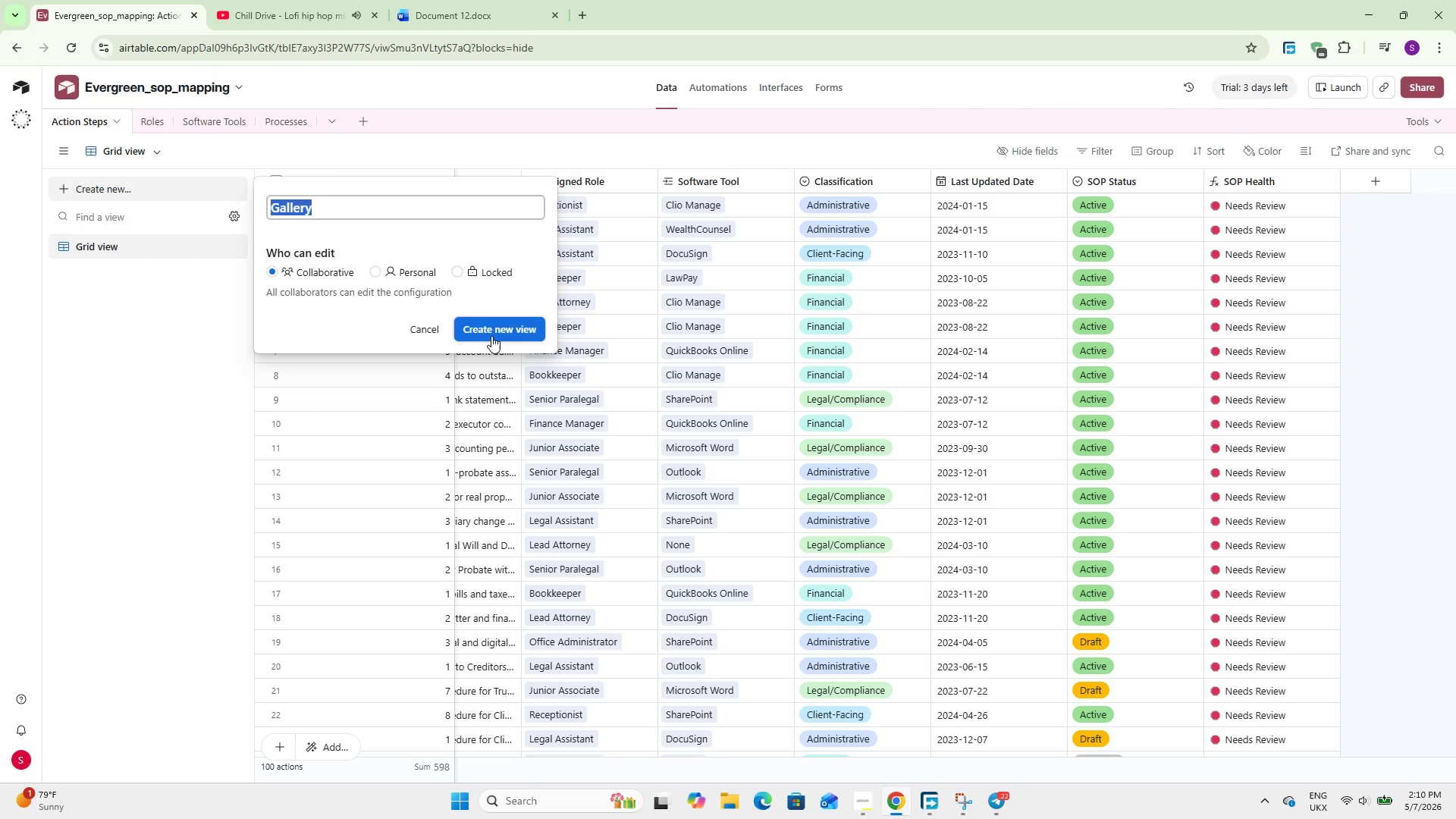 
left_click([494, 336])
 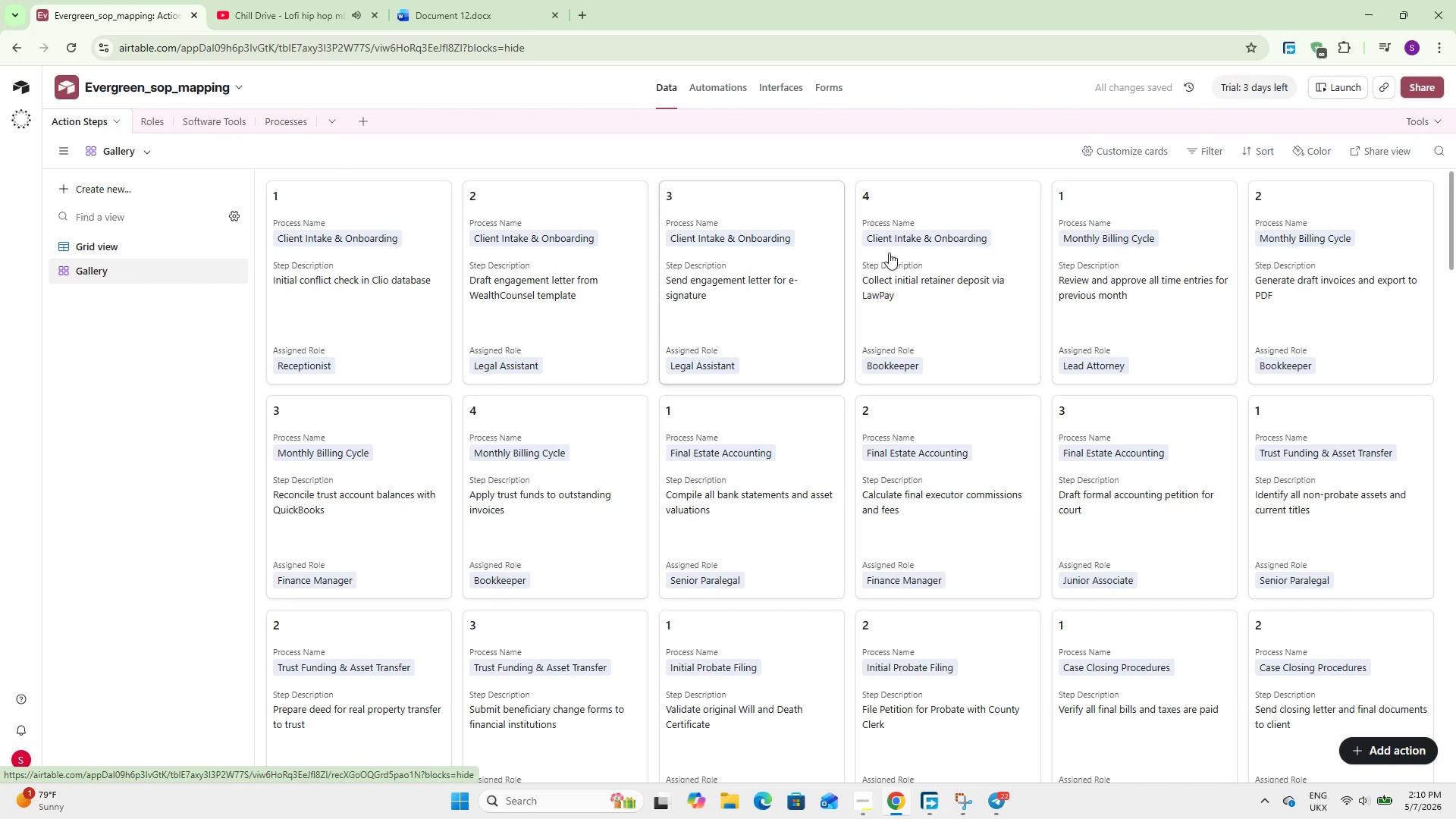 
wait(5.19)
 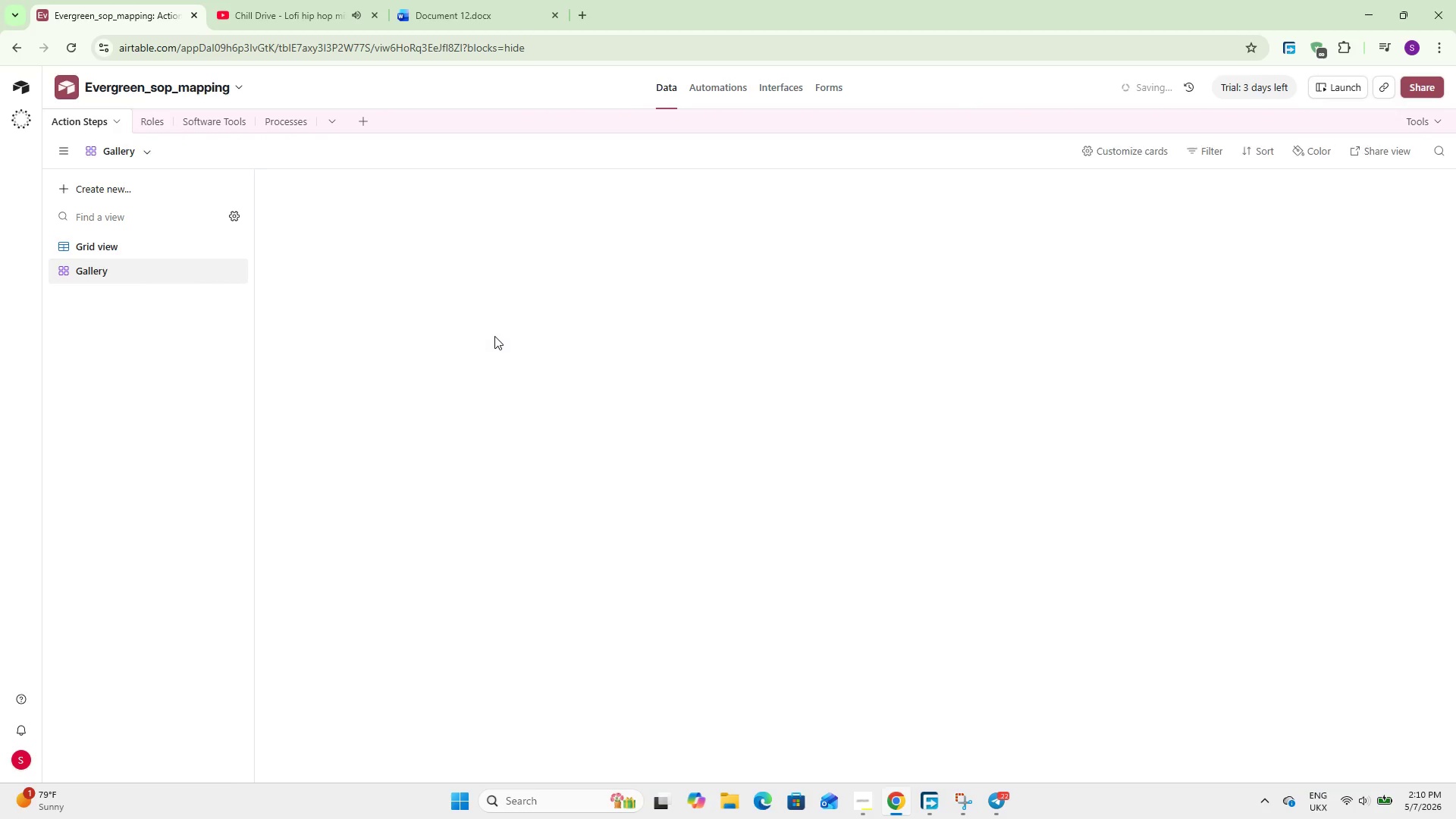 
left_click([1210, 148])
 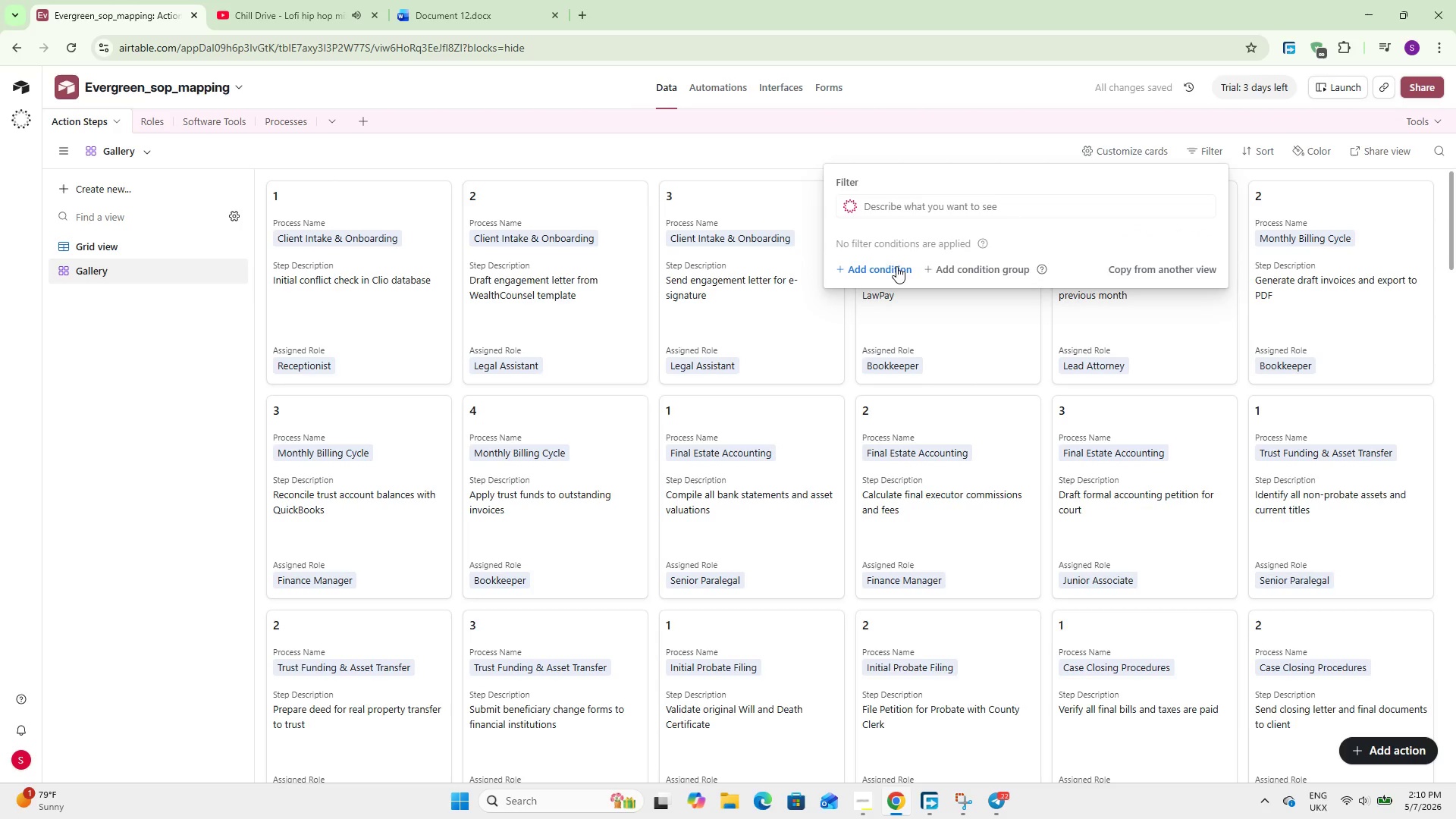 
left_click([874, 269])
 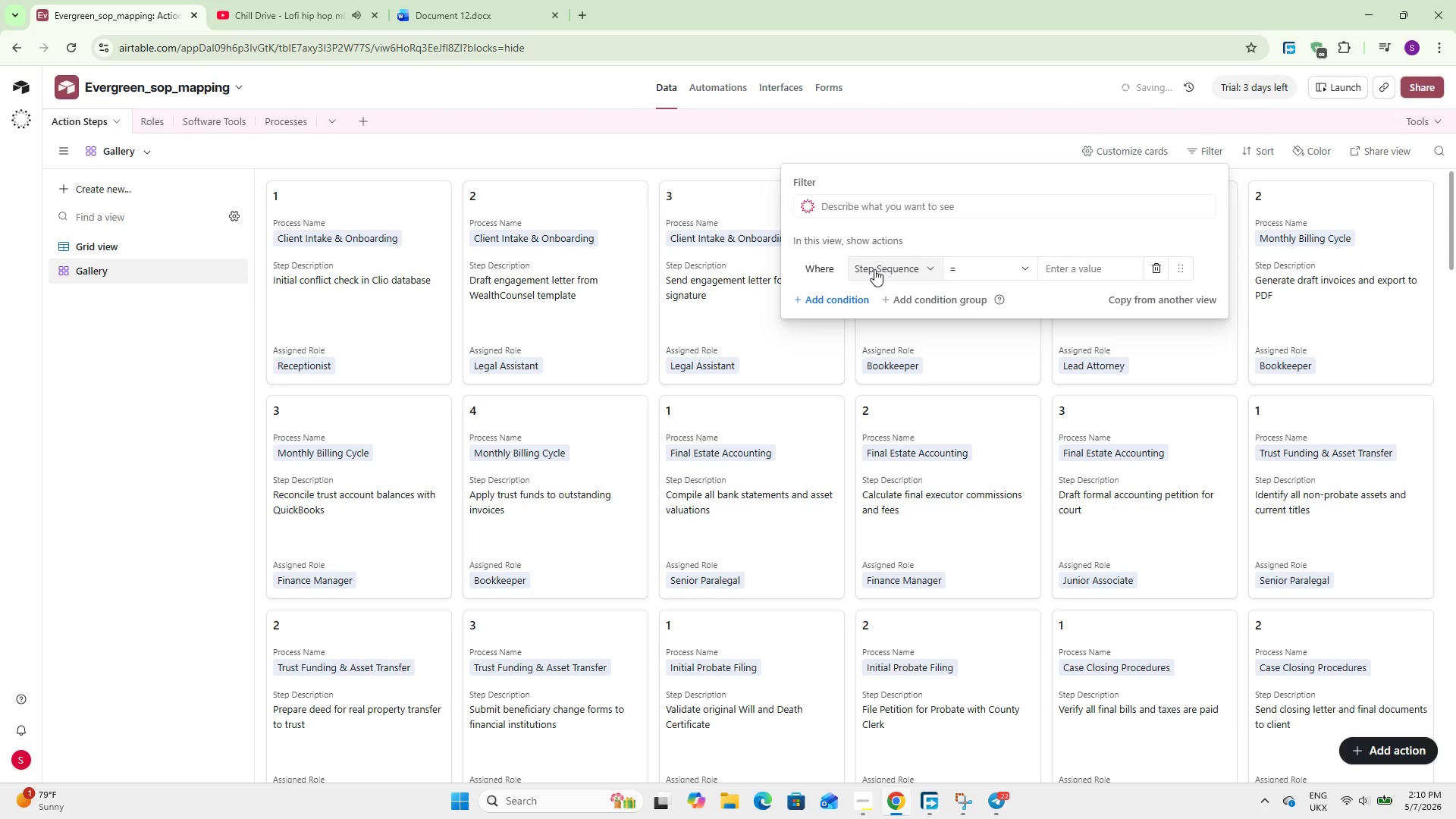 
left_click([874, 269])
 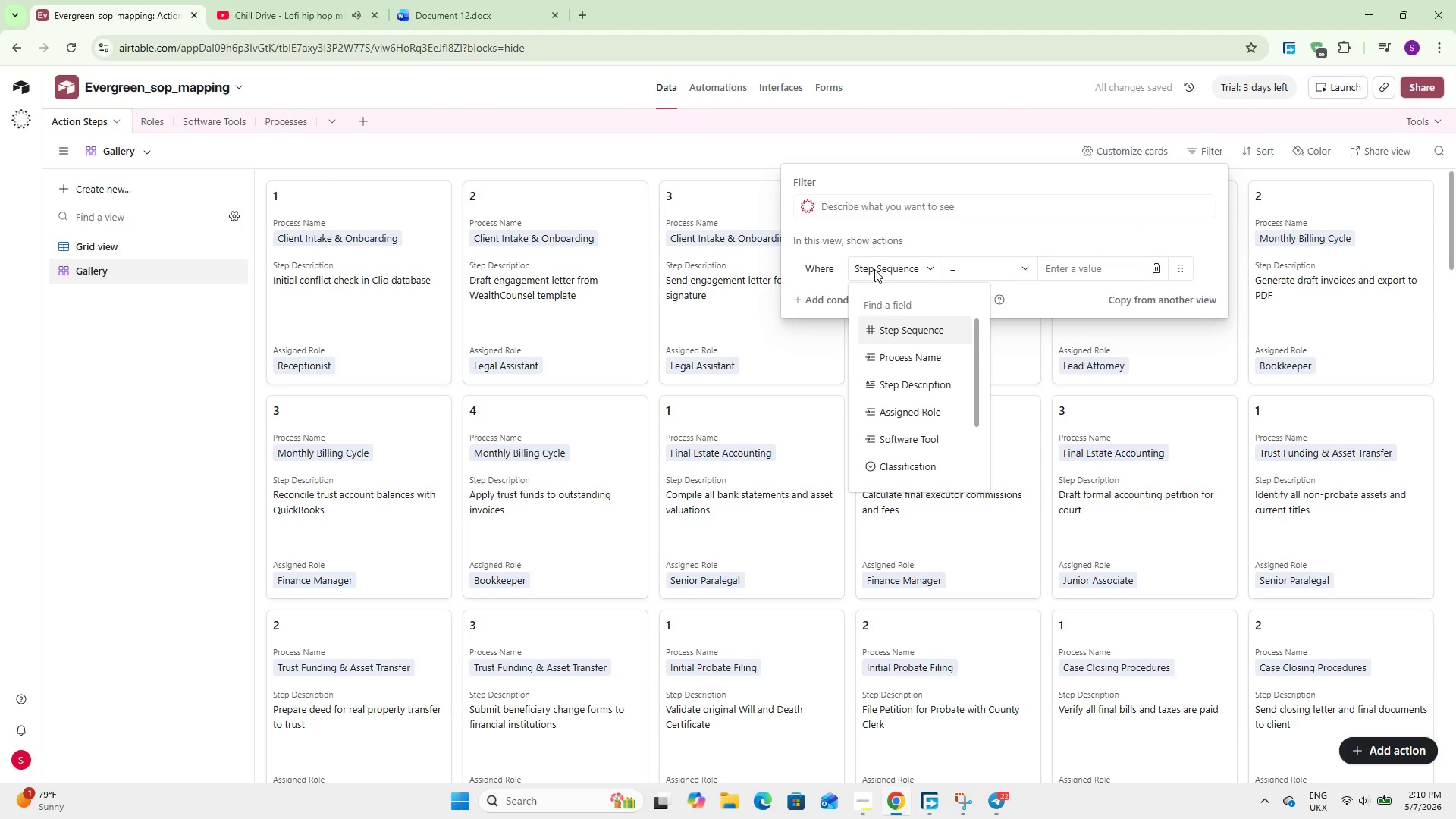 
hold_key(key=ShiftLeft, duration=2.38)
 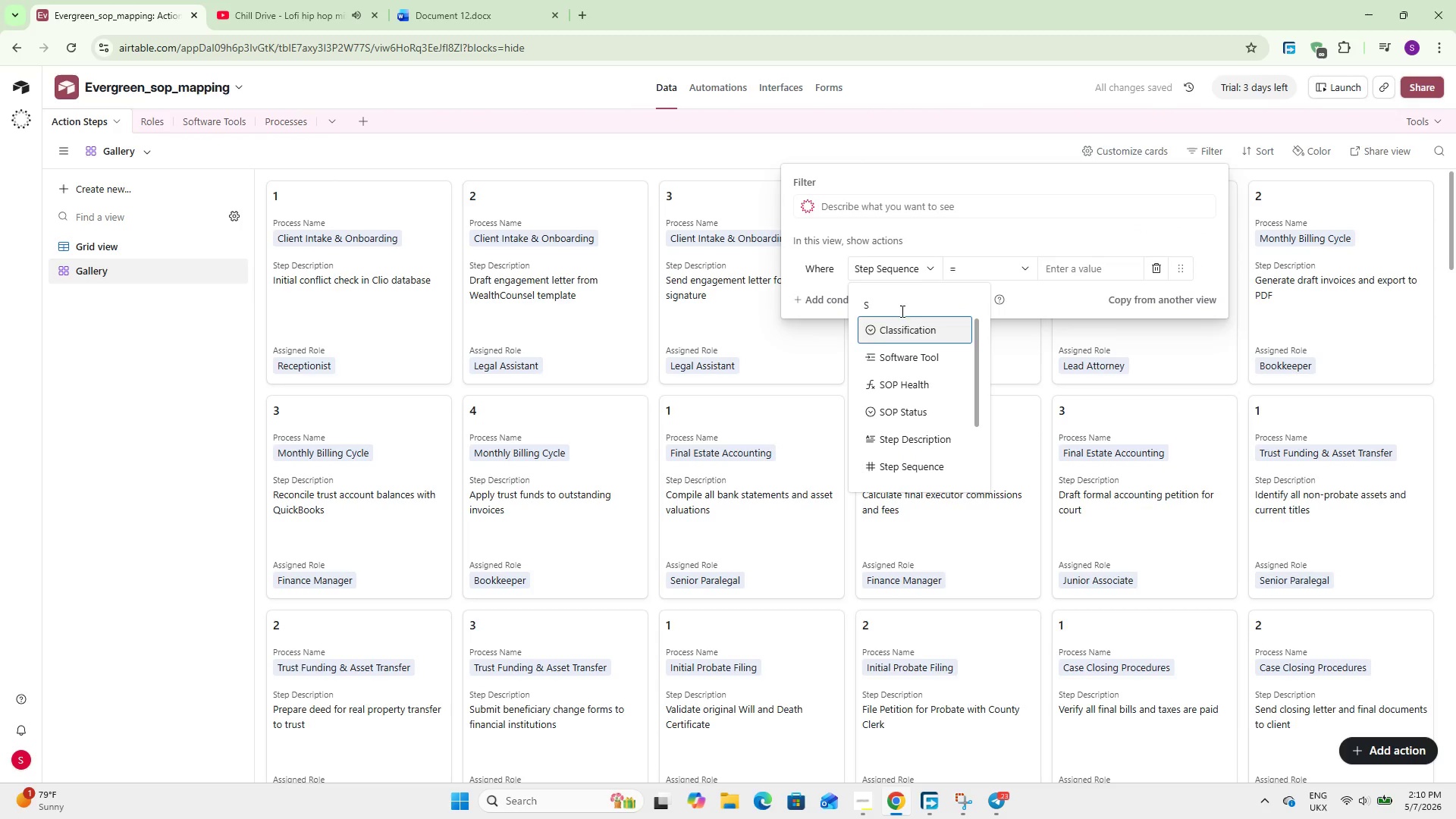 
key(S)
 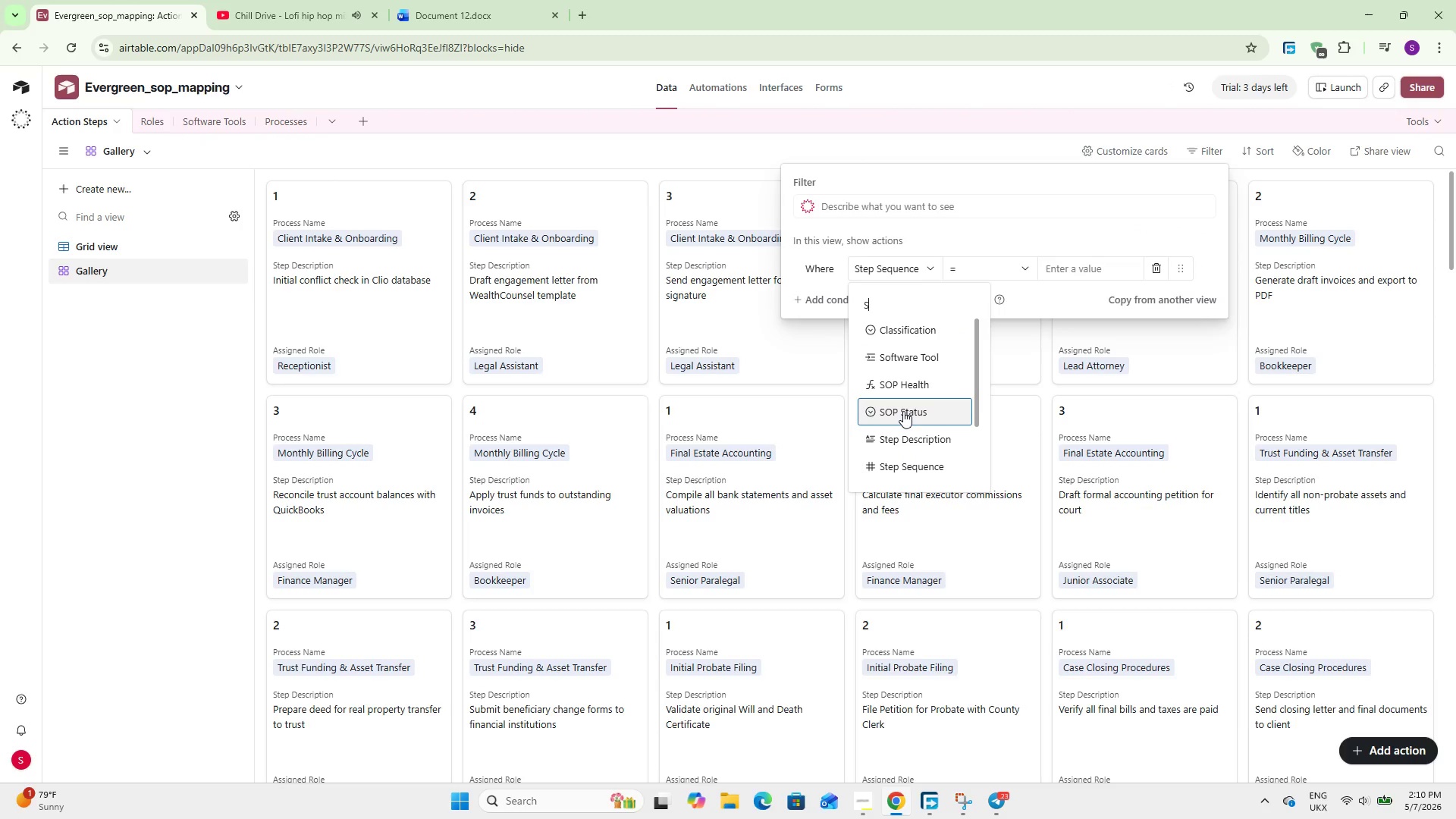 
left_click([903, 411])
 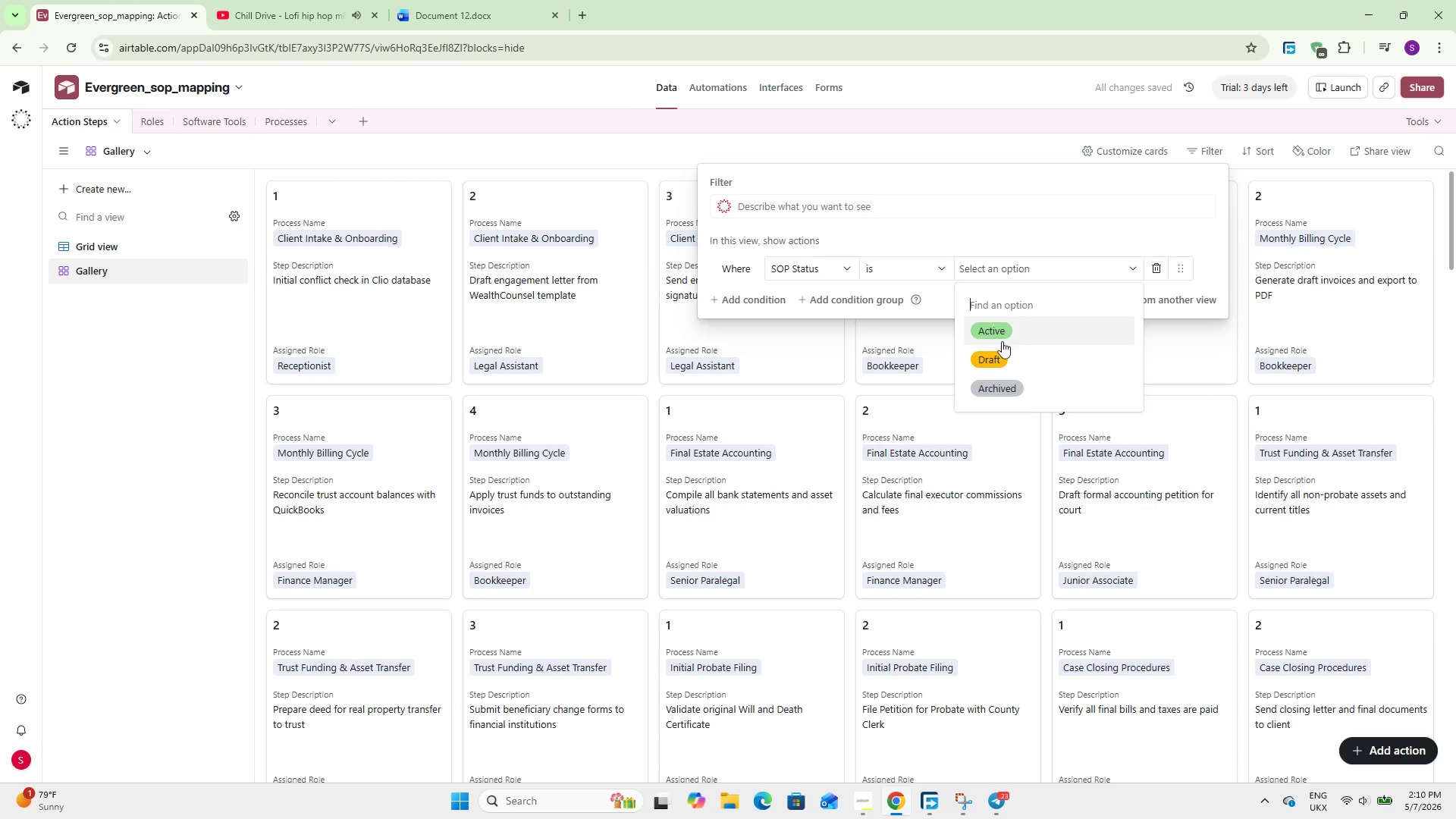 
left_click([992, 333])
 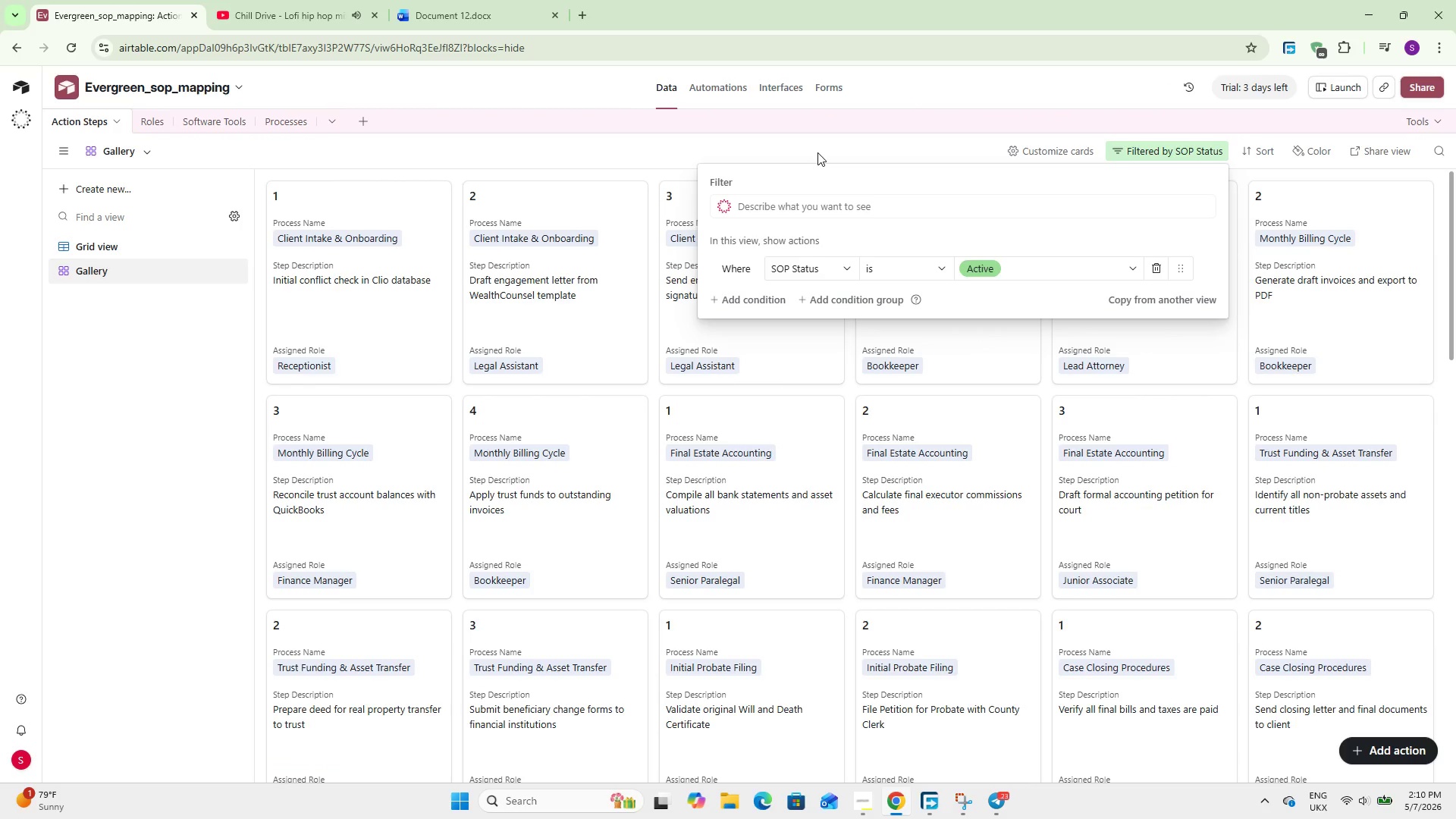 
wait(11.11)
 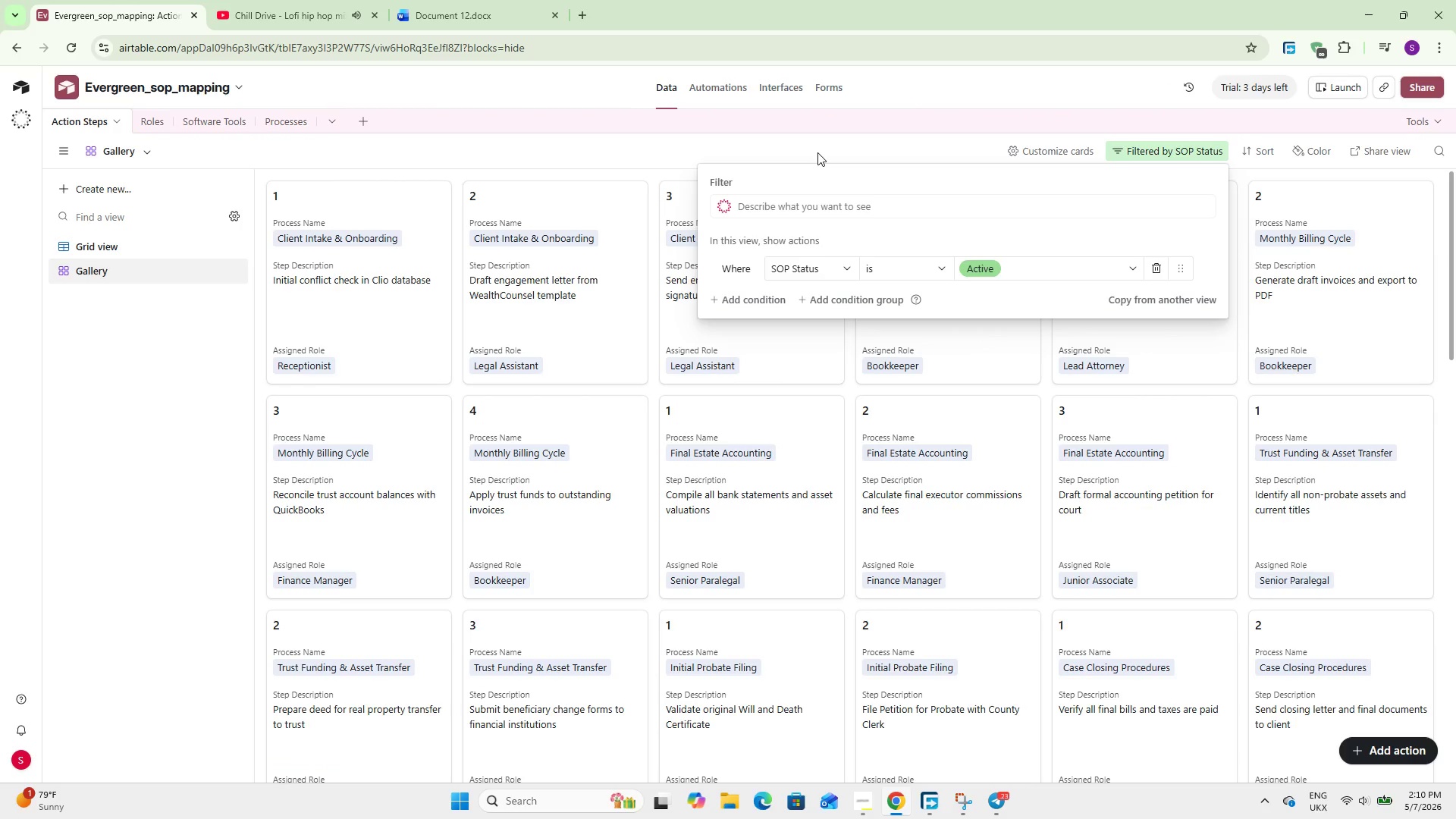 
left_click([817, 152])
 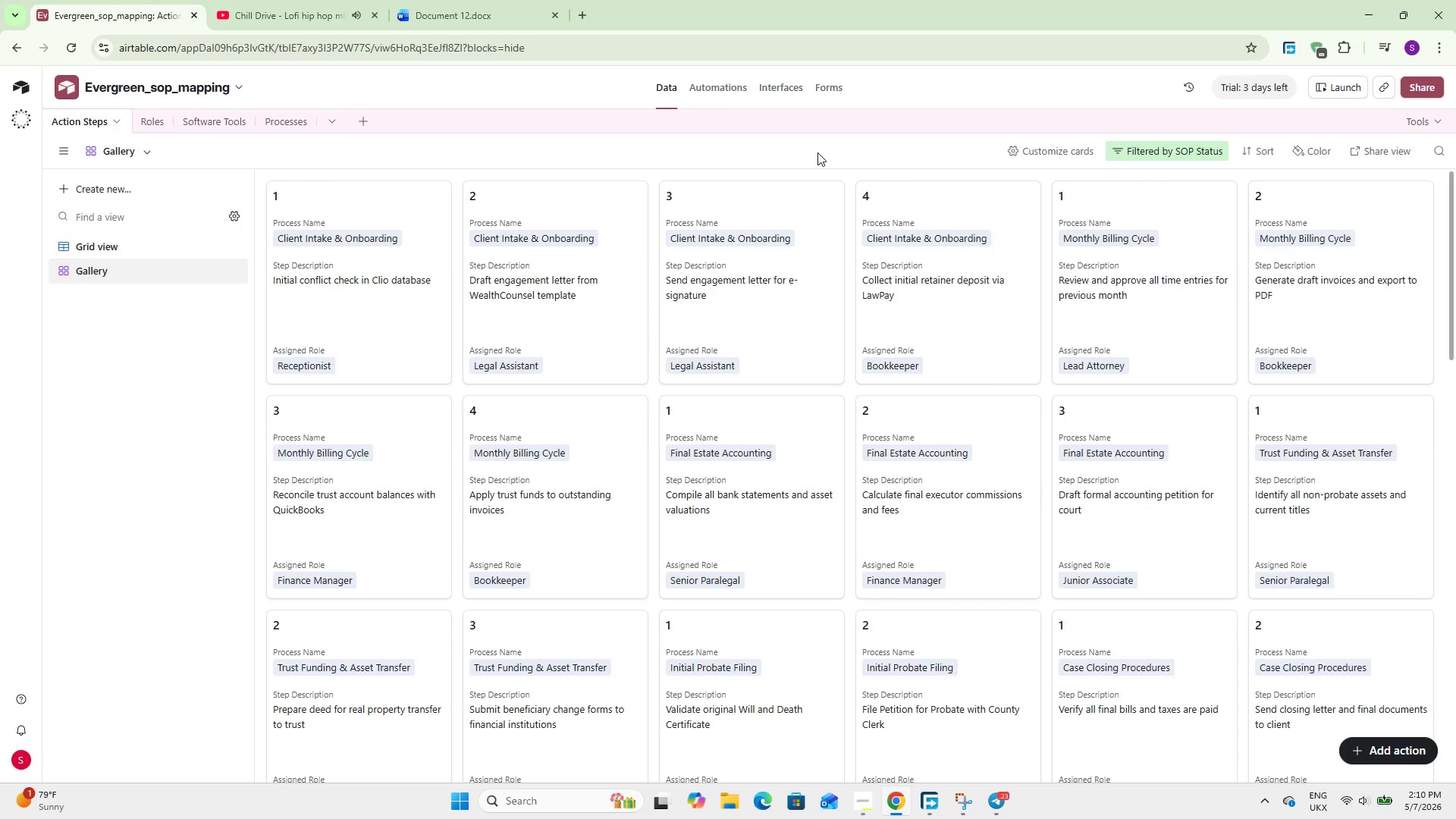 
wait(8.78)
 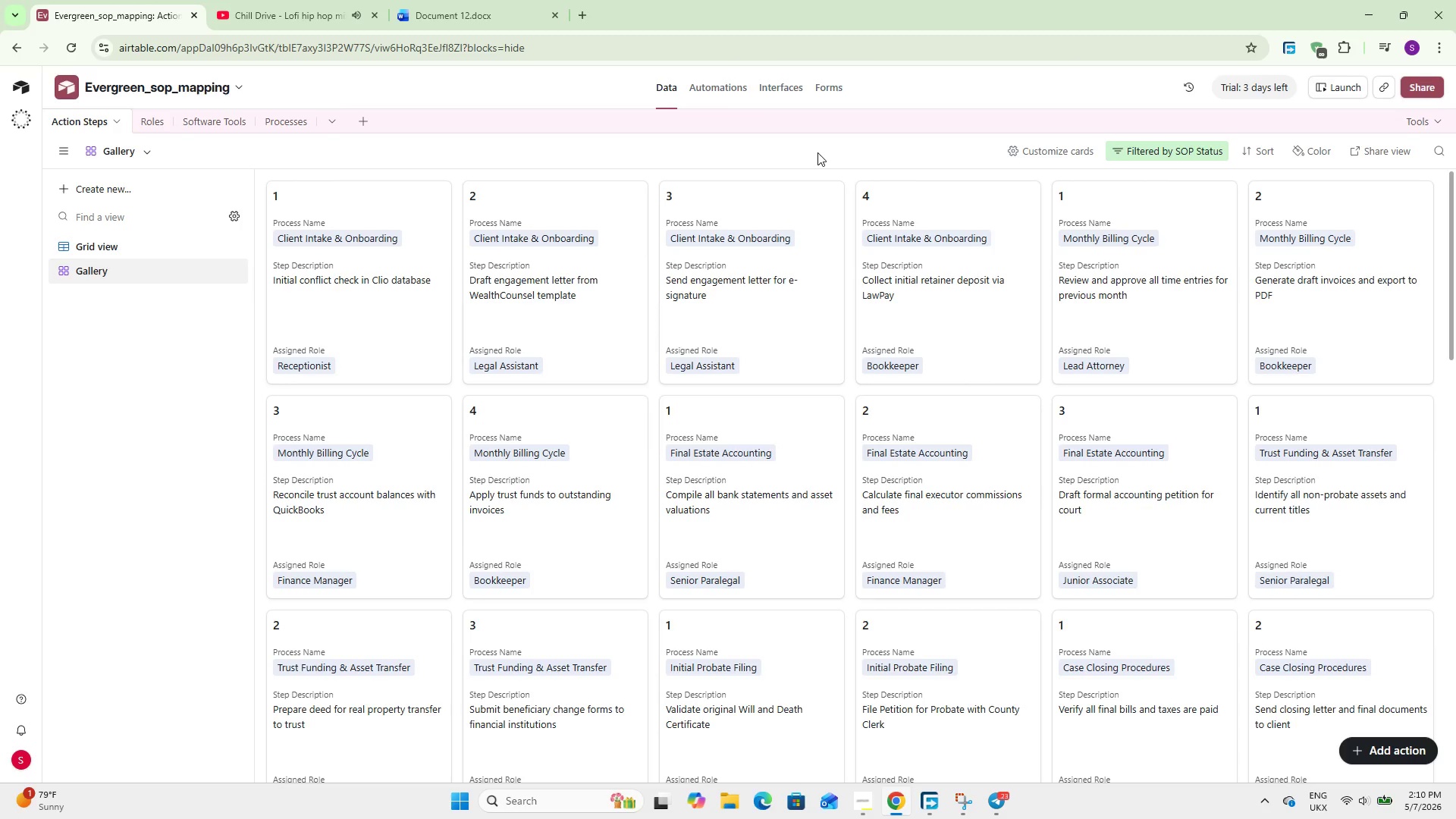 
left_click([1064, 149])
 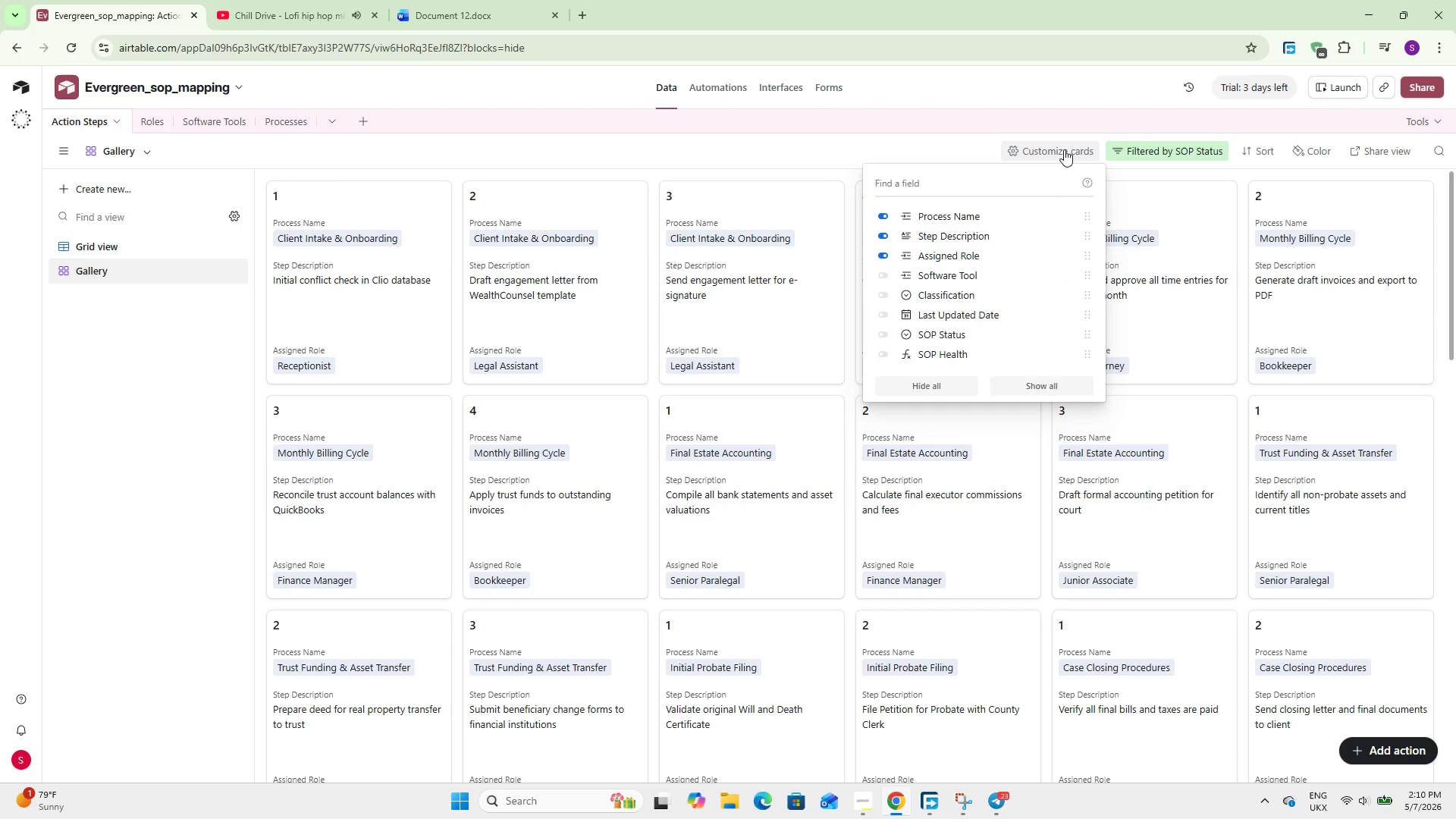 
wait(5.41)
 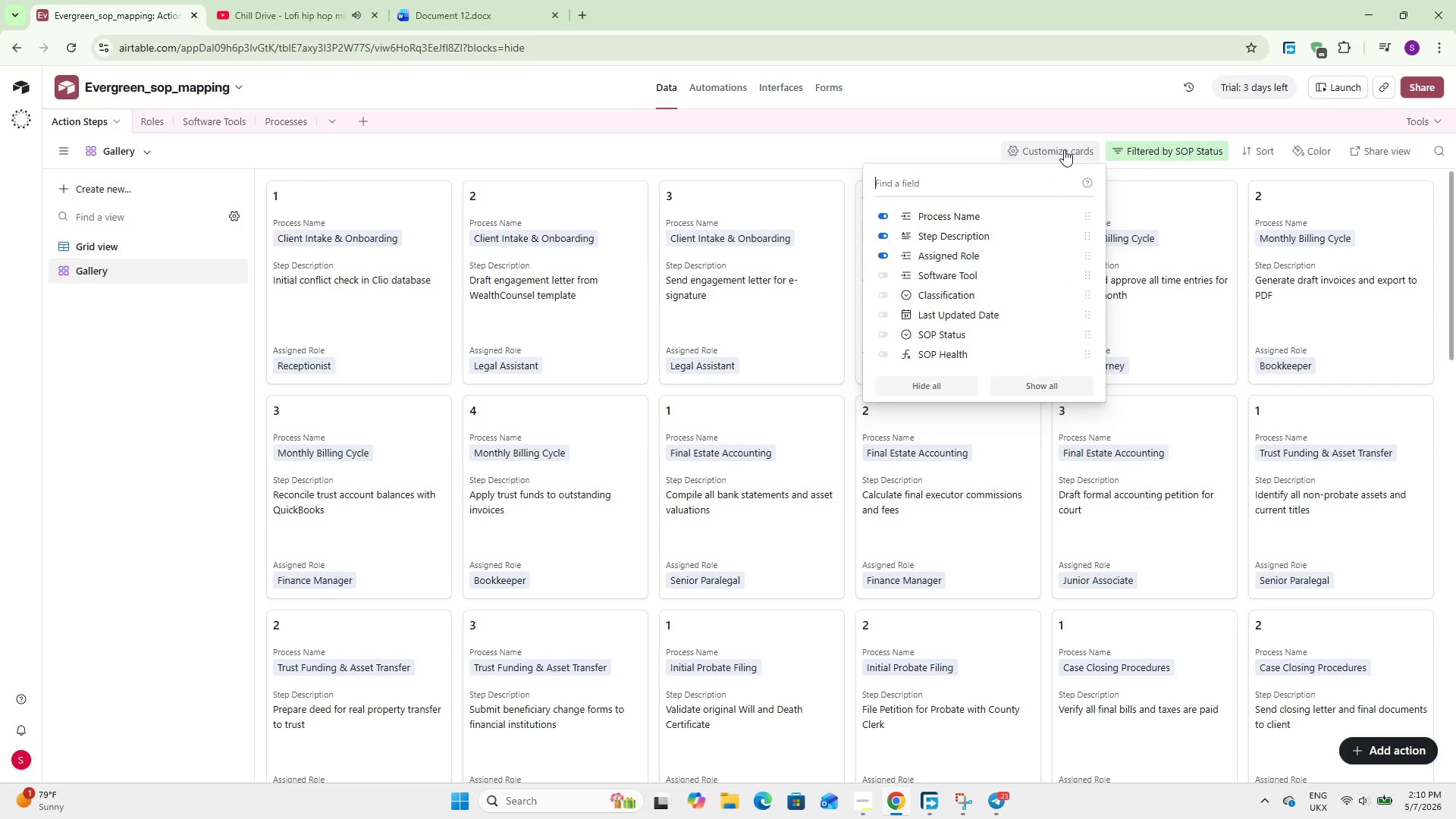 
left_click([900, 260])
 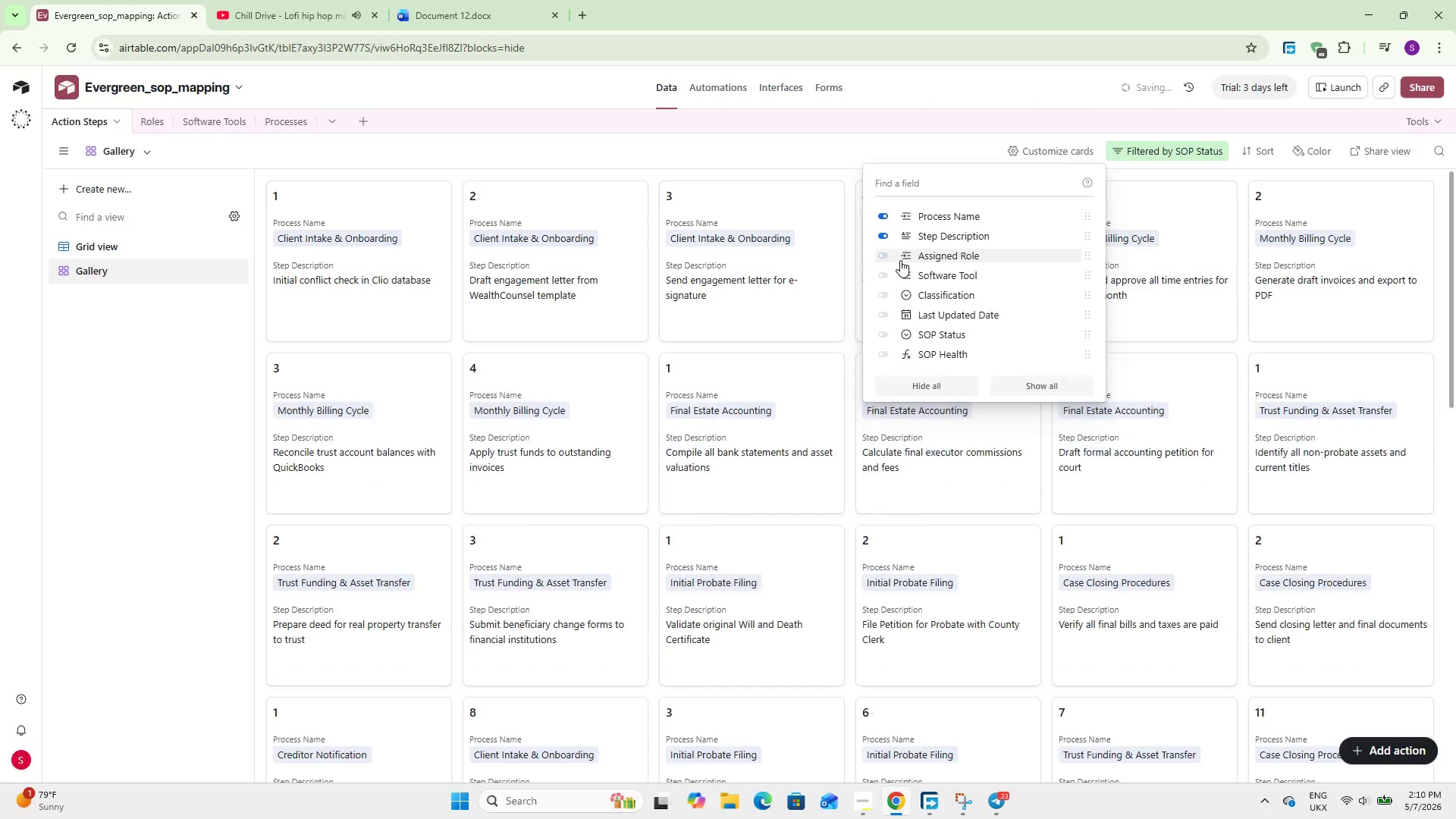 
left_click([900, 260])
 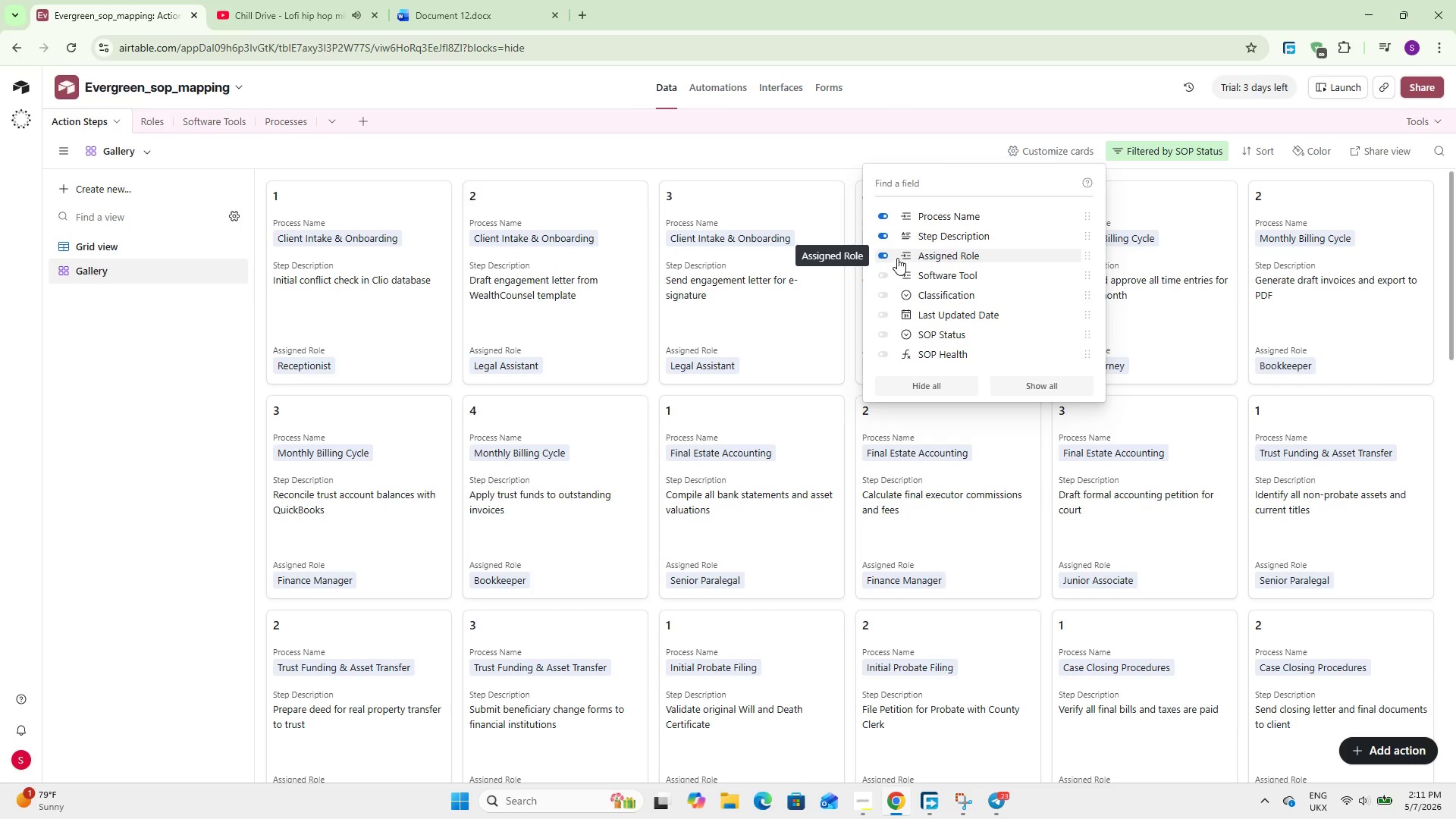 
wait(7.97)
 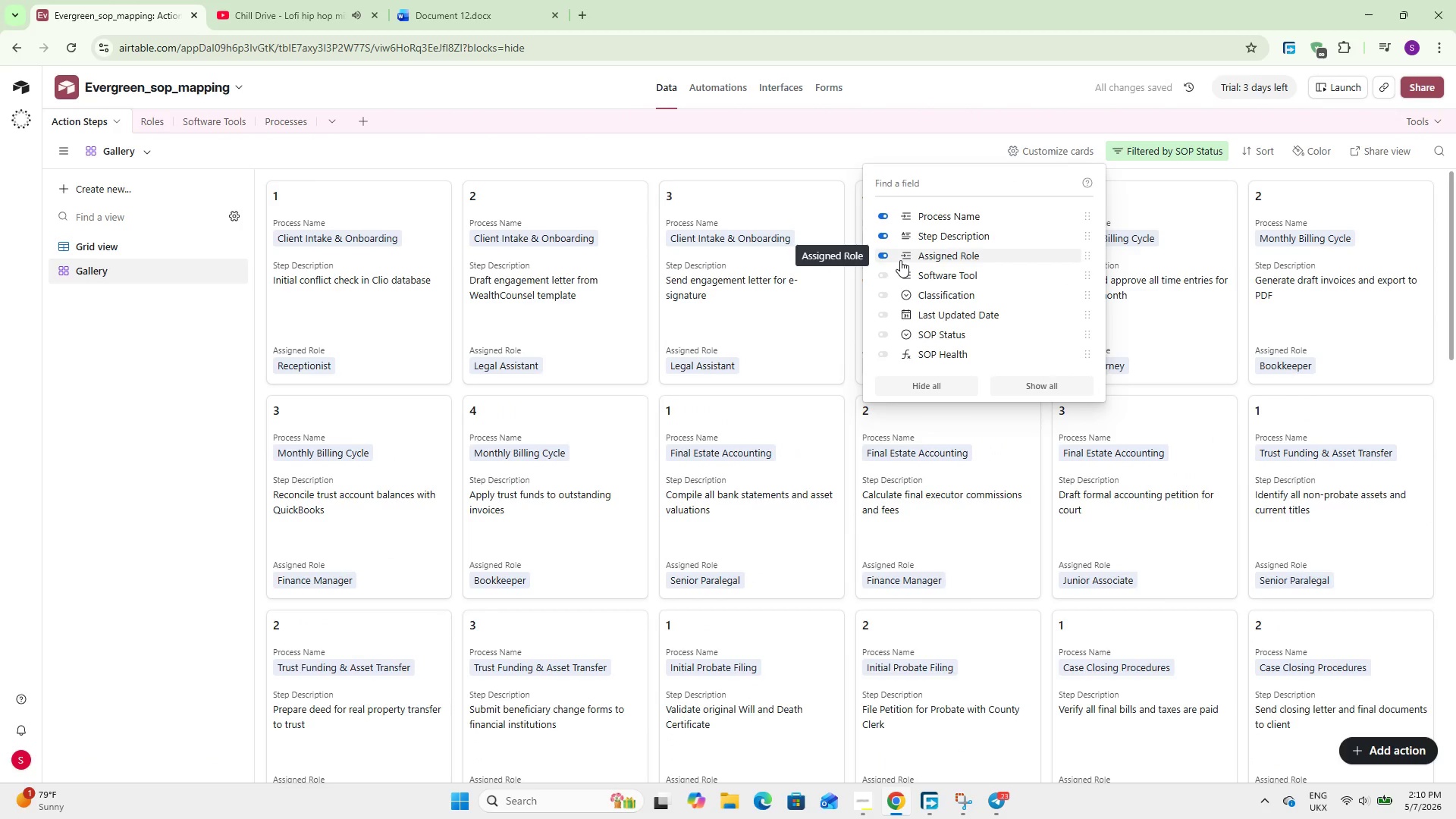 
left_click([1087, 182])
 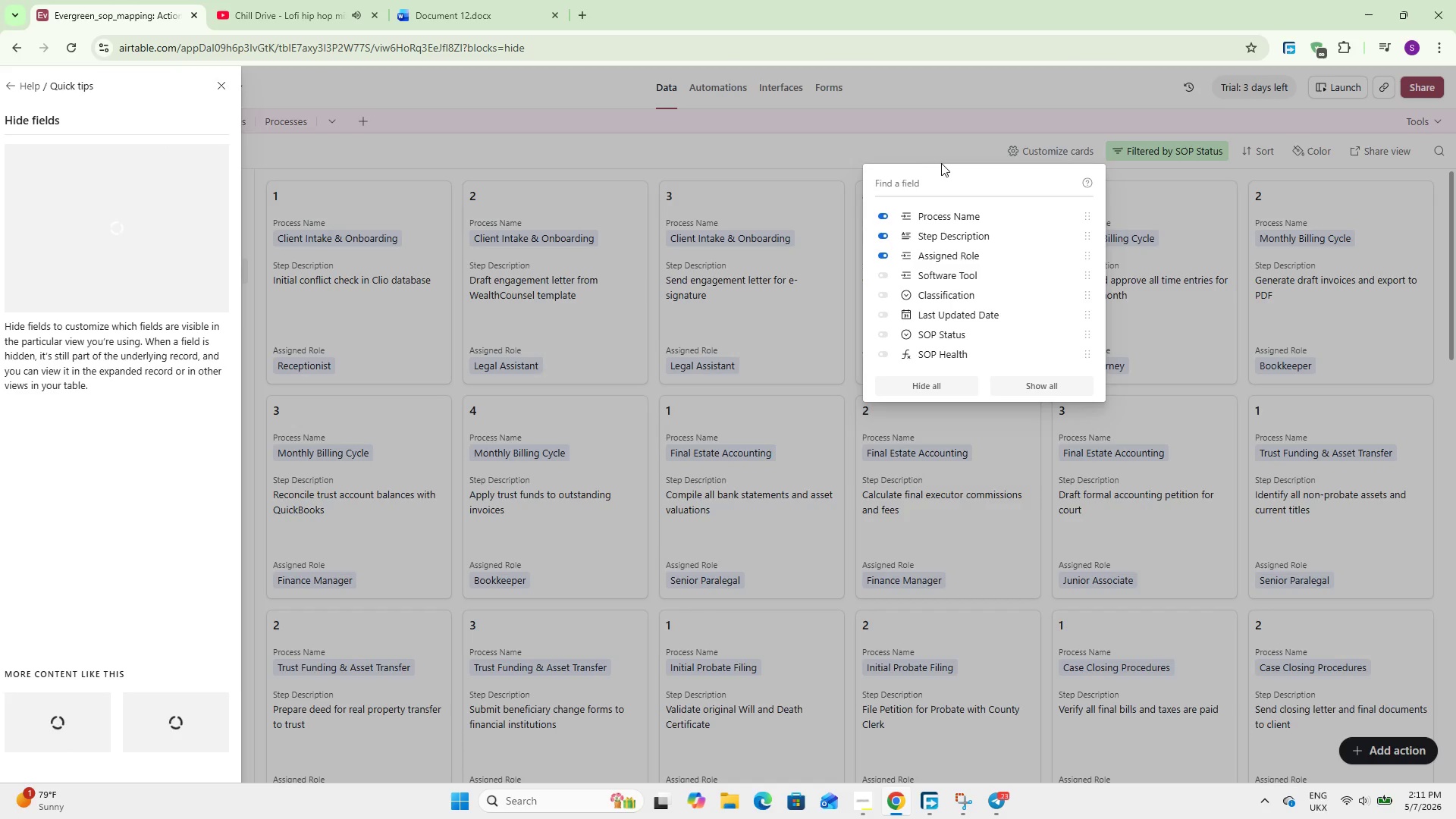 
left_click([889, 142])
 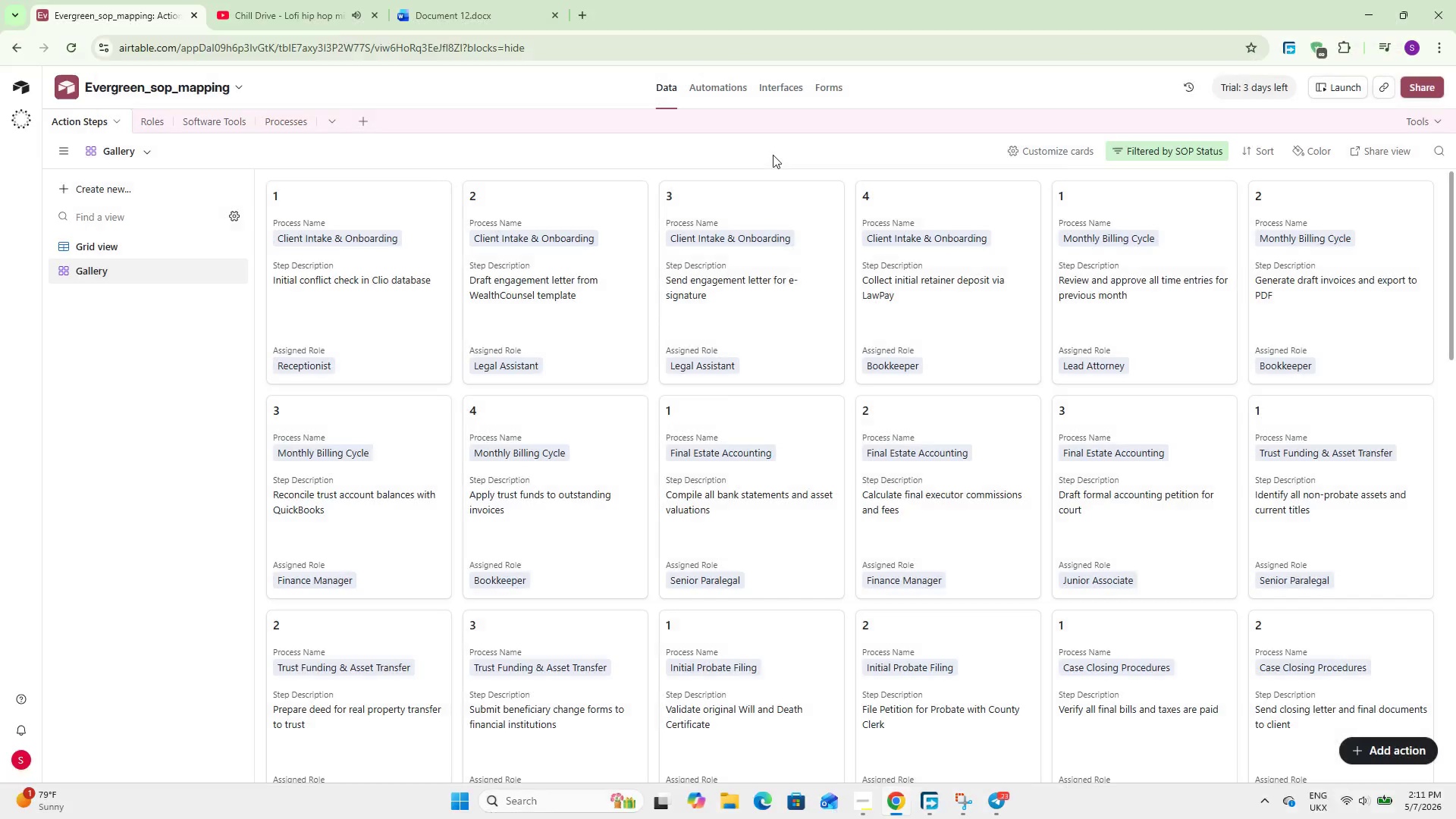 
left_click([773, 155])
 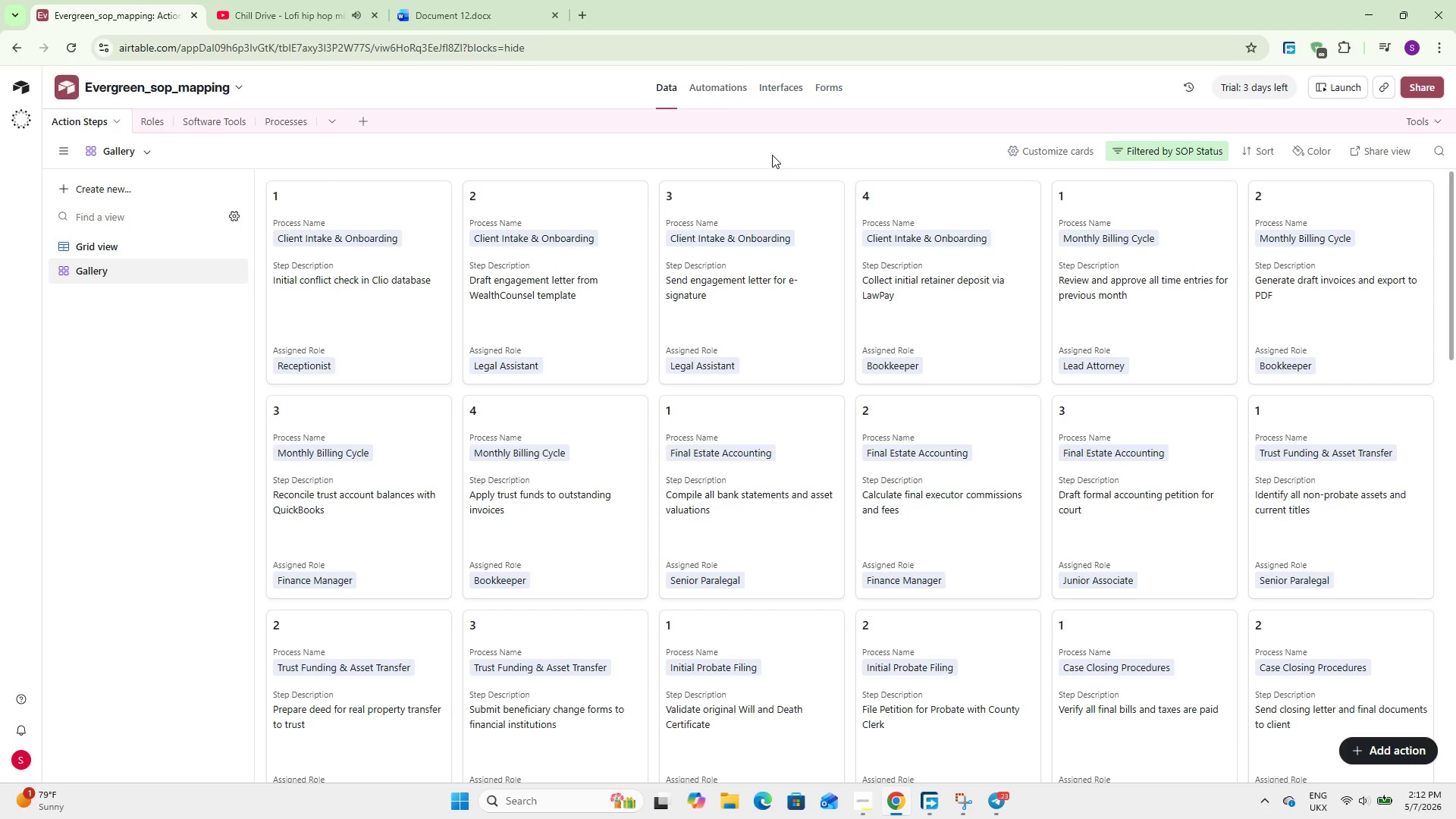 
wait(80.31)
 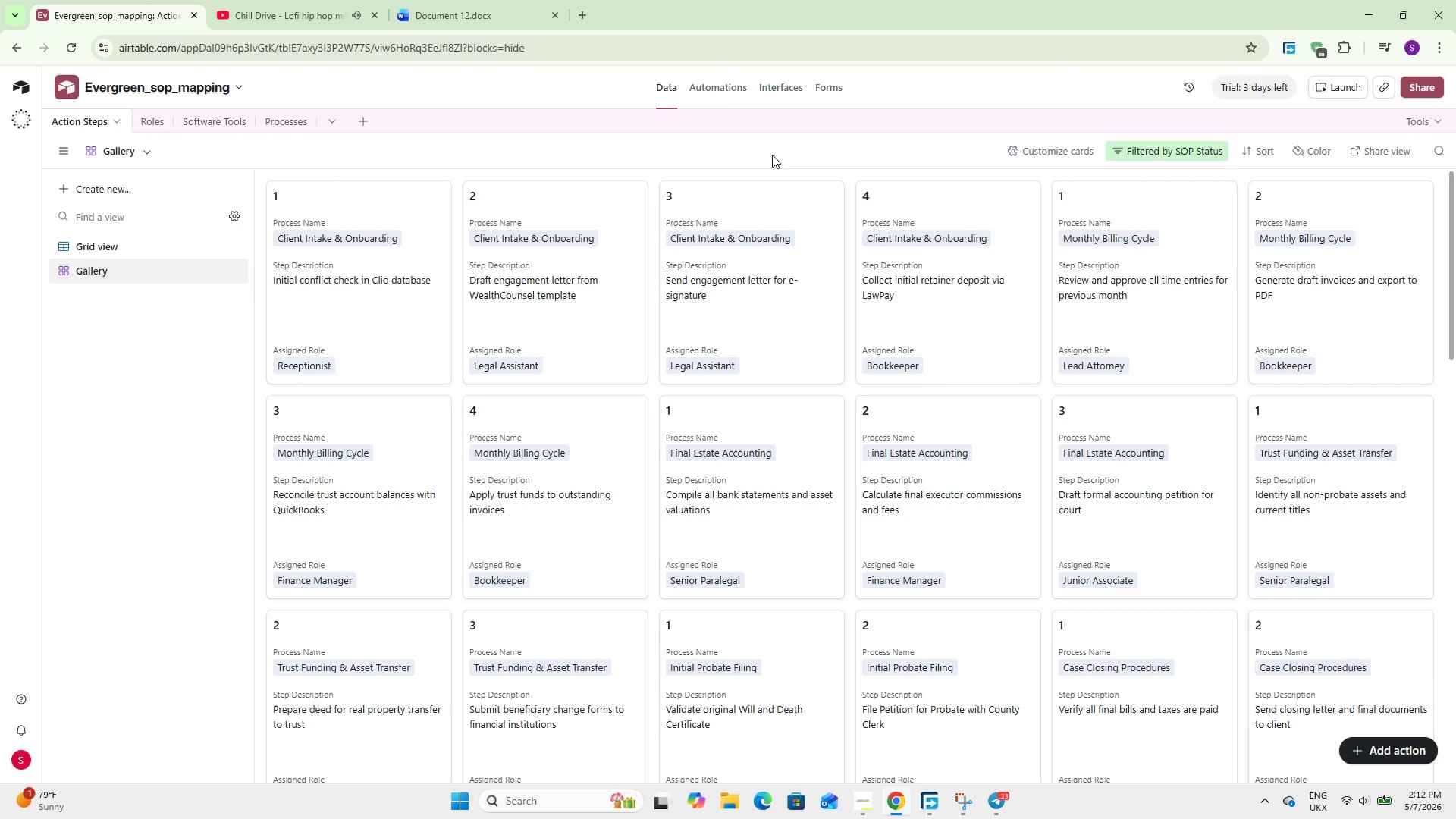 
key(Space)
 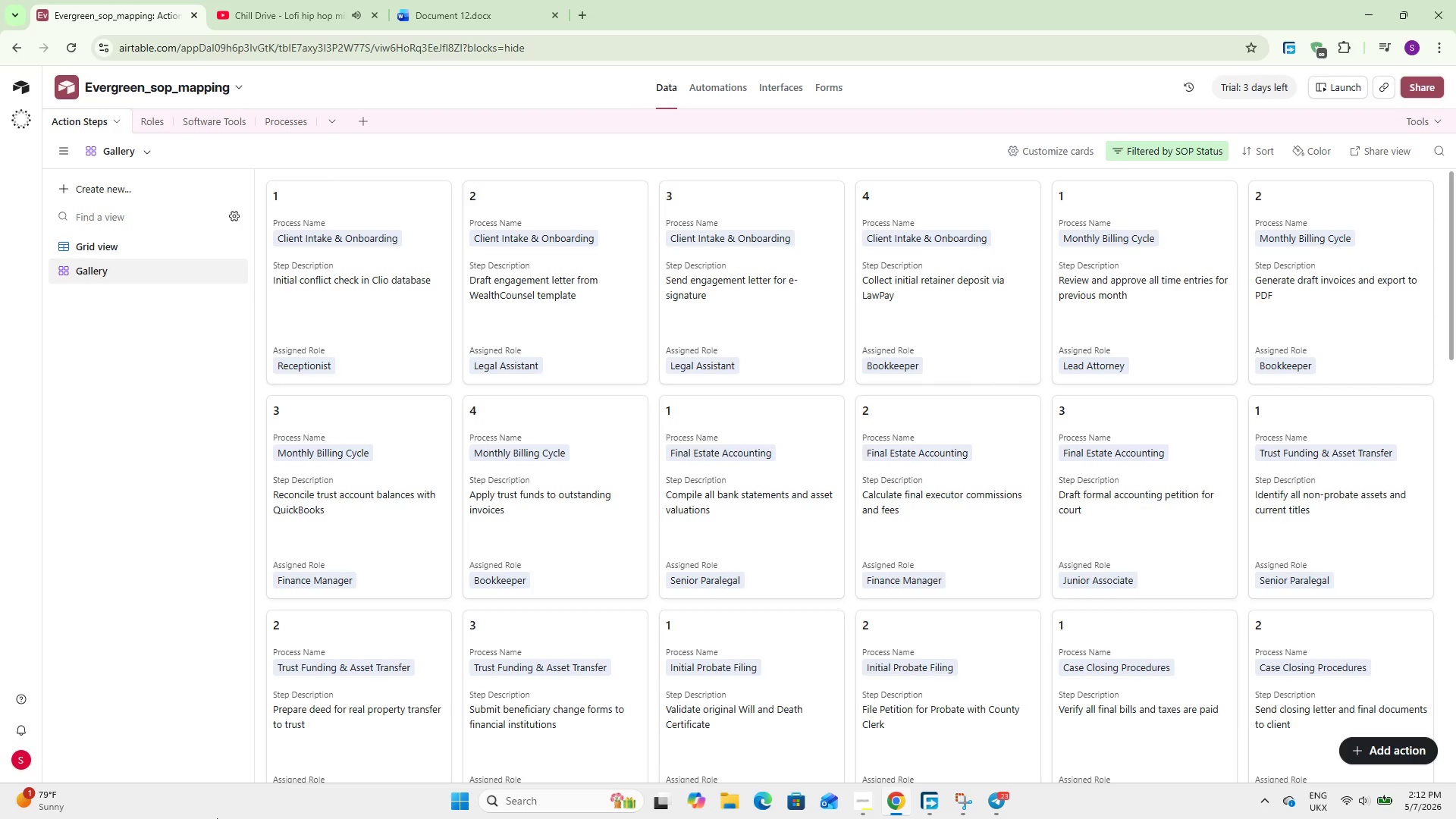 
key(Space)
 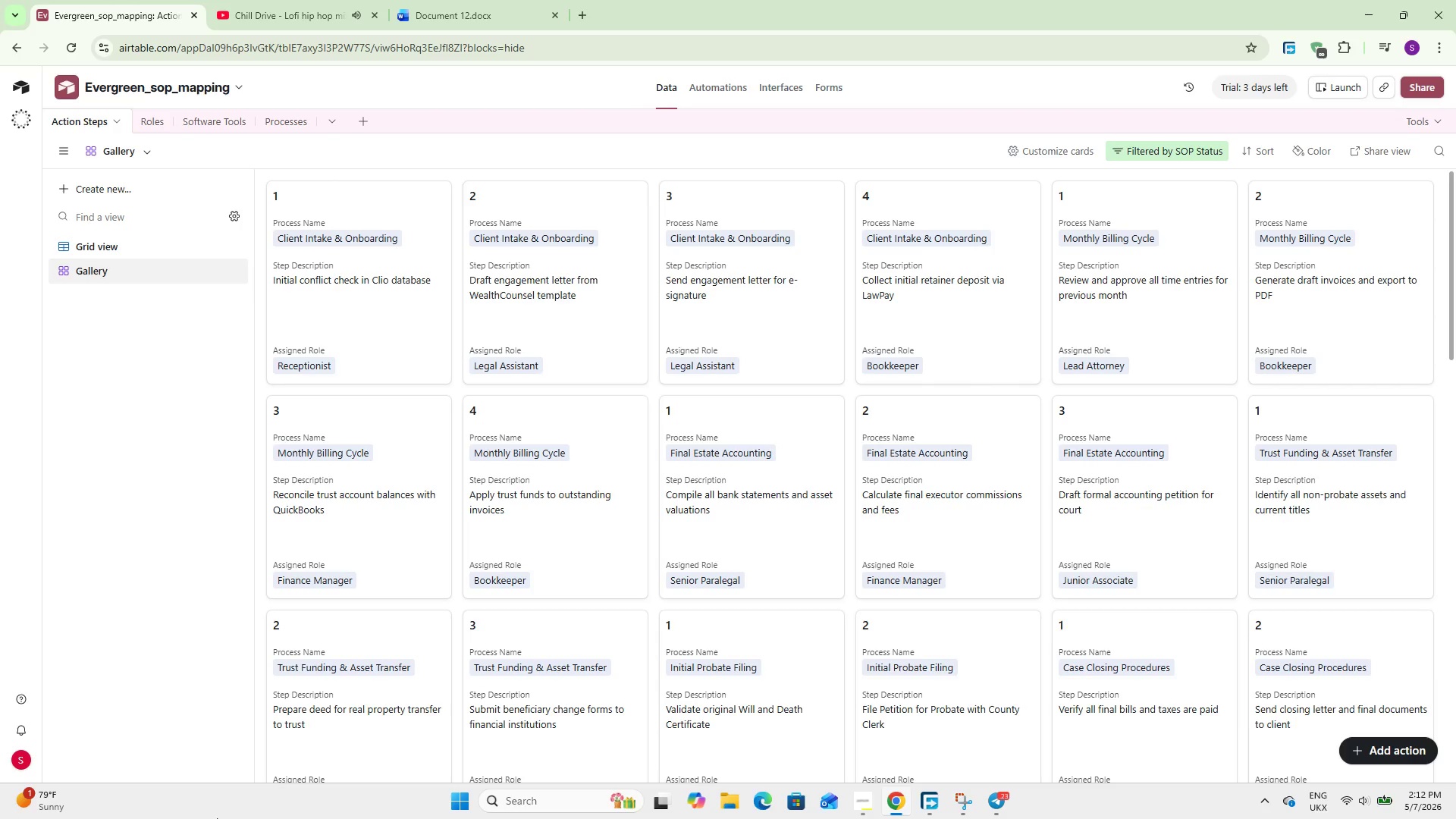 
wait(14.23)
 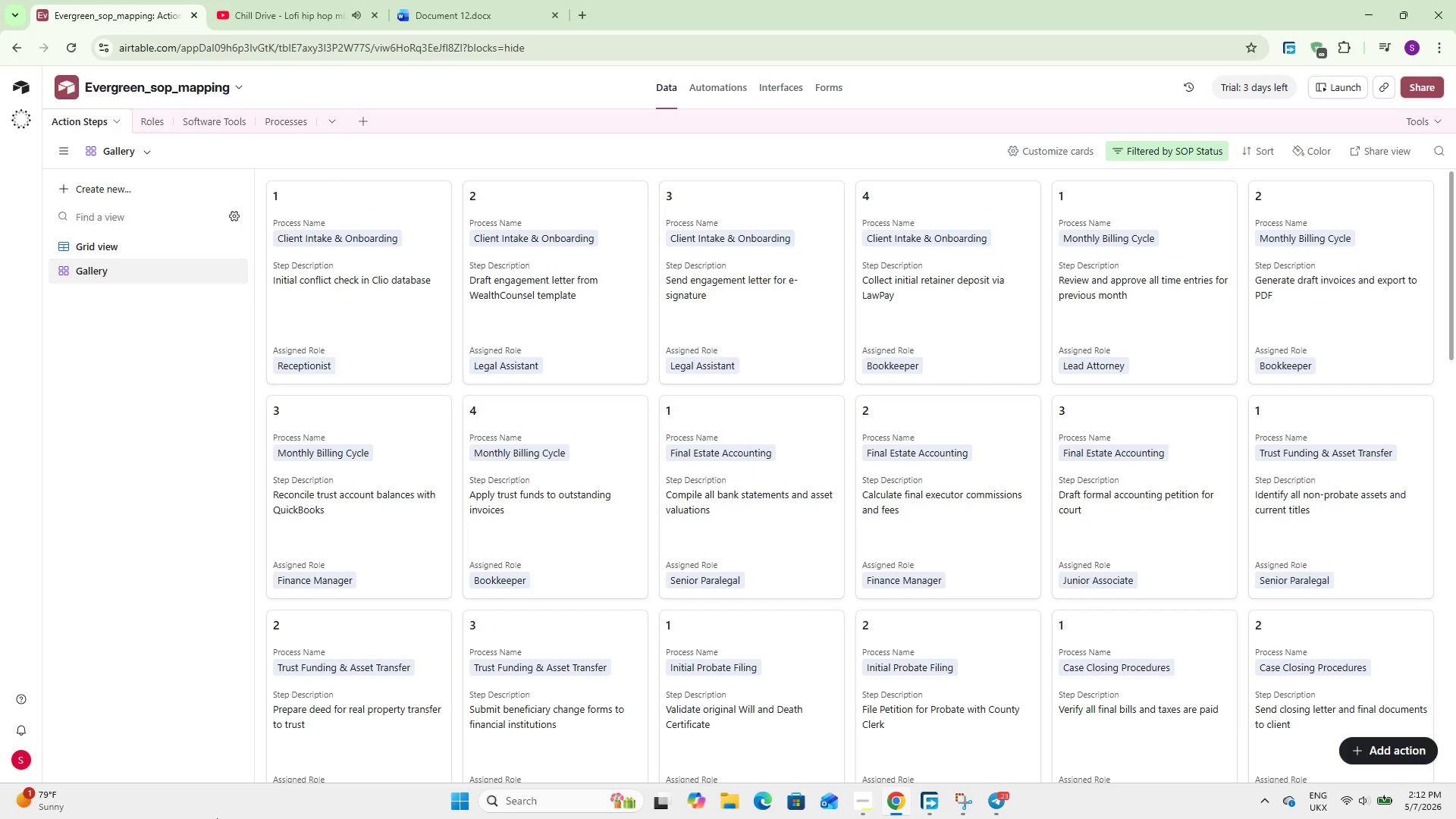 
left_click([108, 187])
 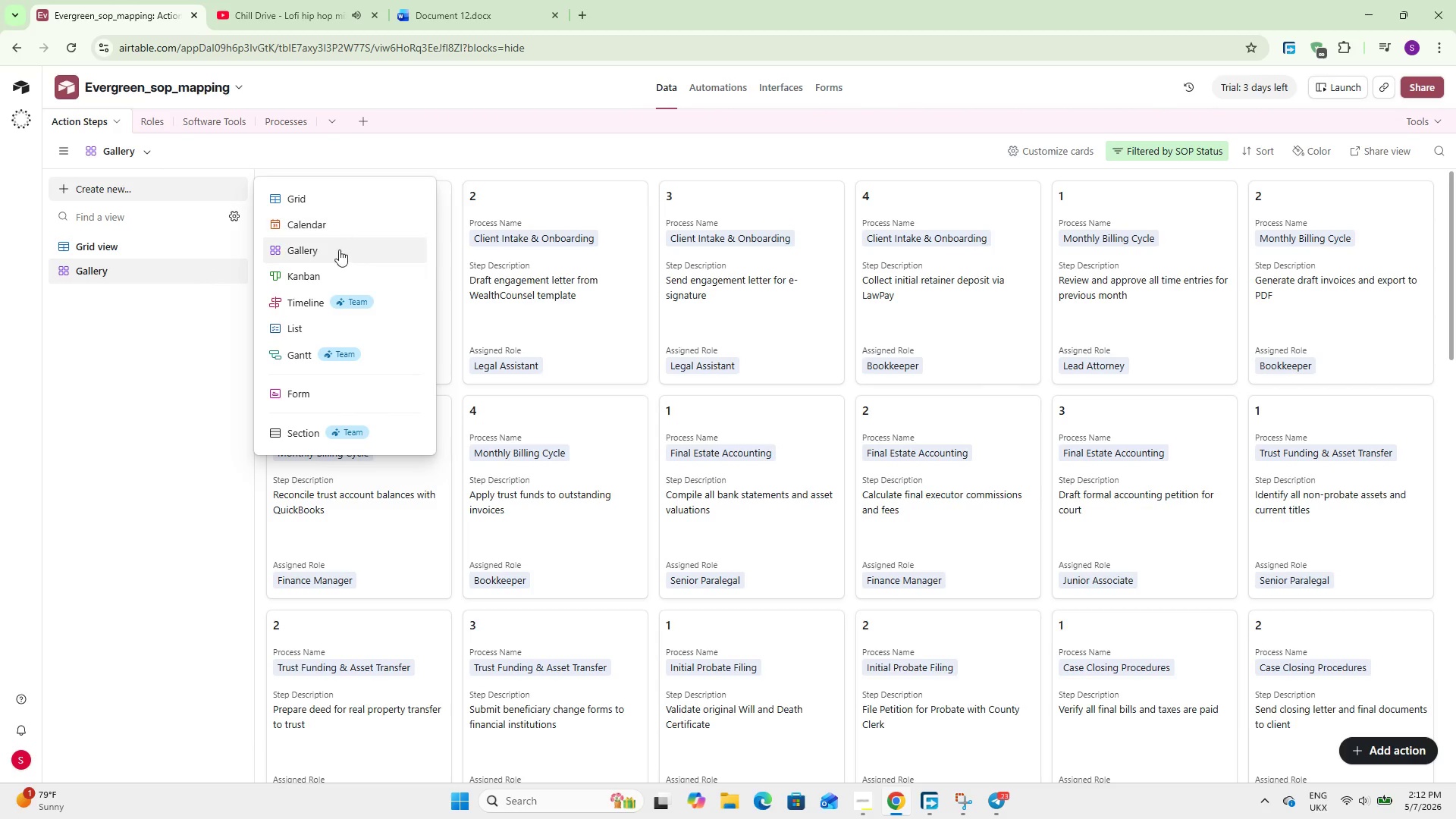 
left_click([322, 271])
 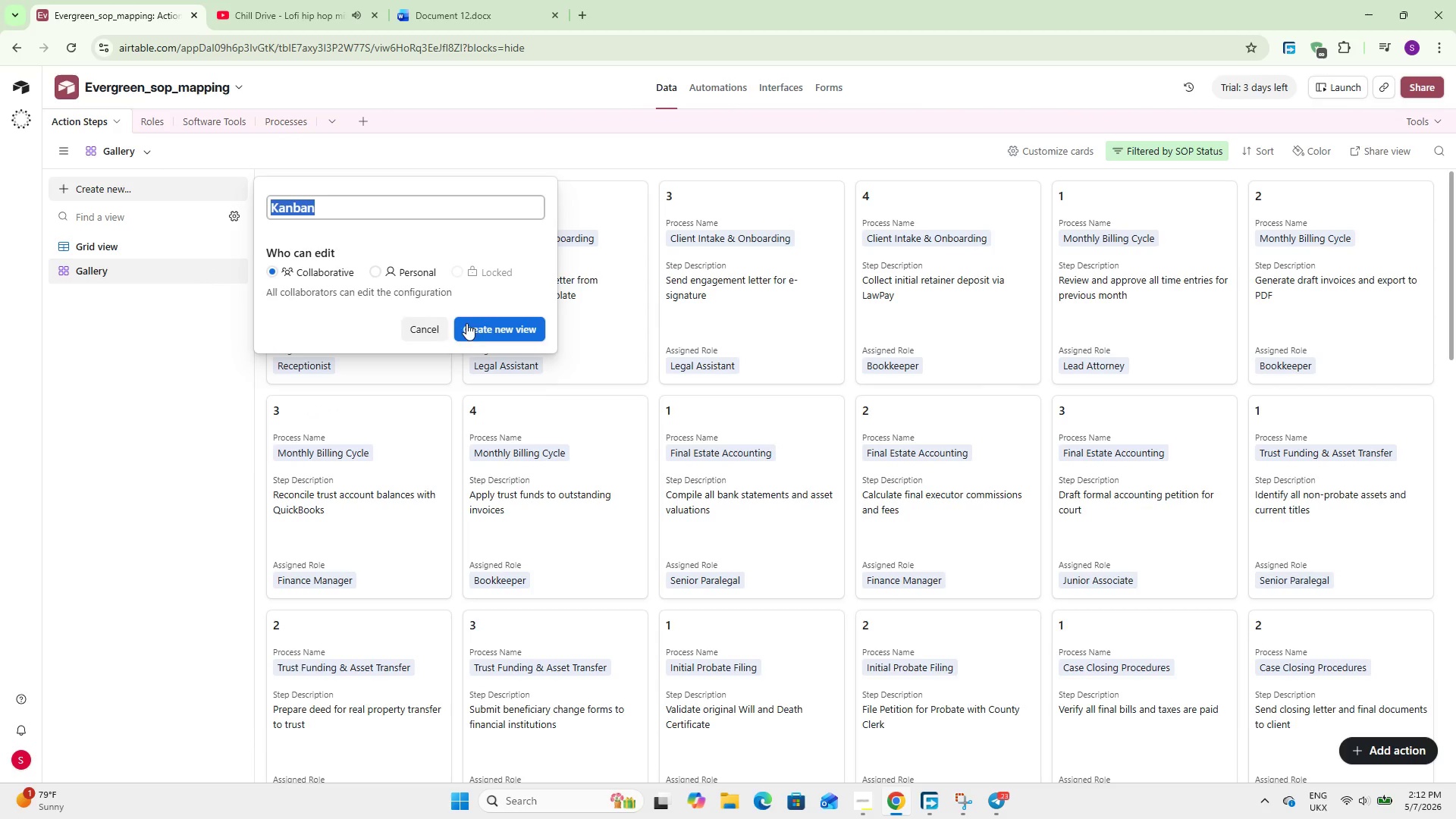 
left_click([495, 326])
 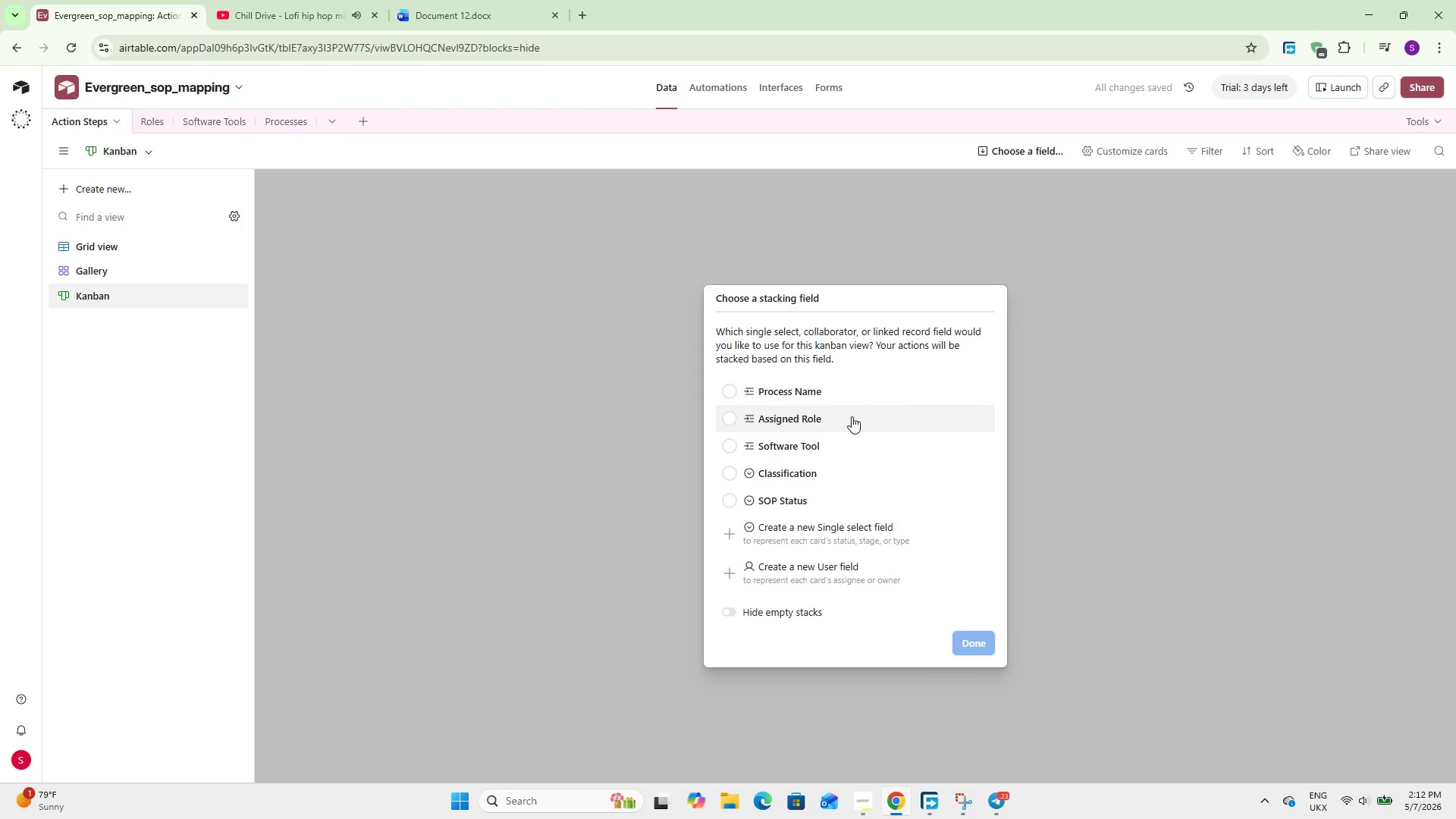 
left_click([852, 416])
 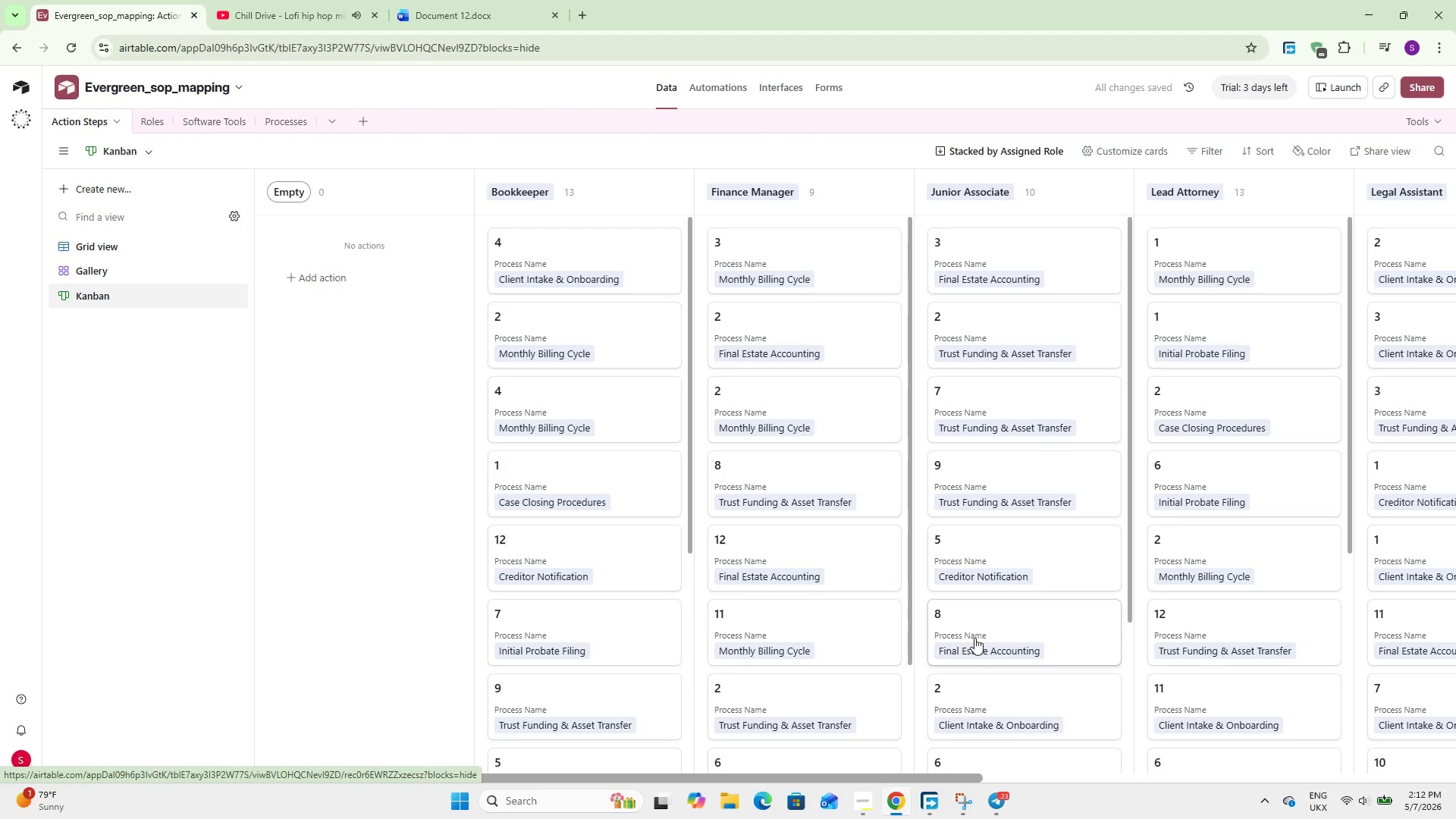 
scroll: coordinate [1408, 351], scroll_direction: down, amount: 49.0
 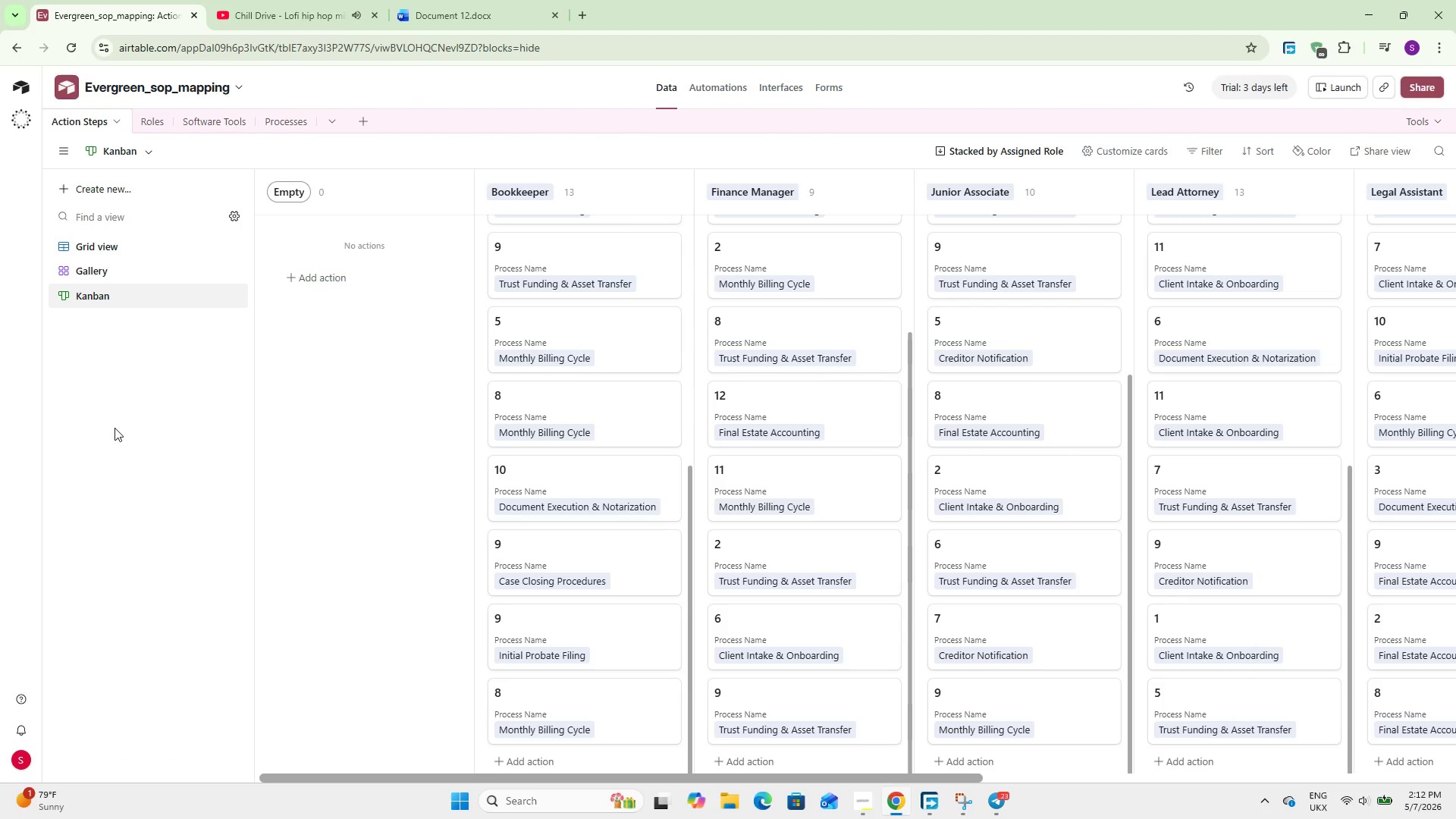 
left_click([115, 428])
 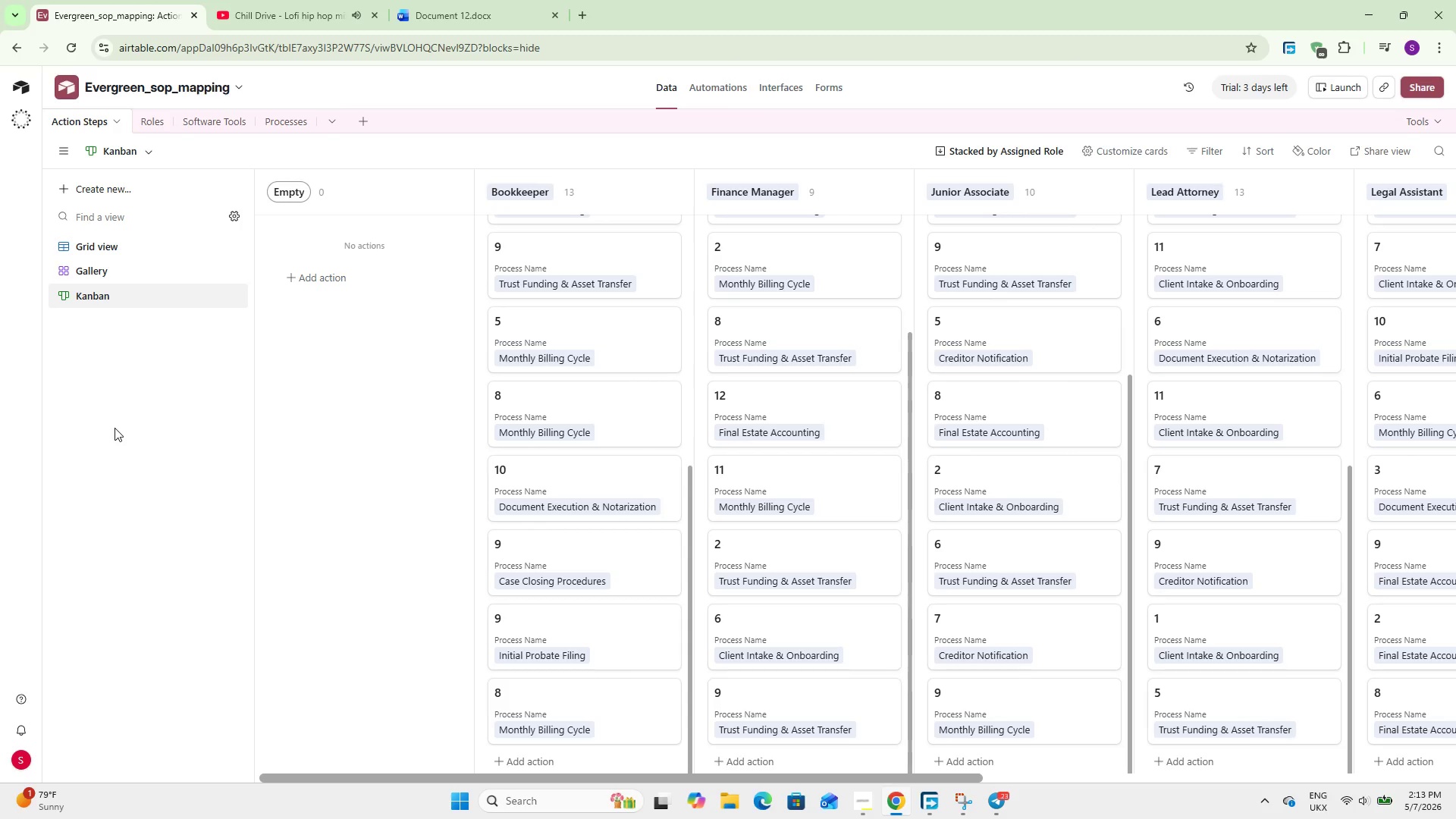 
wait(21.17)
 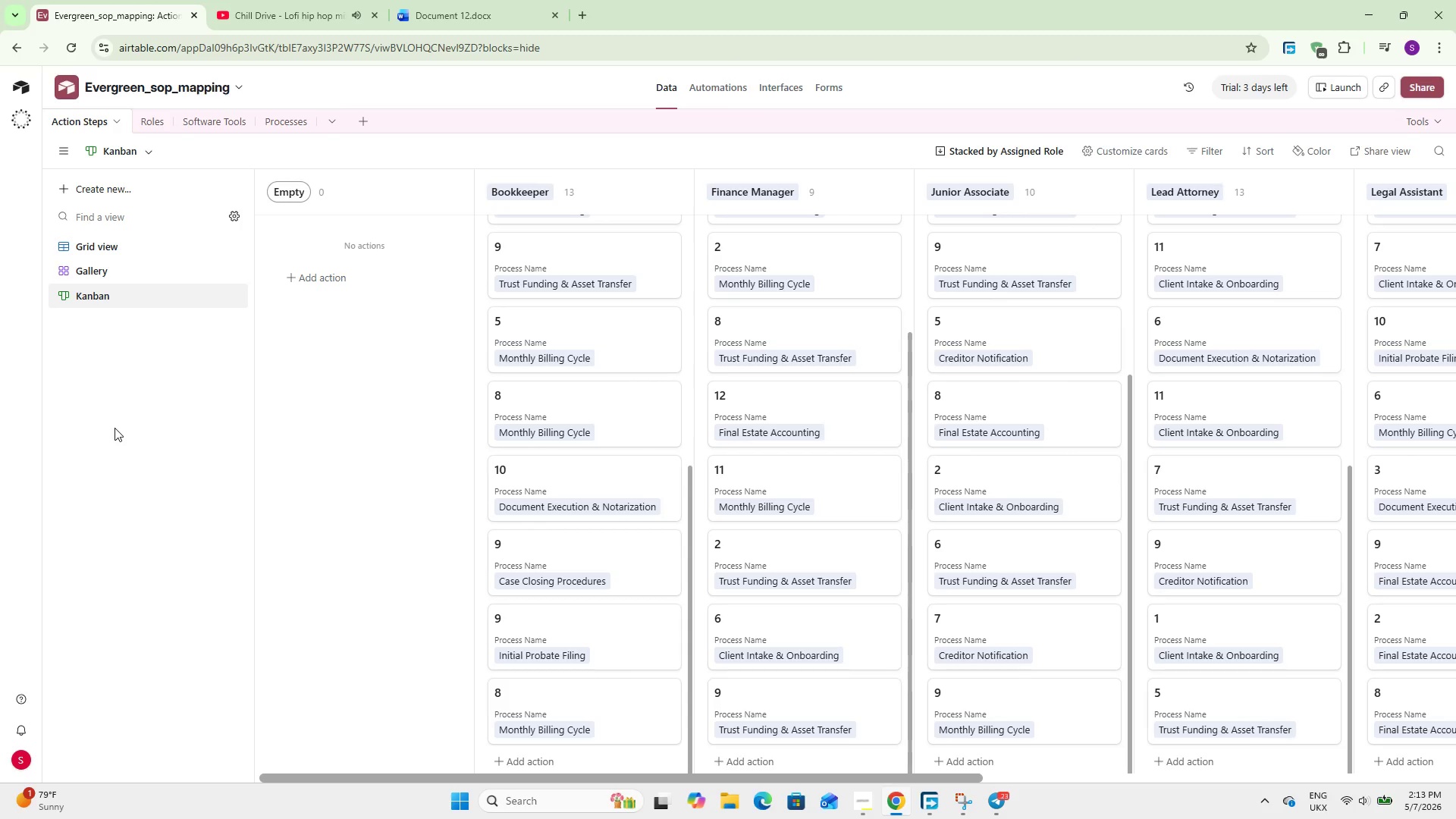 
left_click([133, 251])
 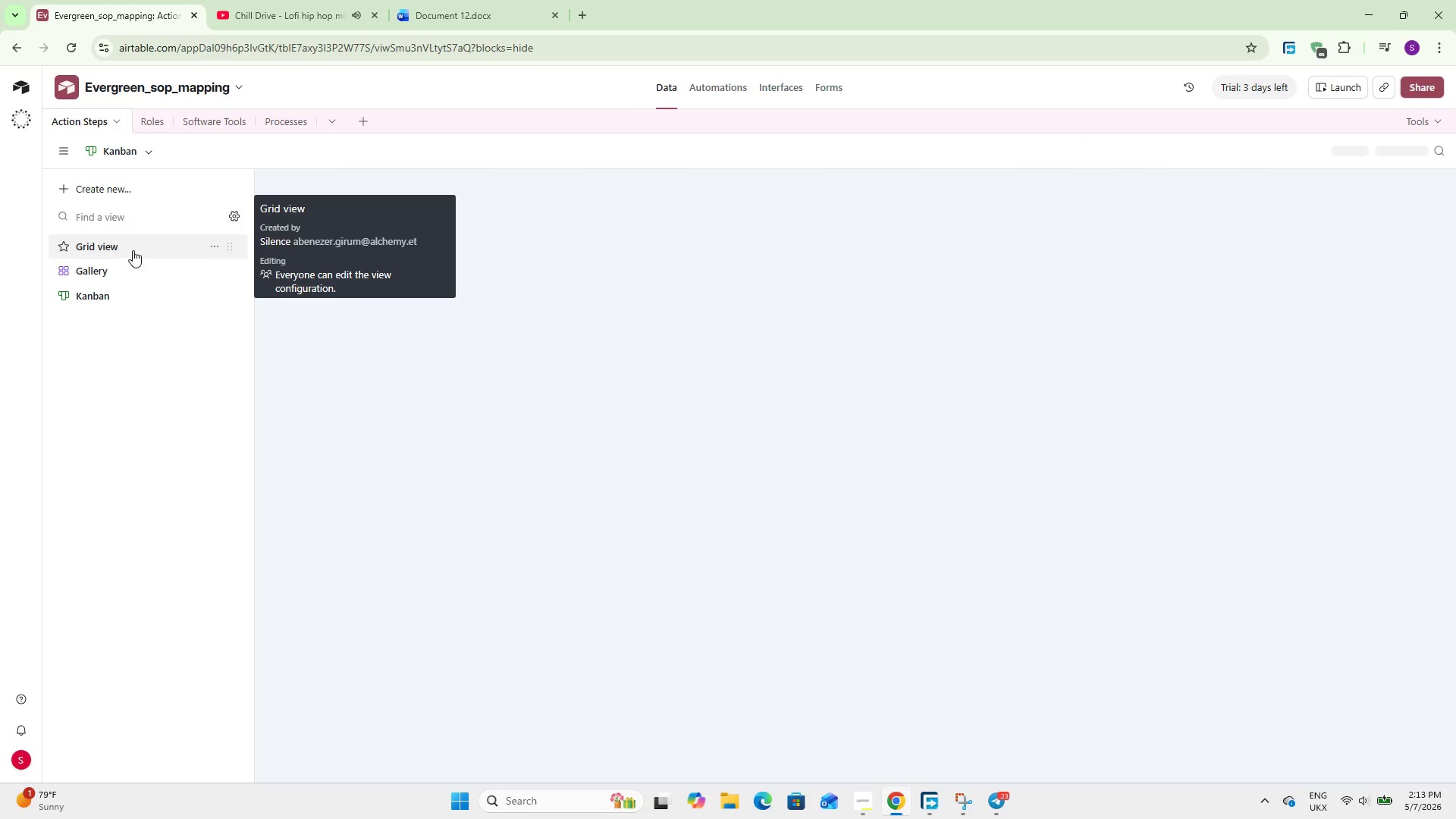 
mouse_move([102, 258])
 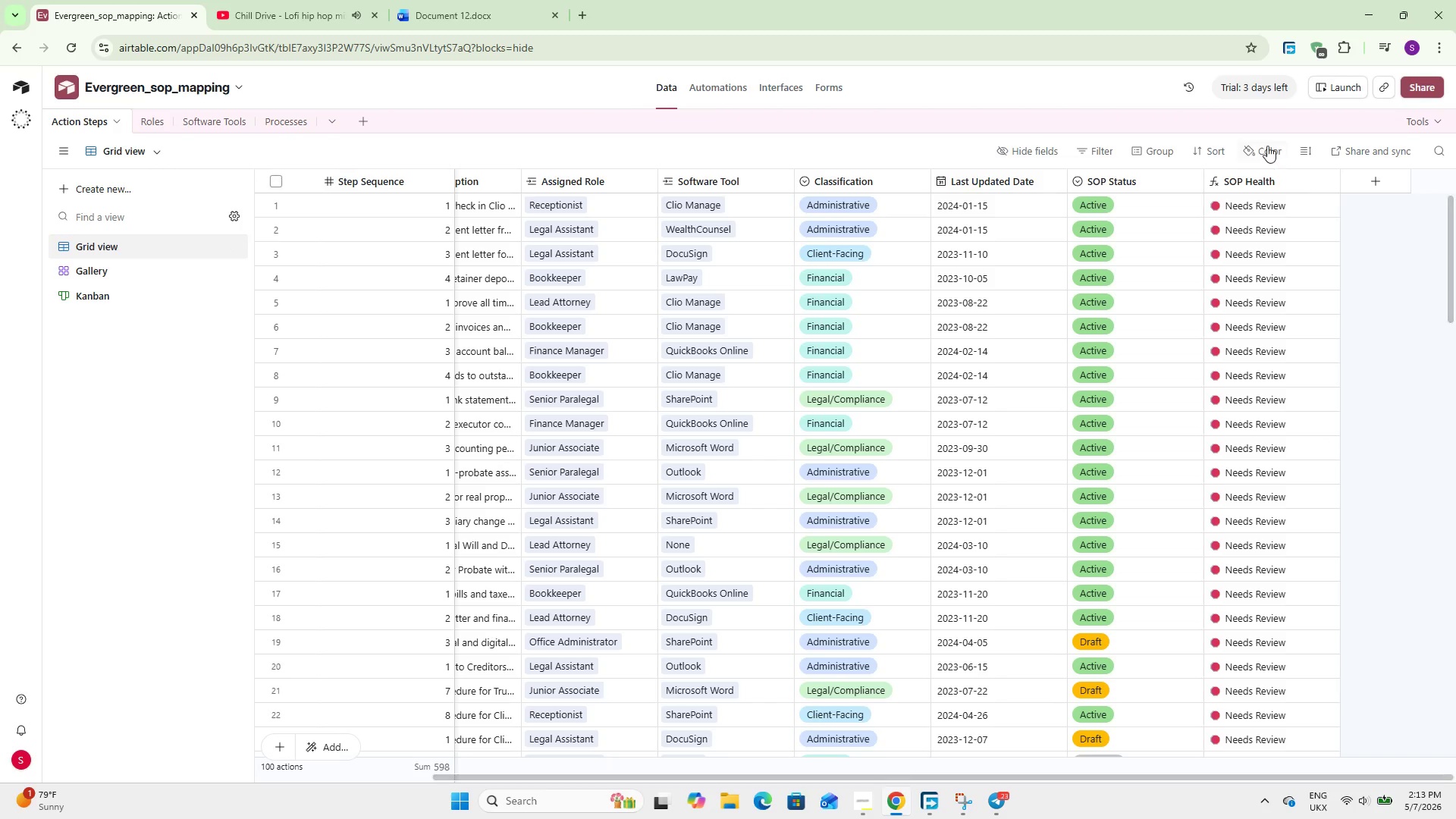 
left_click([1256, 146])
 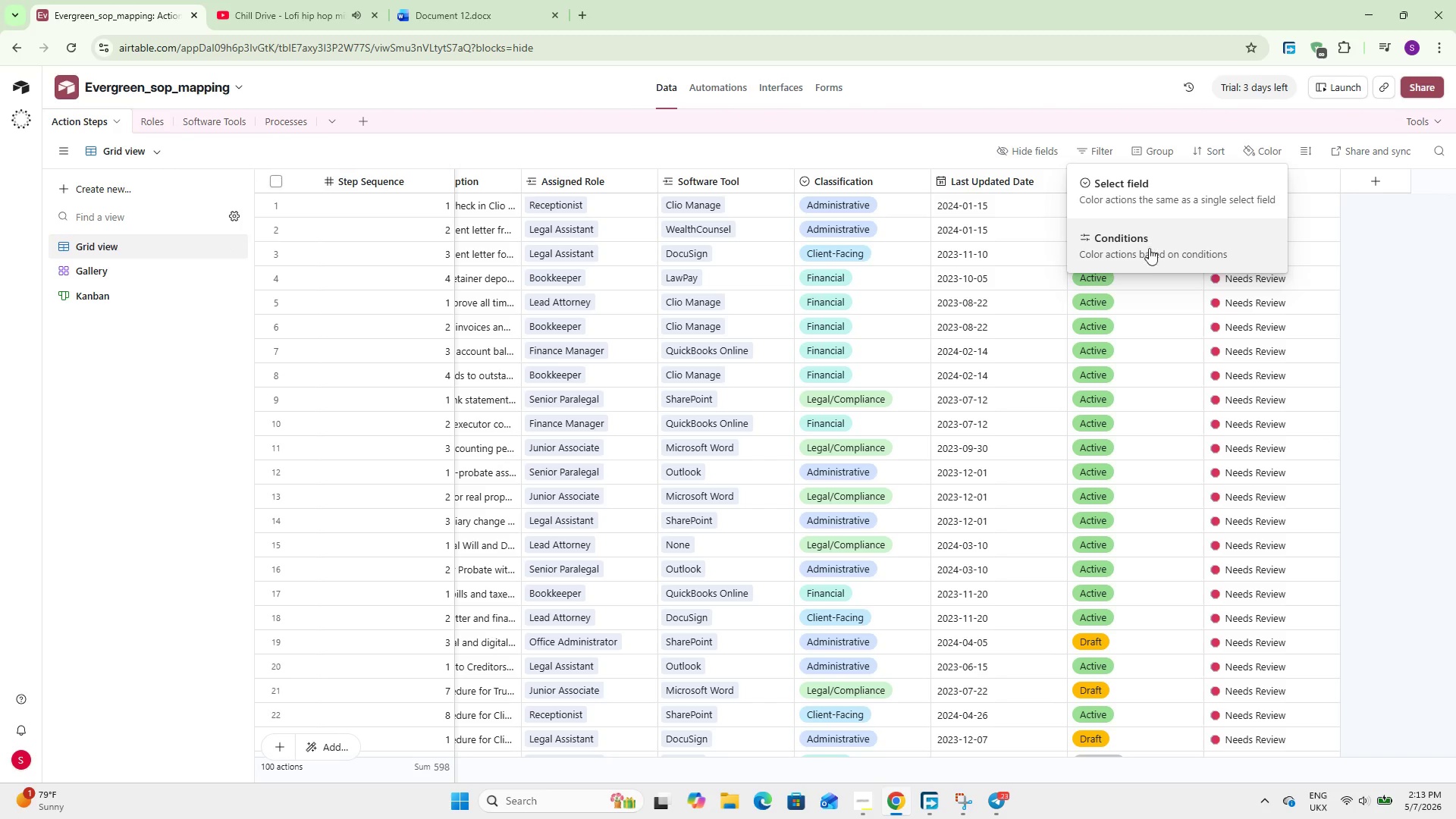 
left_click([1145, 251])
 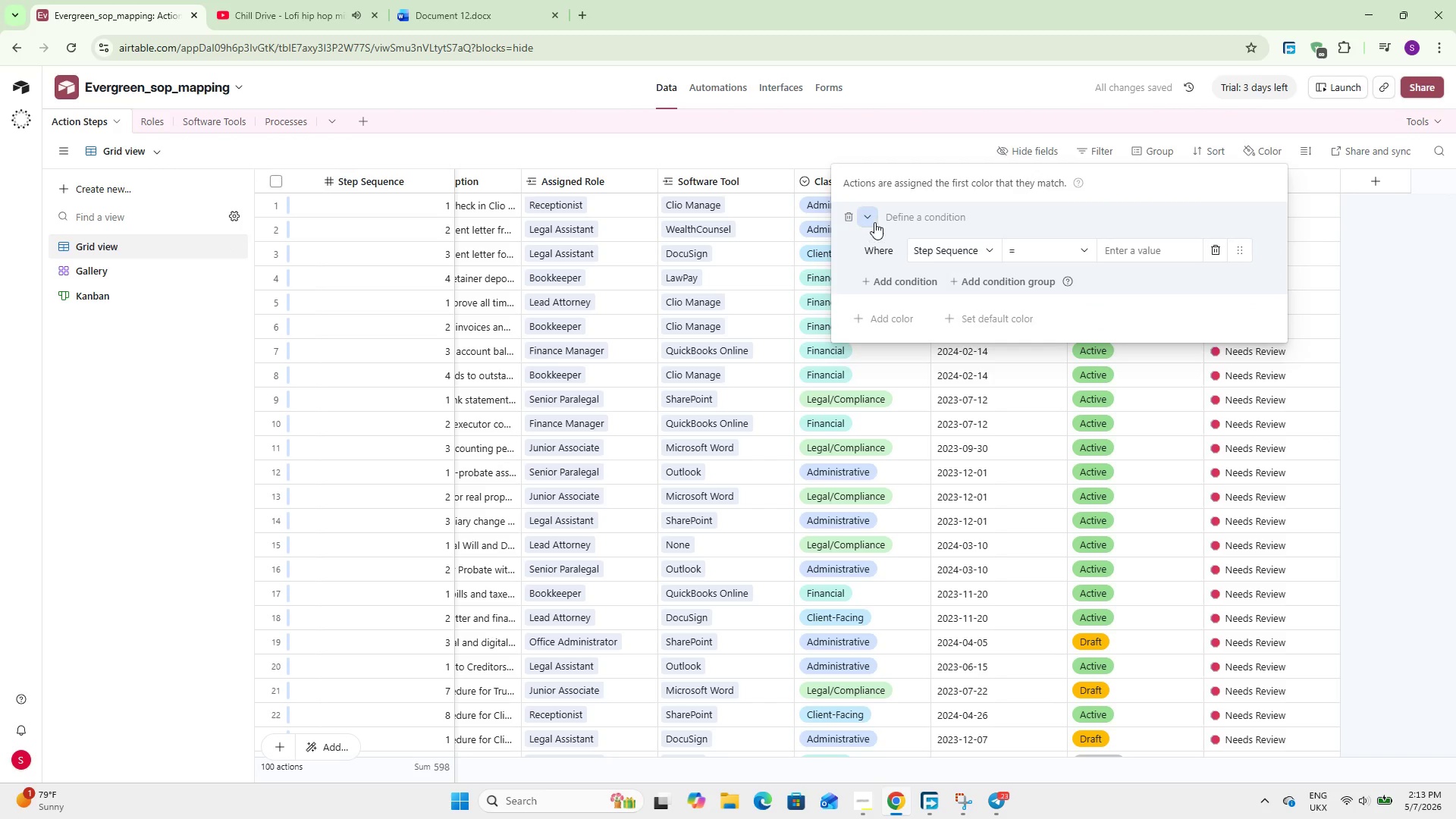 
left_click([865, 217])
 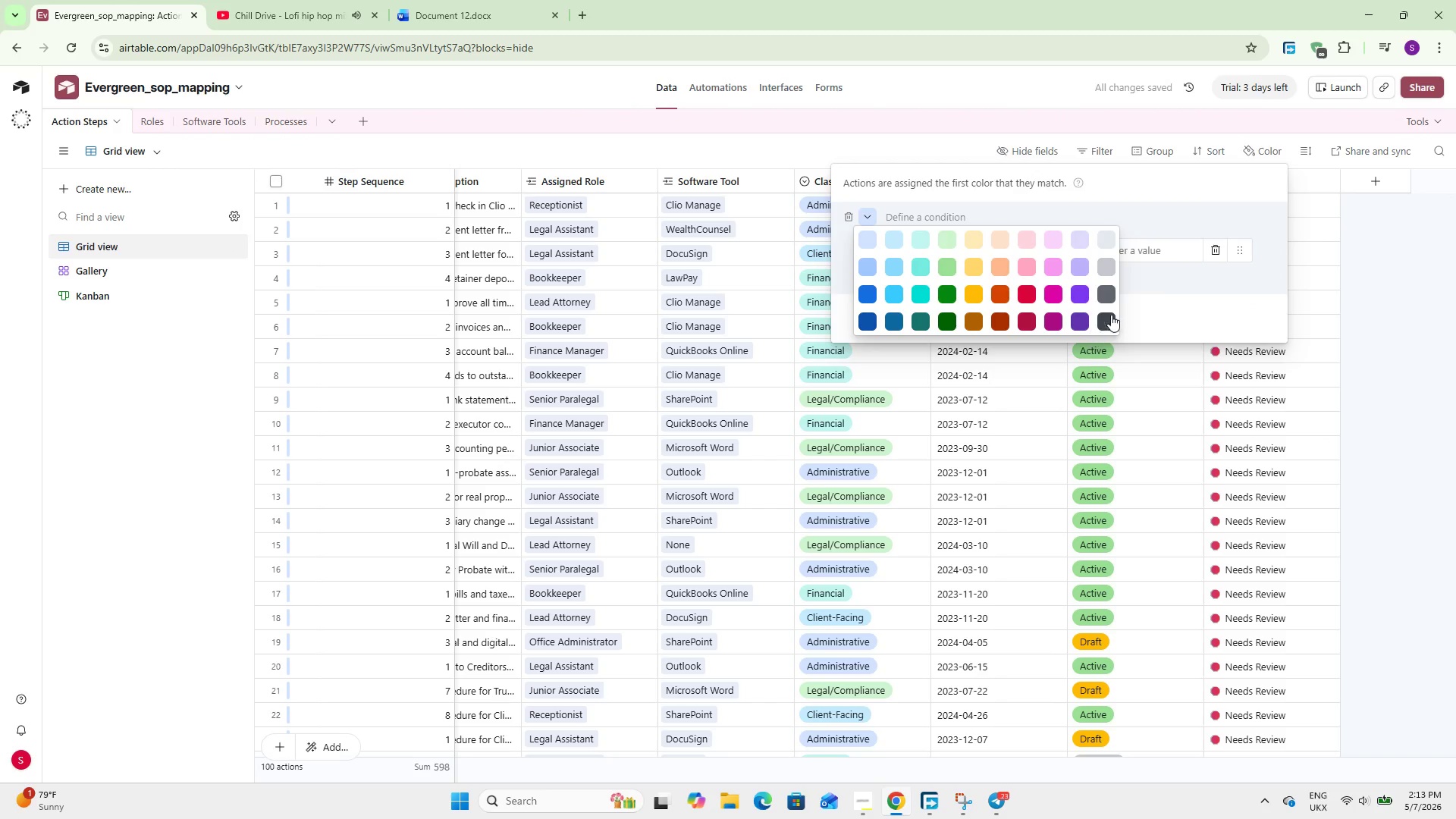 
left_click([1109, 294])
 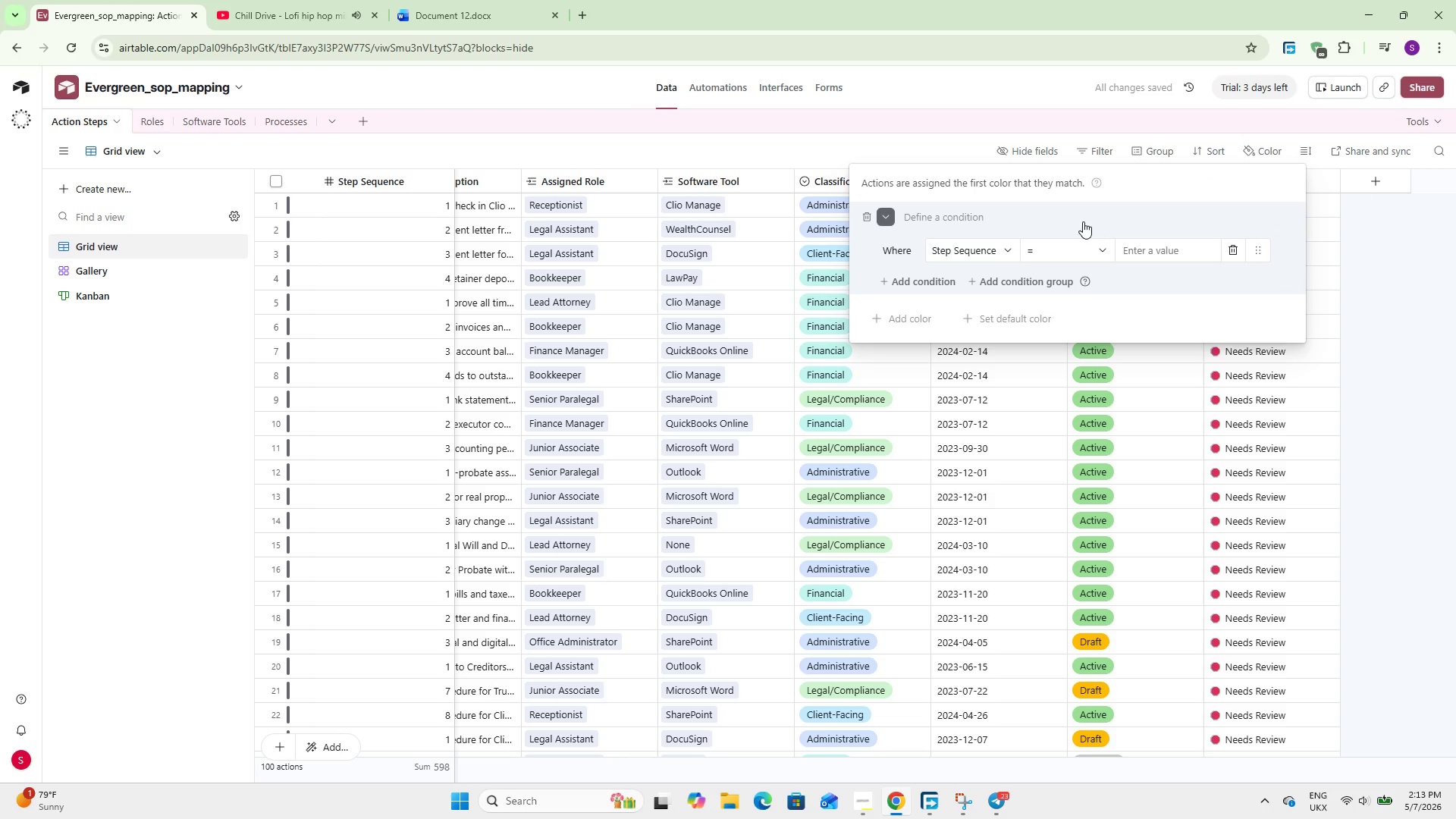 
left_click([1008, 256])
 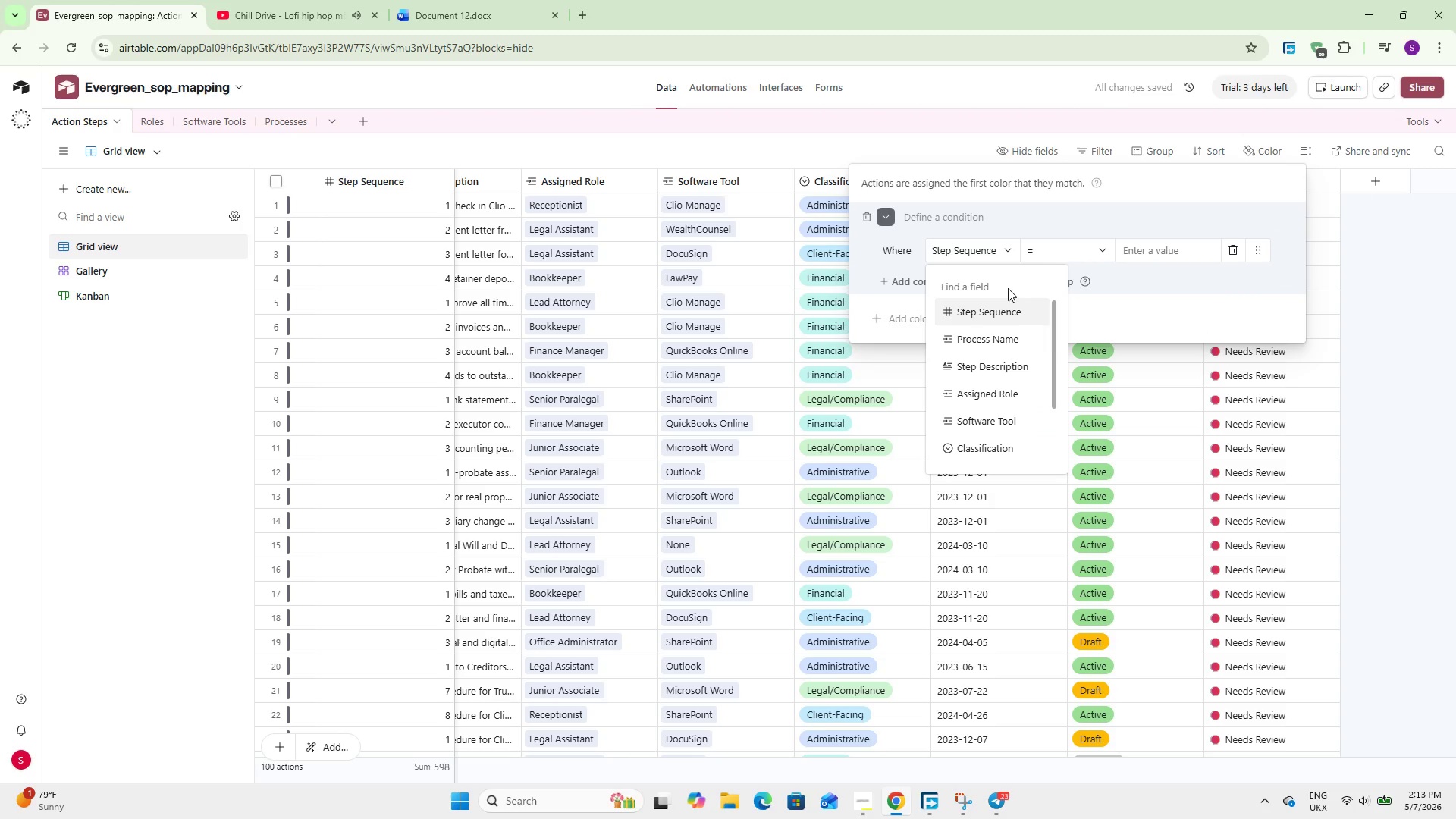 
scroll: coordinate [1008, 431], scroll_direction: down, amount: 5.0
 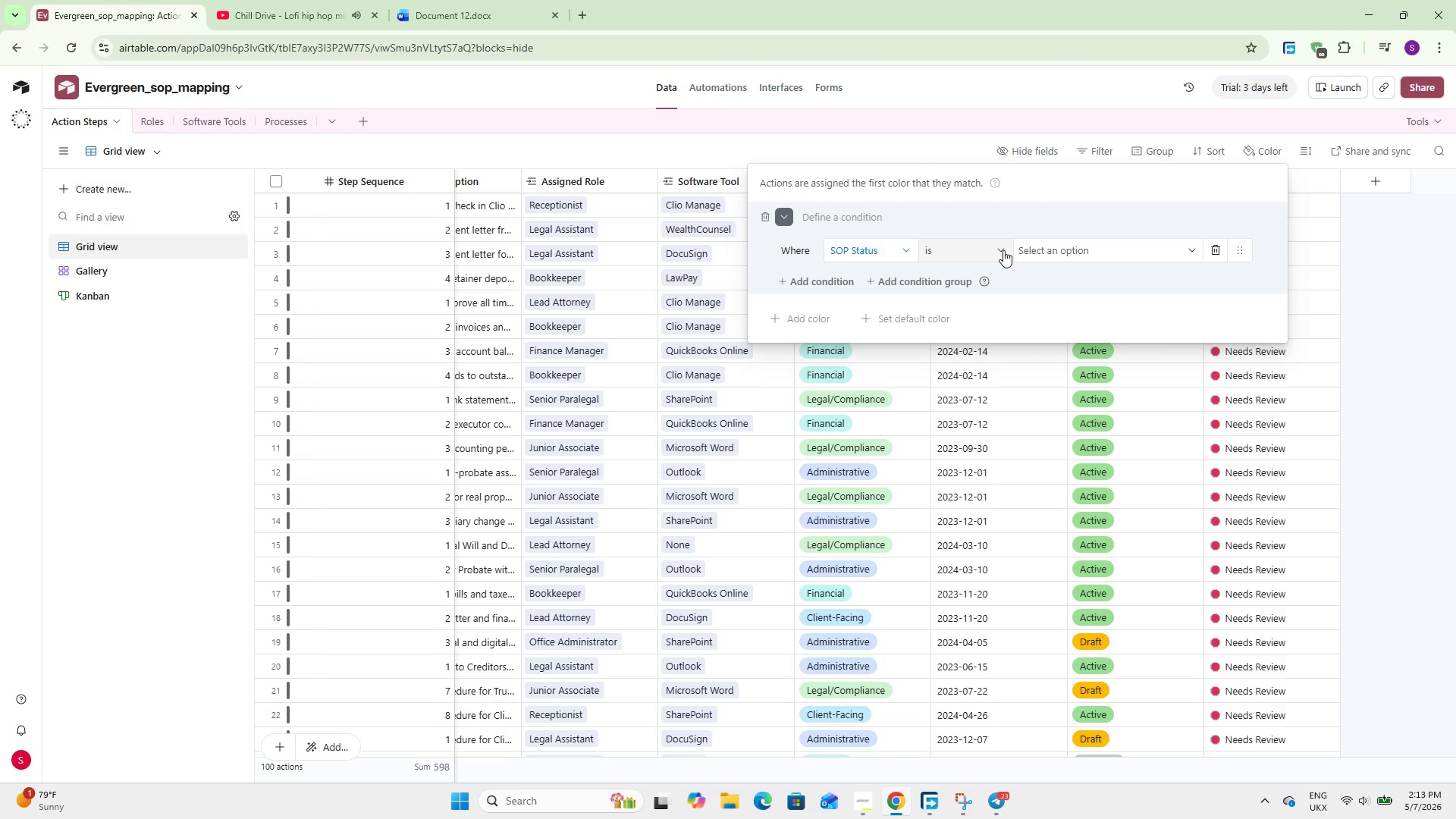 
wait(12.75)
 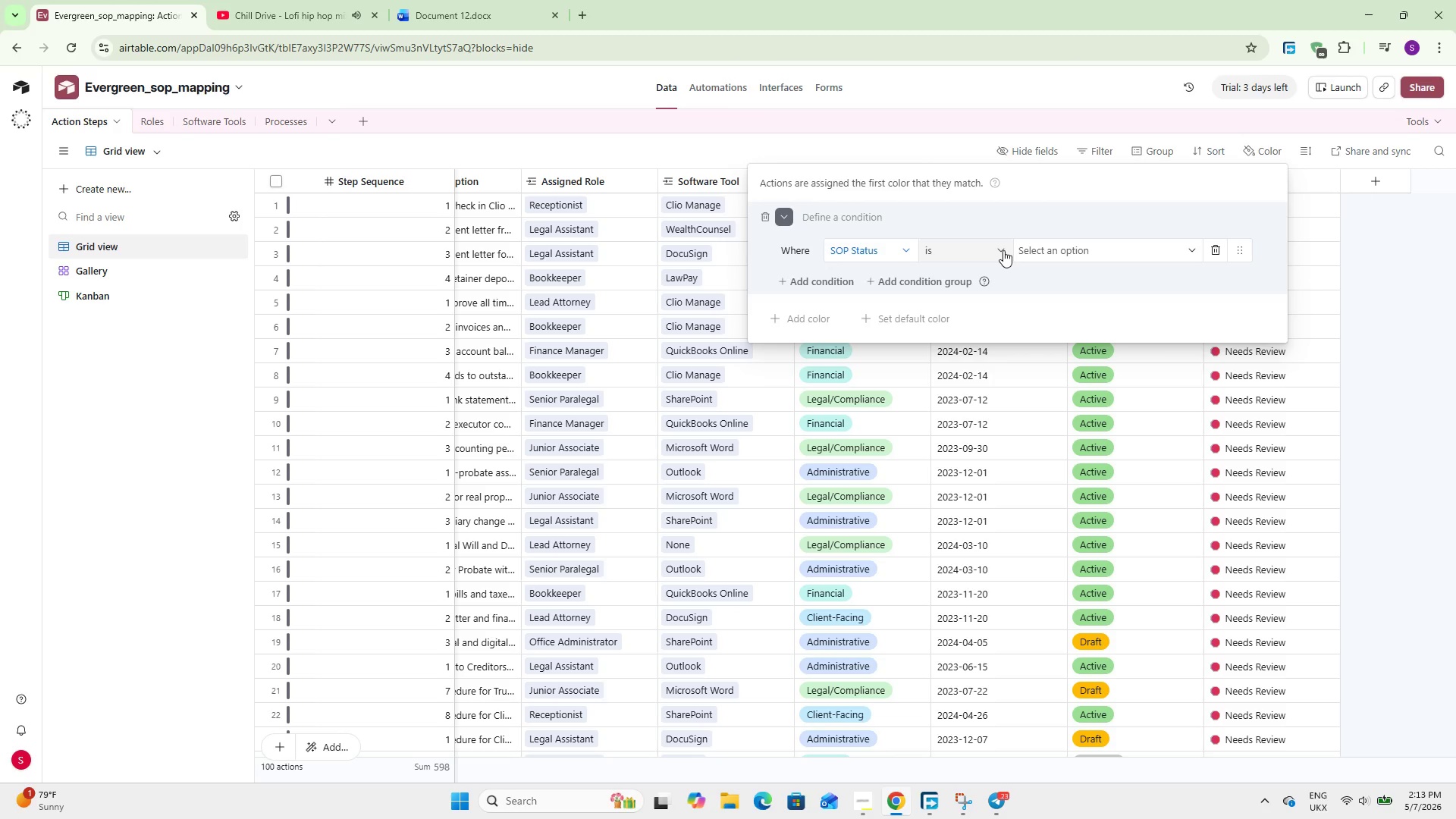 
left_click([1099, 247])
 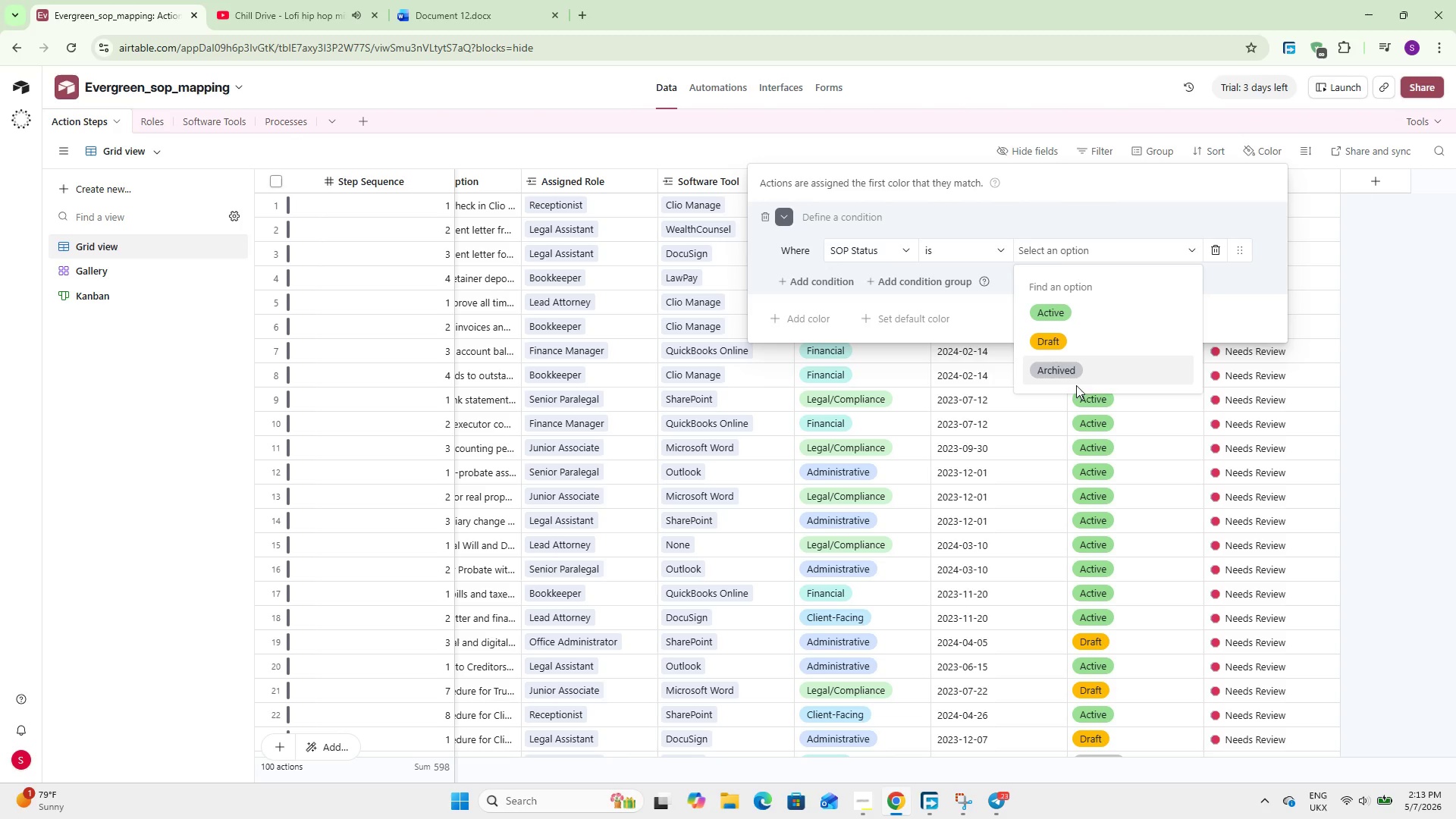 
left_click([1075, 377])
 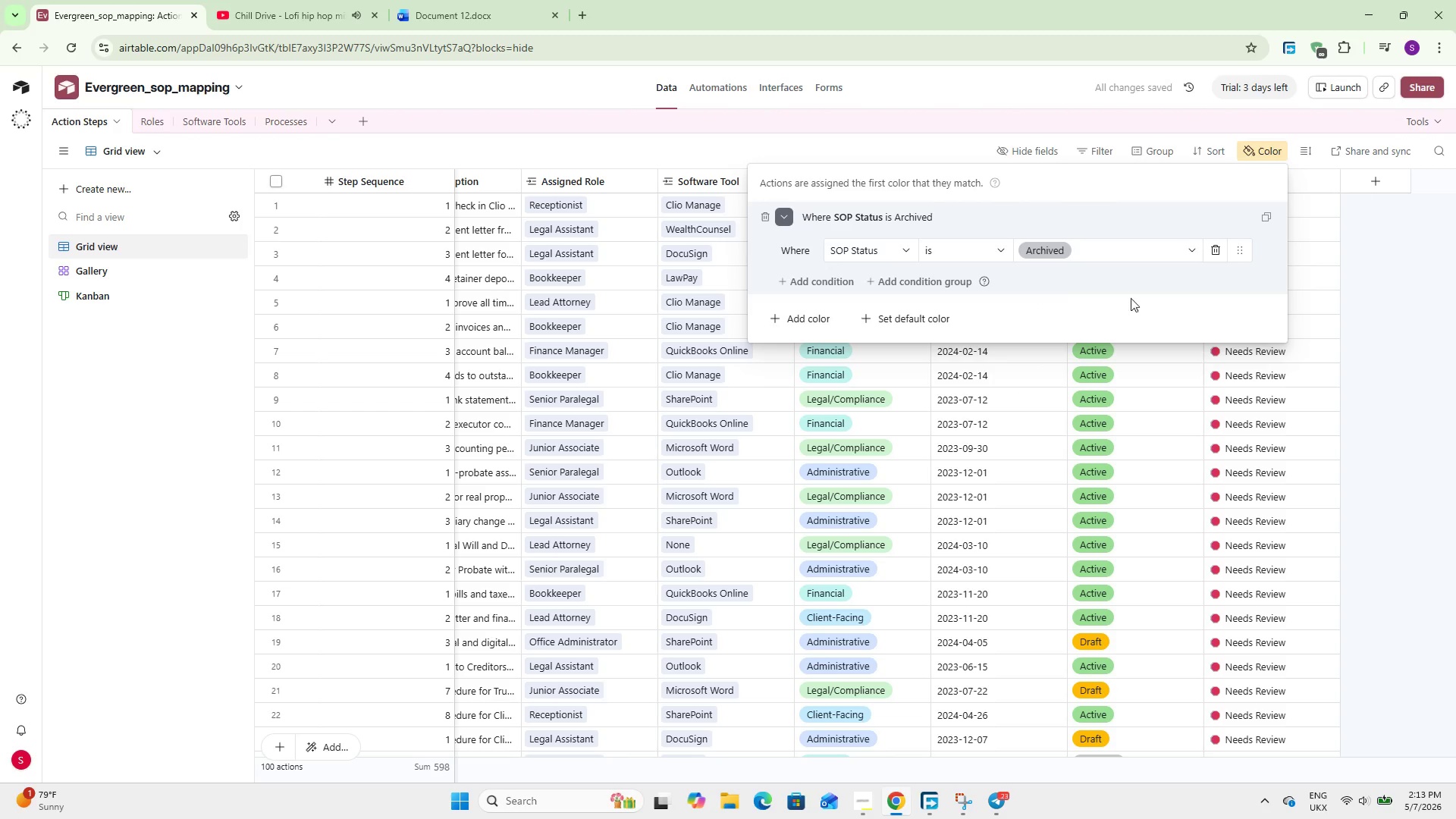 
left_click([1344, 262])
 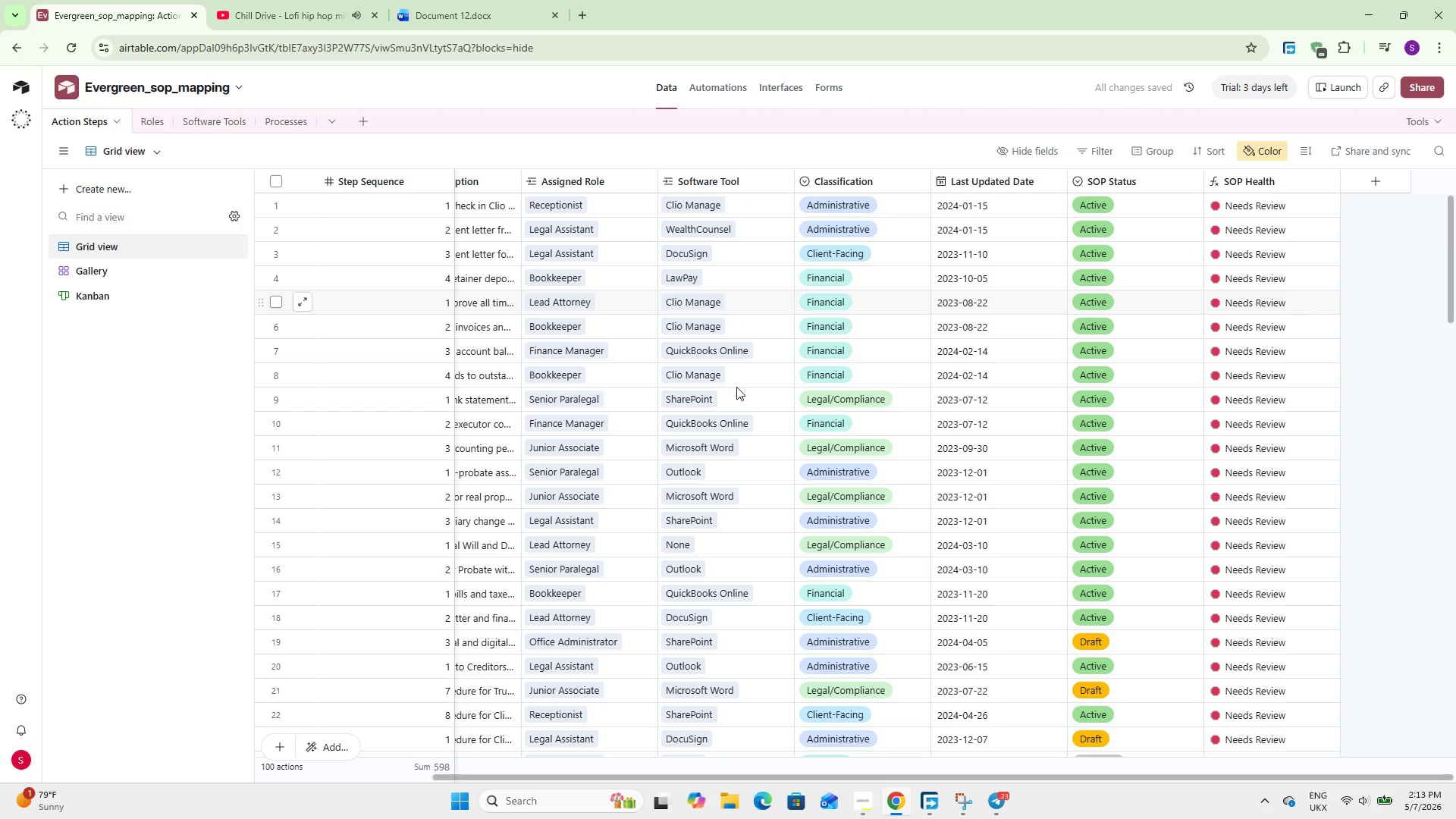 
scroll: coordinate [720, 387], scroll_direction: down, amount: 19.0
 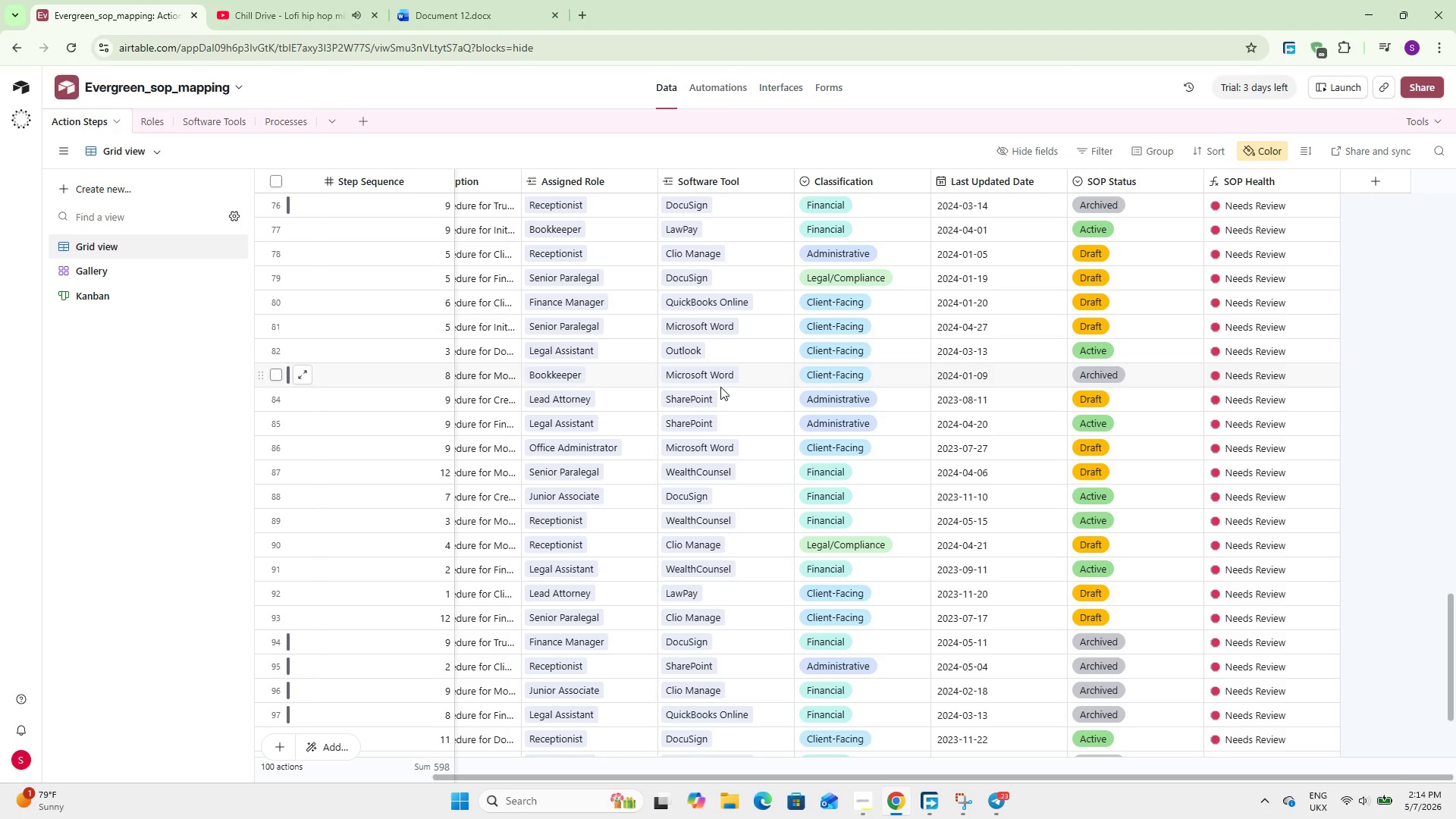 
wait(38.86)
 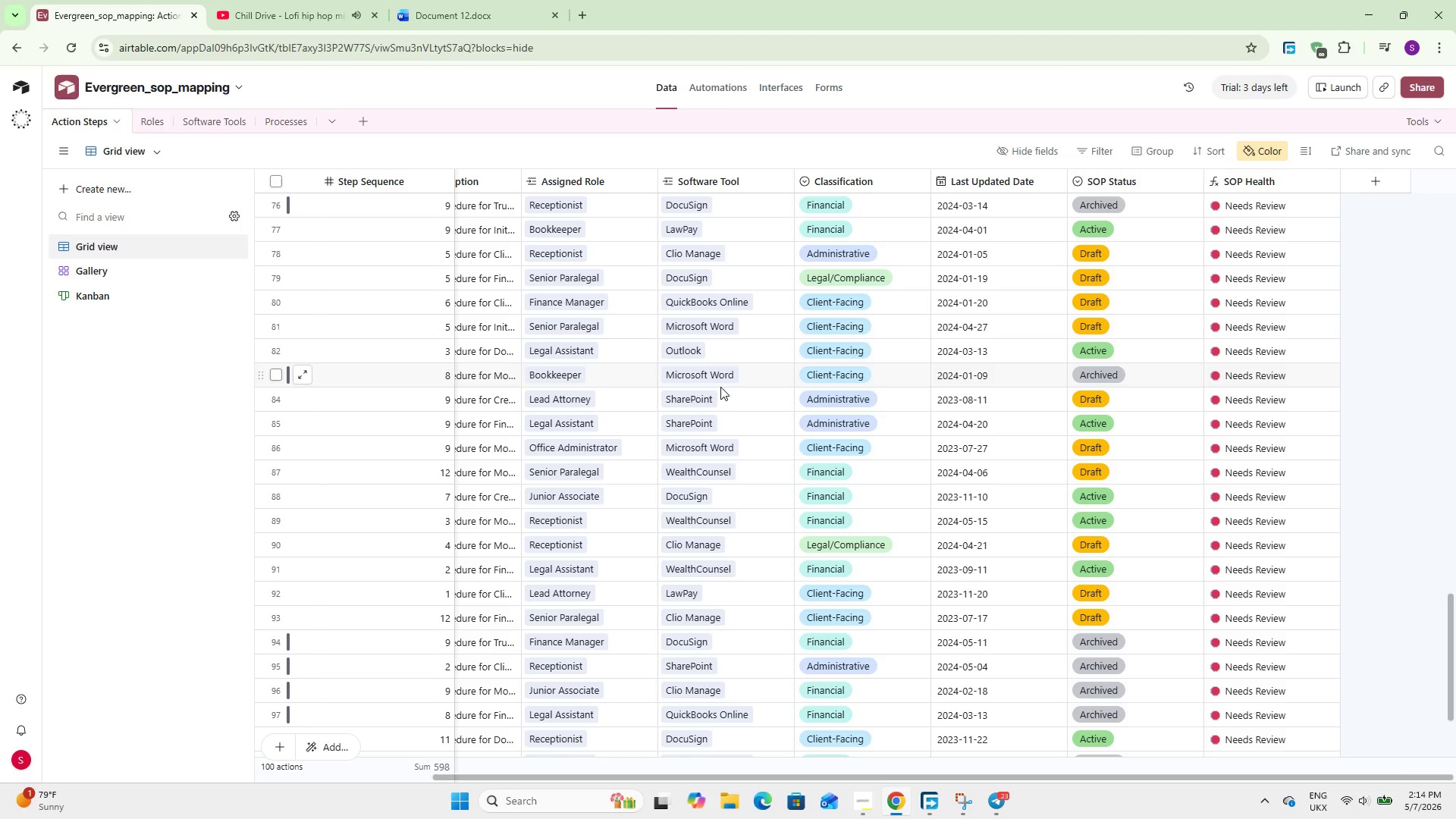 
left_click([124, 189])
 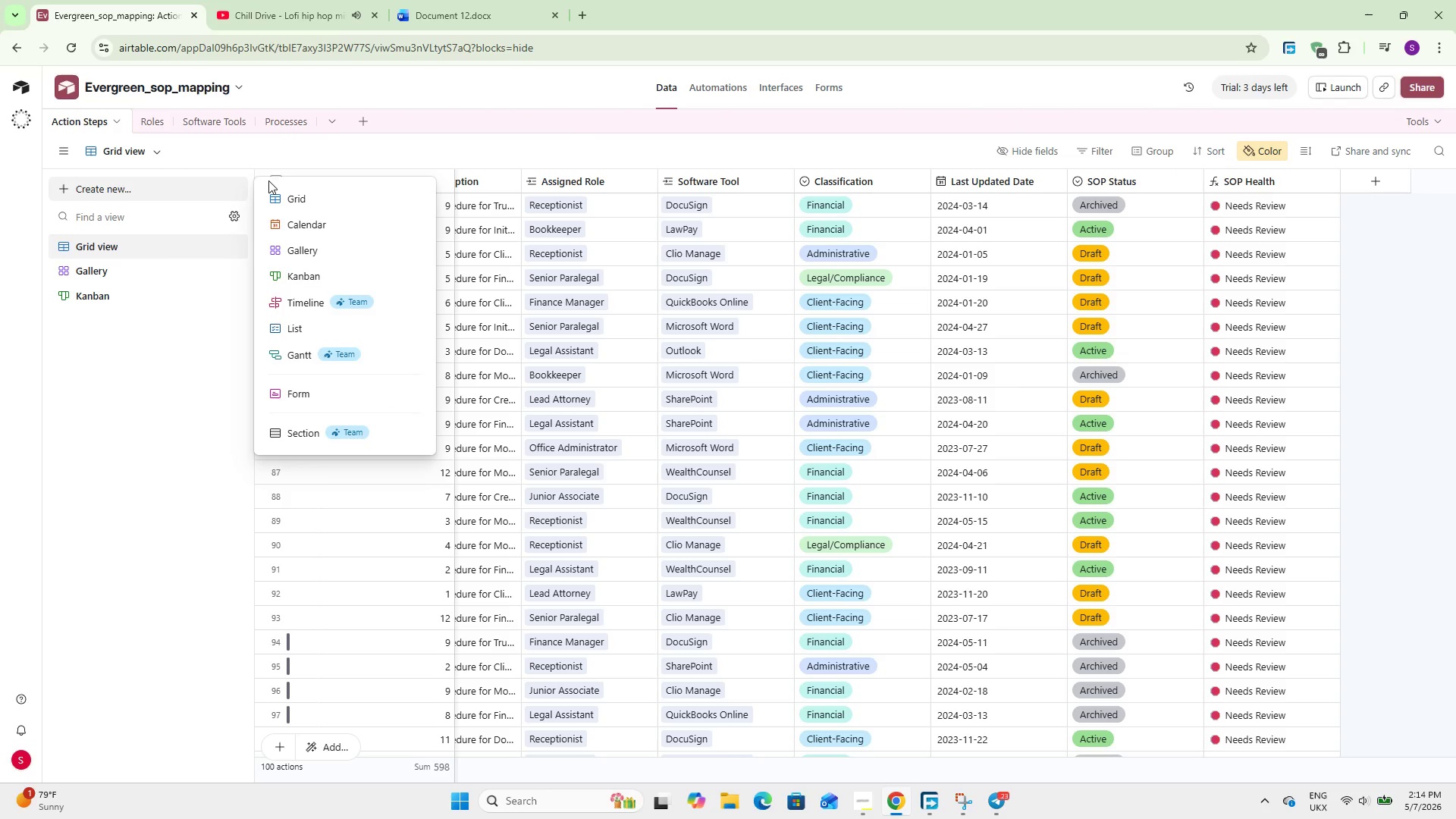 
left_click([296, 193])
 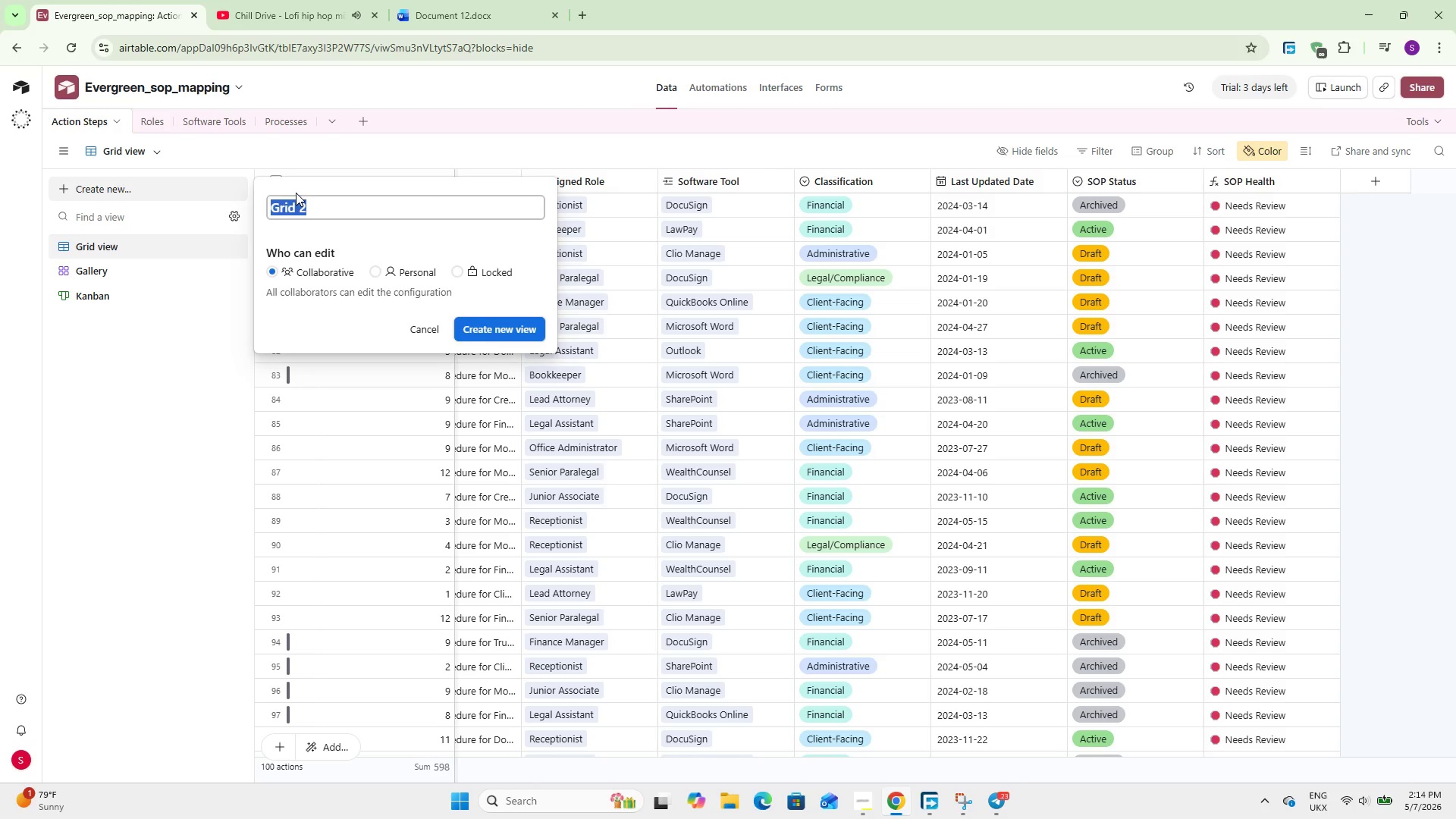 
type(Needs Review)
 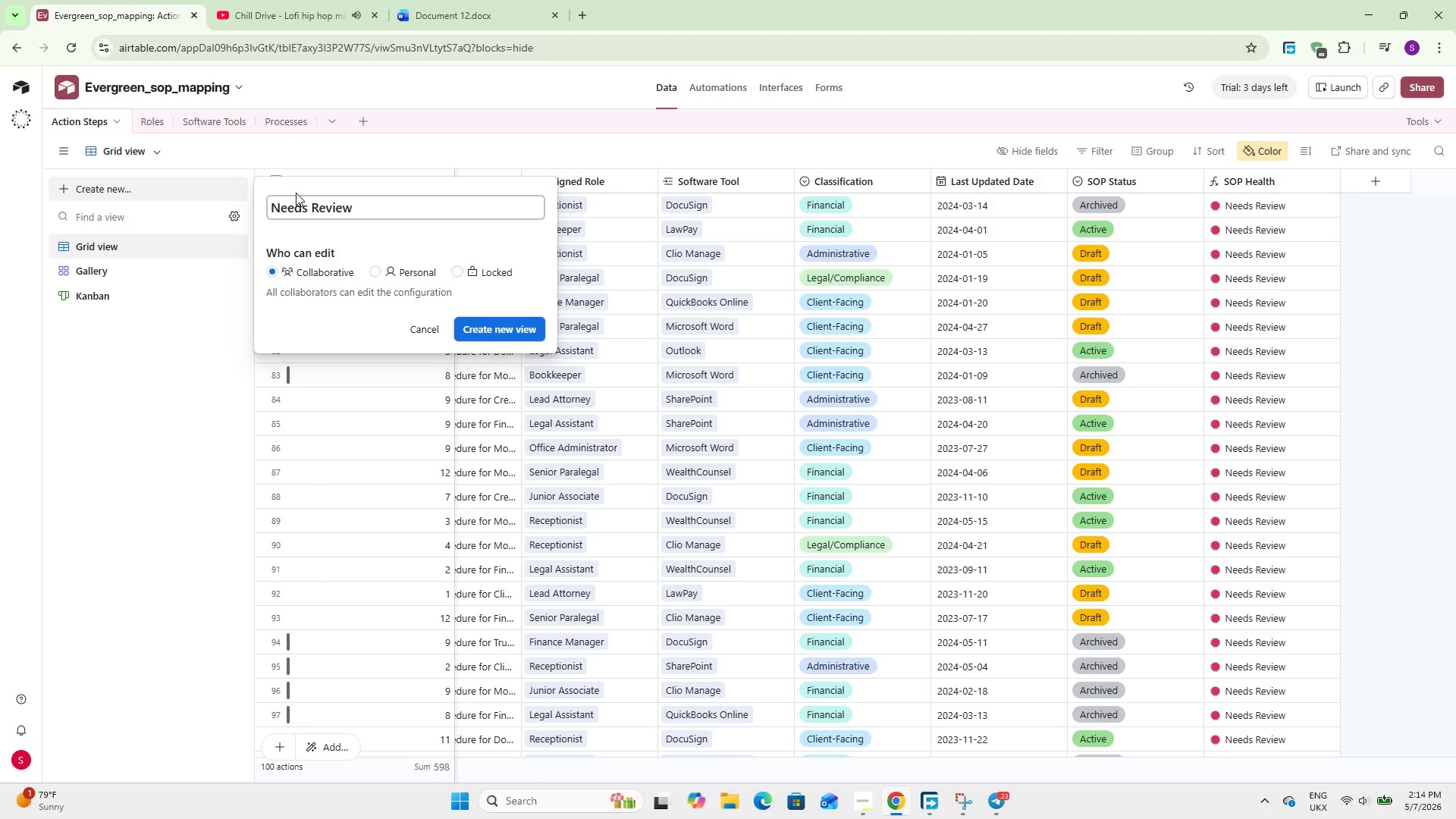 
left_click([519, 330])
 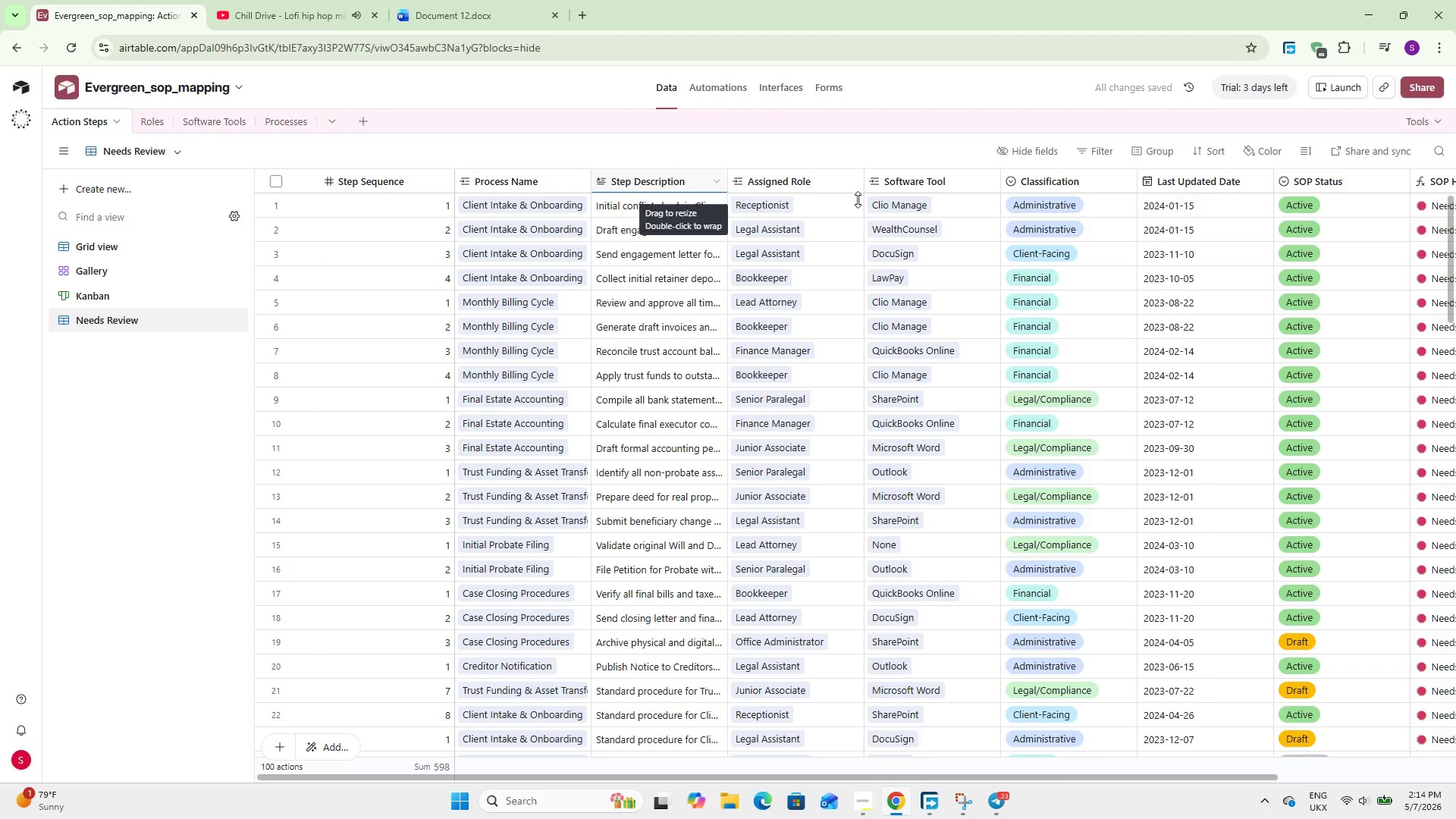 
left_click([1094, 159])
 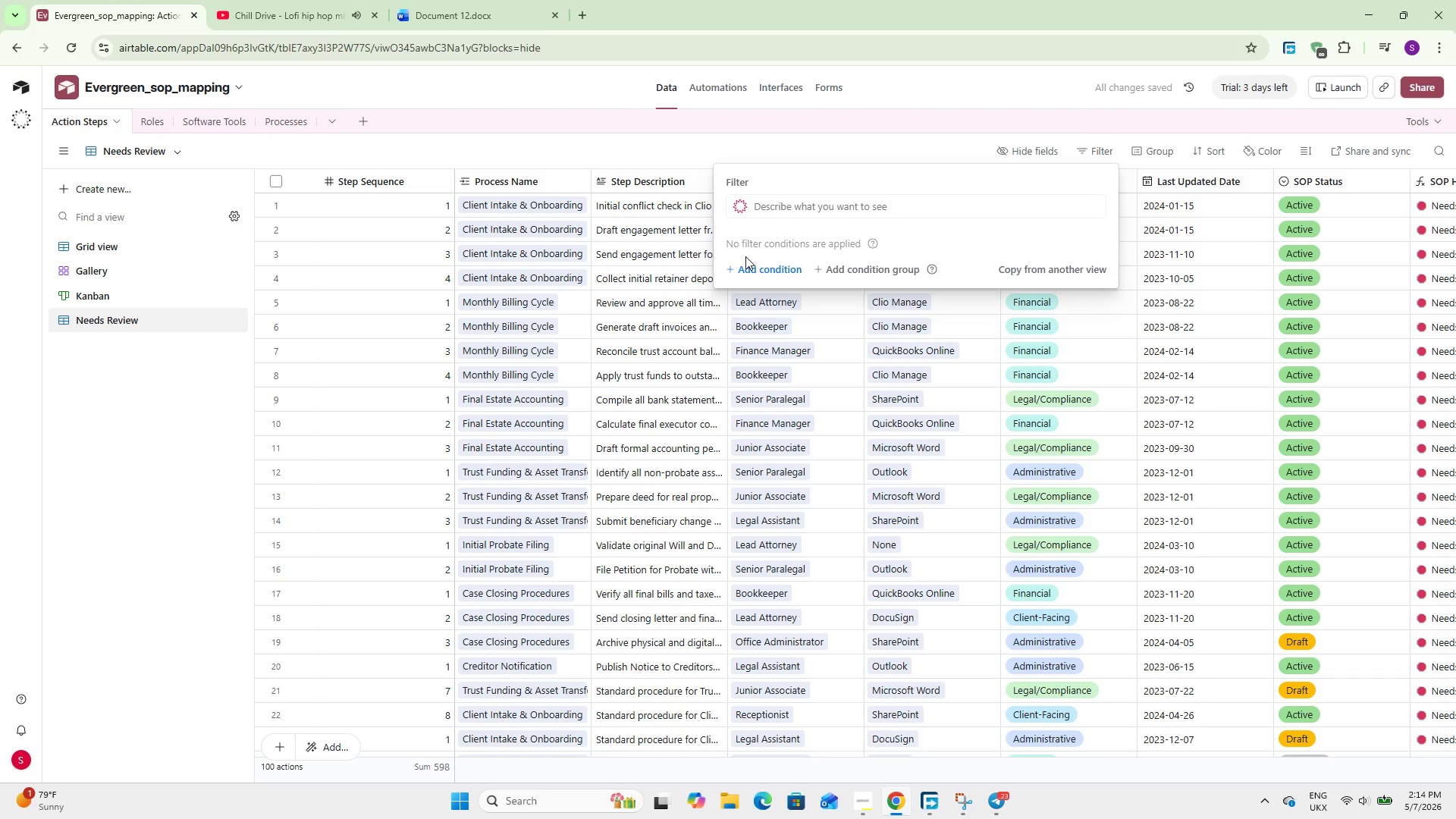 
left_click([752, 266])
 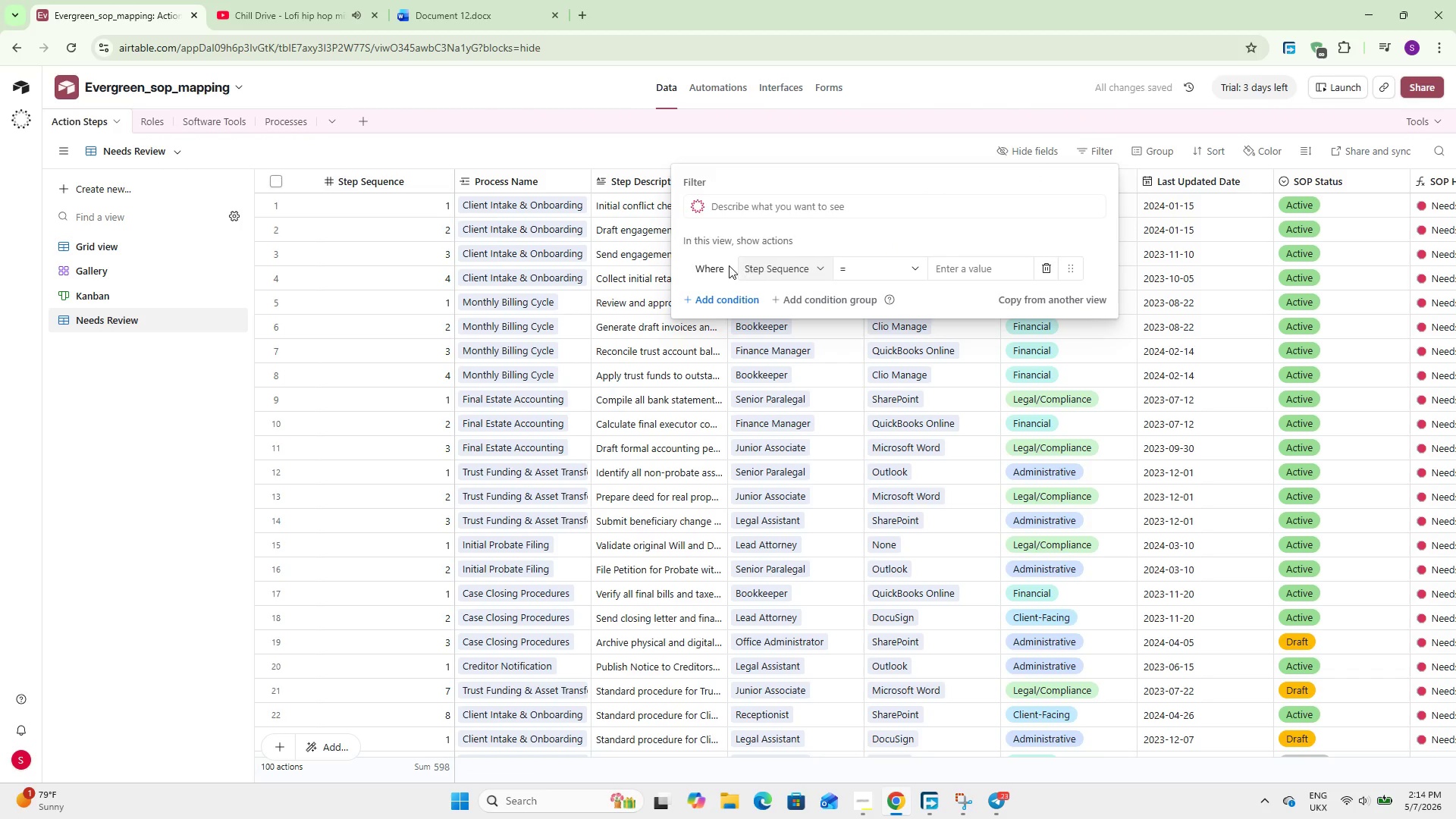 
left_click([781, 262])
 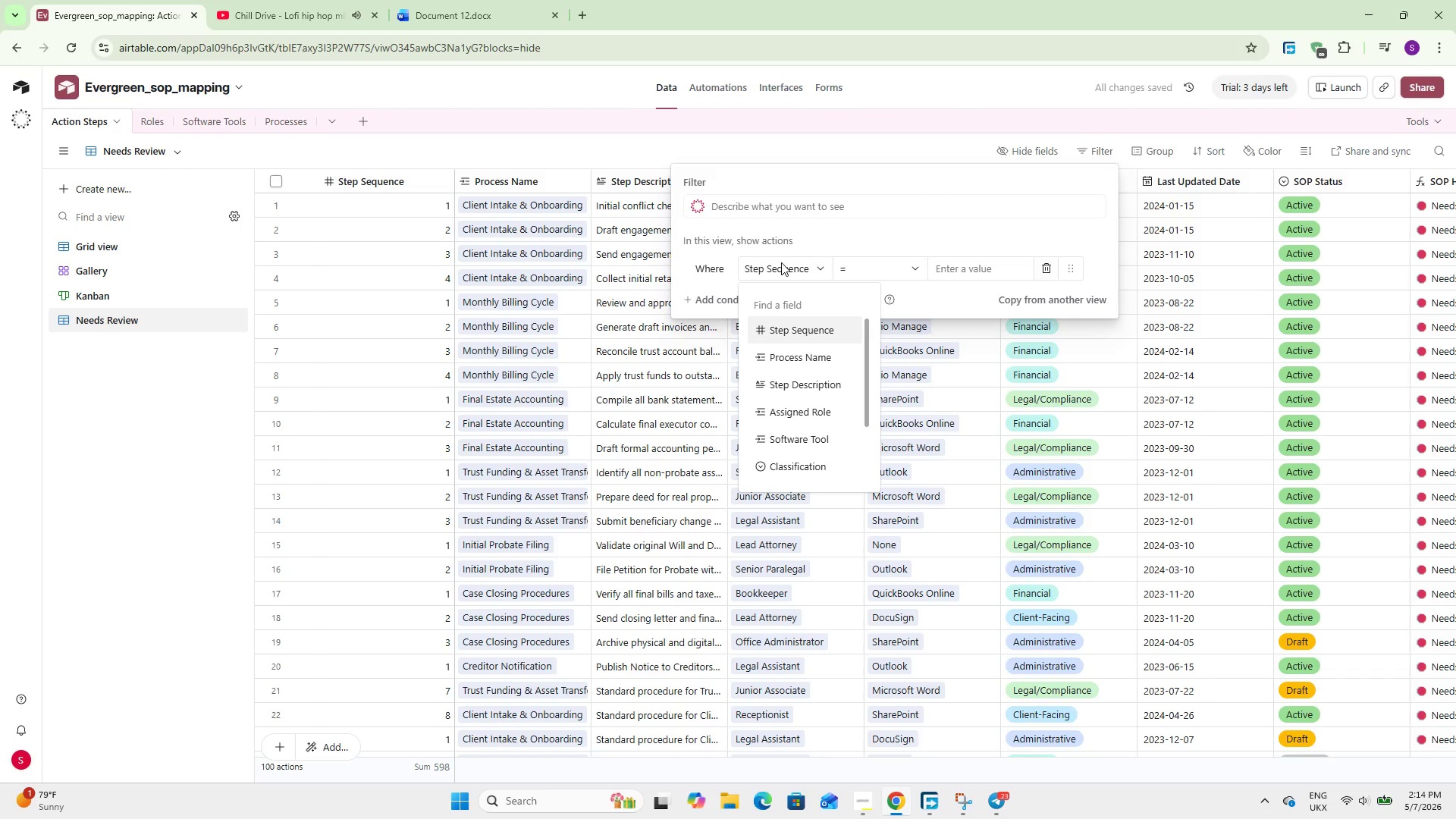 
type(SOP)
 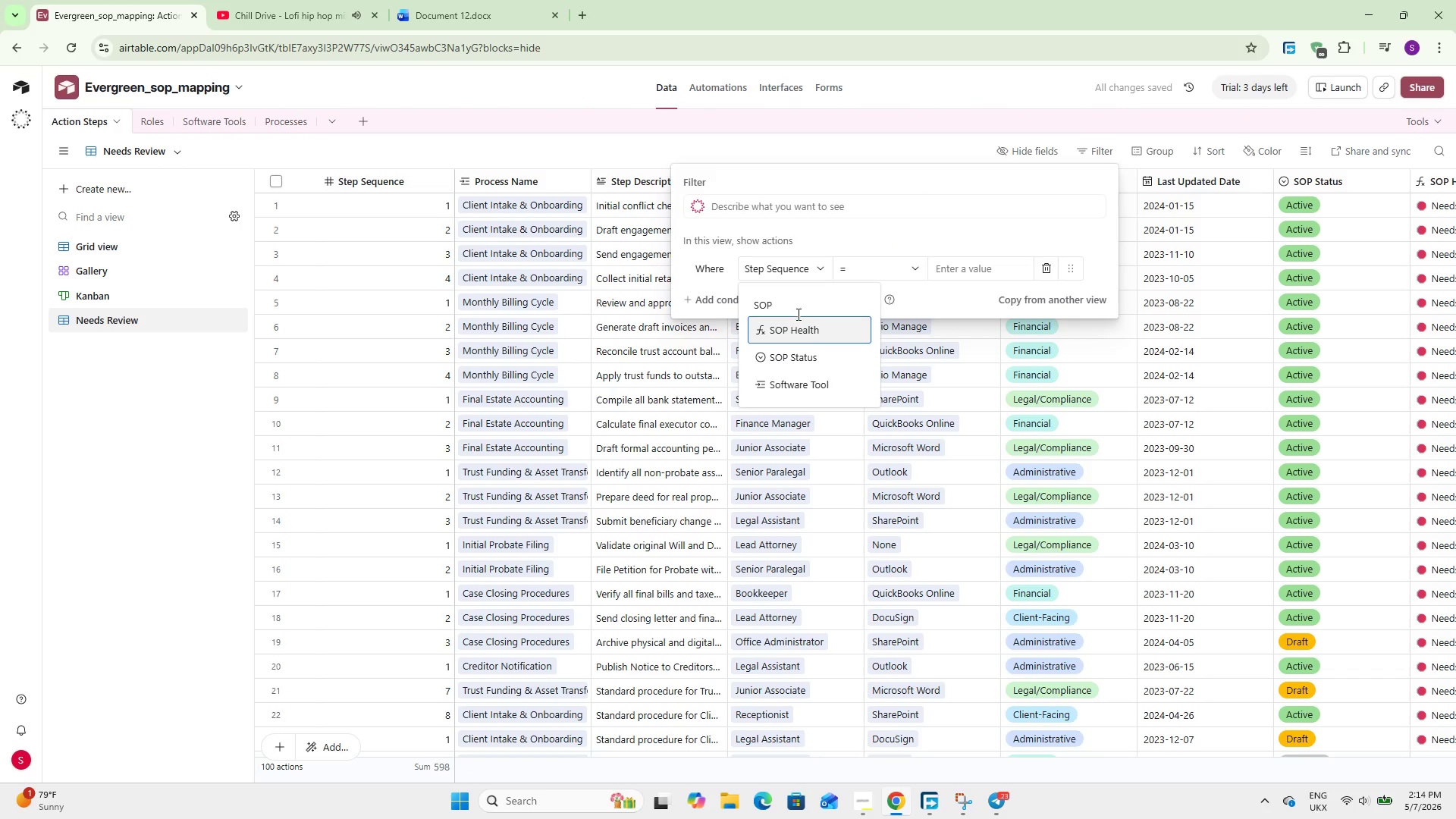 
left_click([807, 335])
 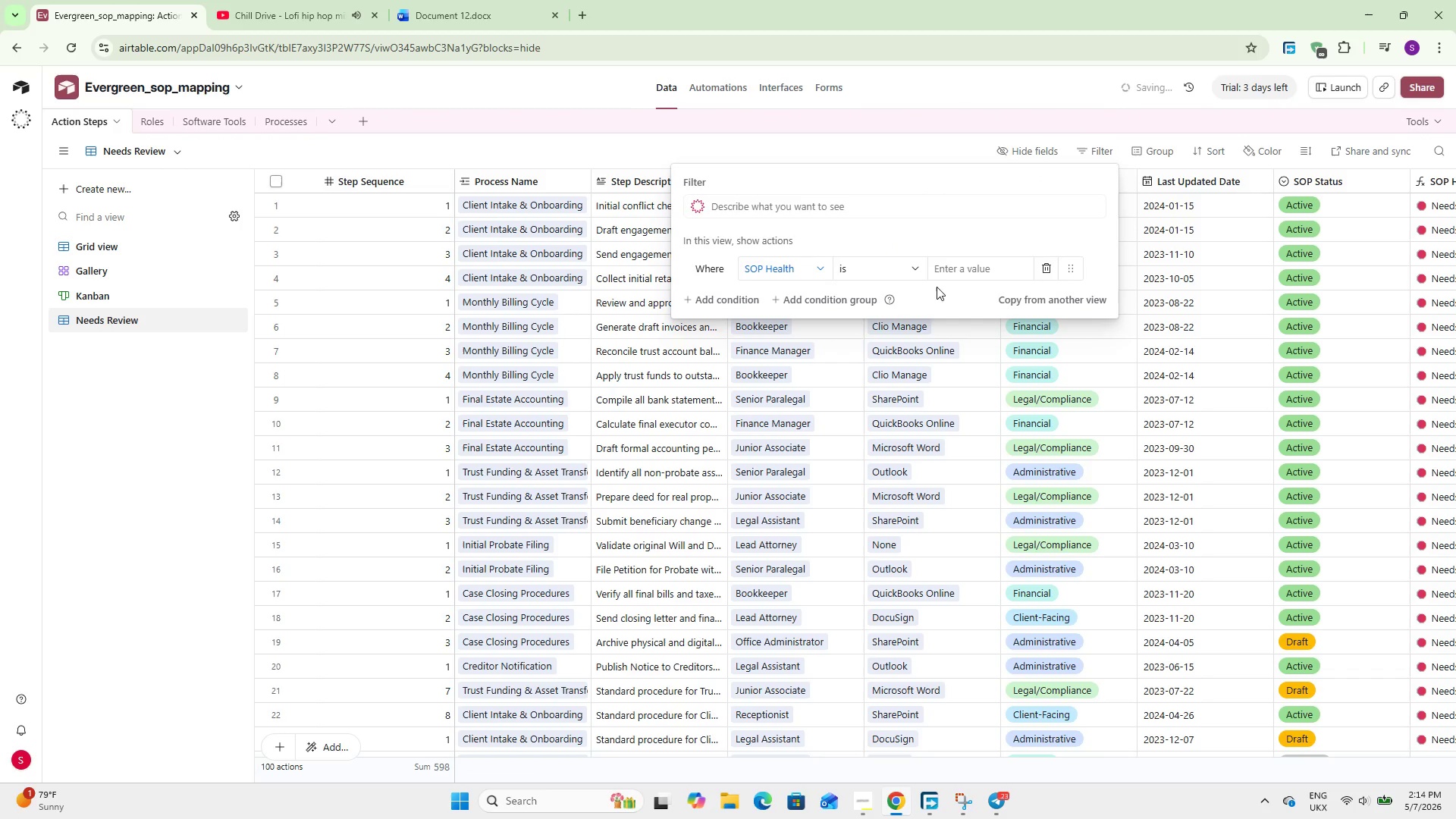 
mouse_move([943, 265])
 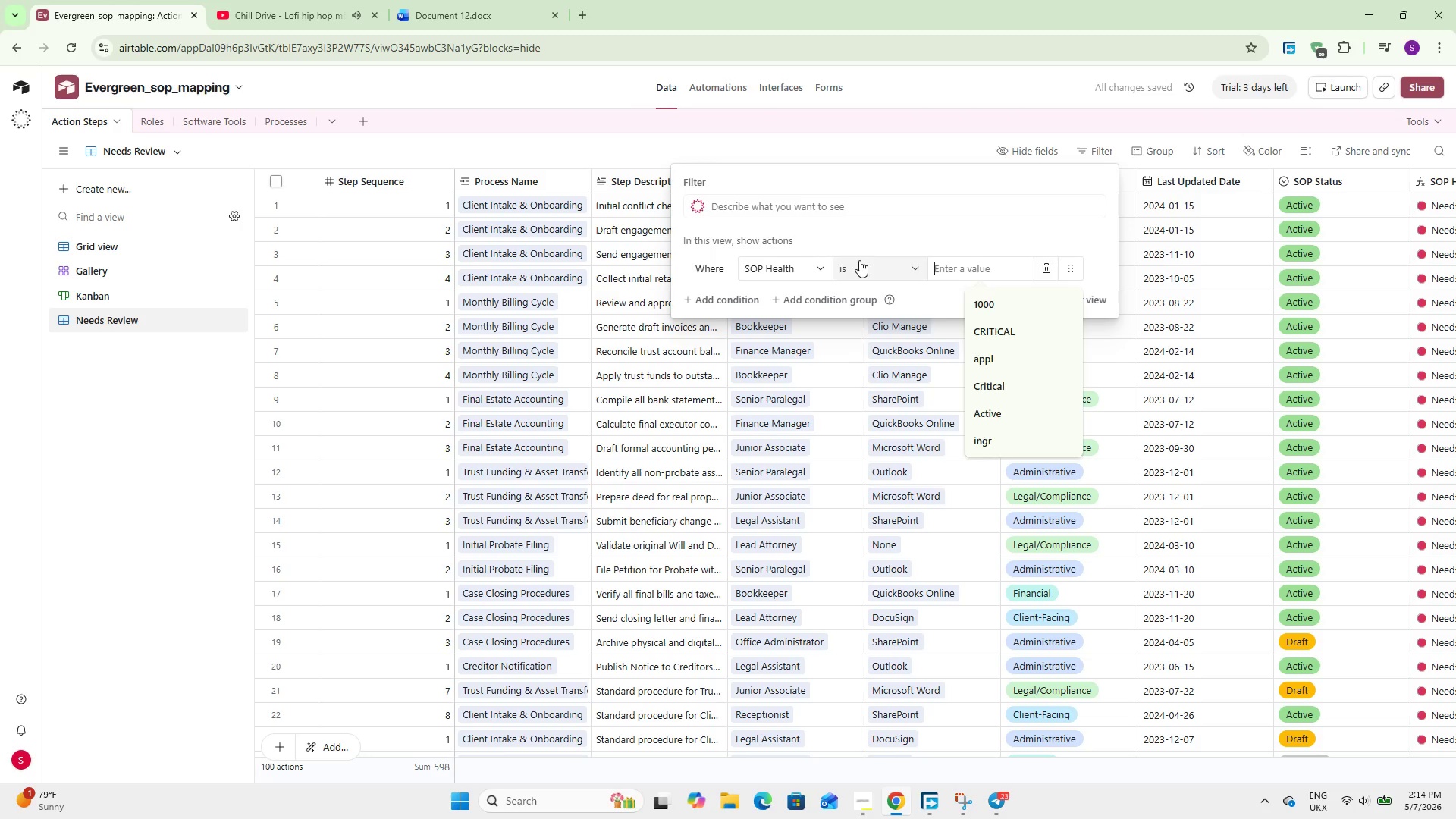 
left_click([859, 260])
 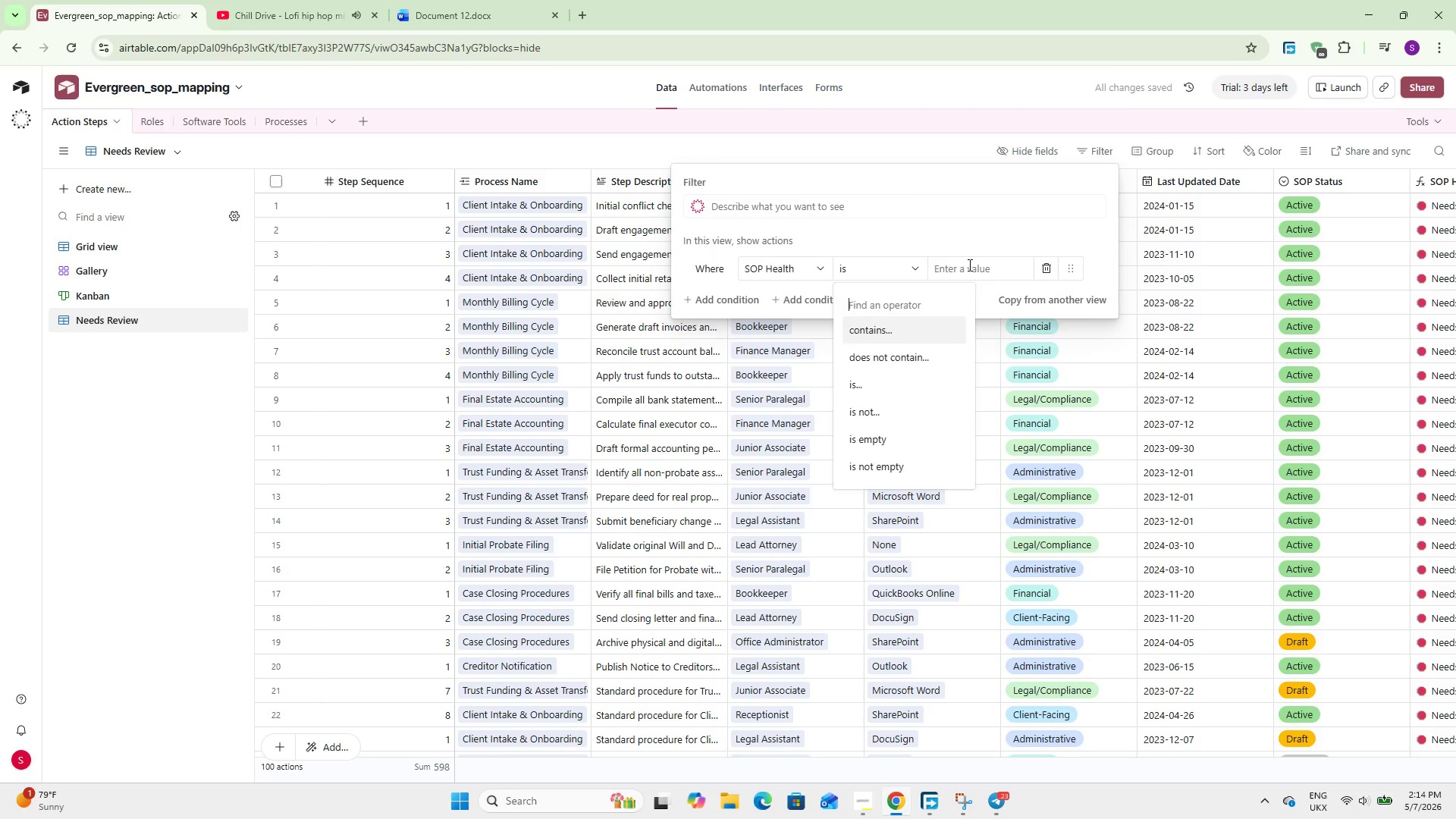 
left_click([969, 265])
 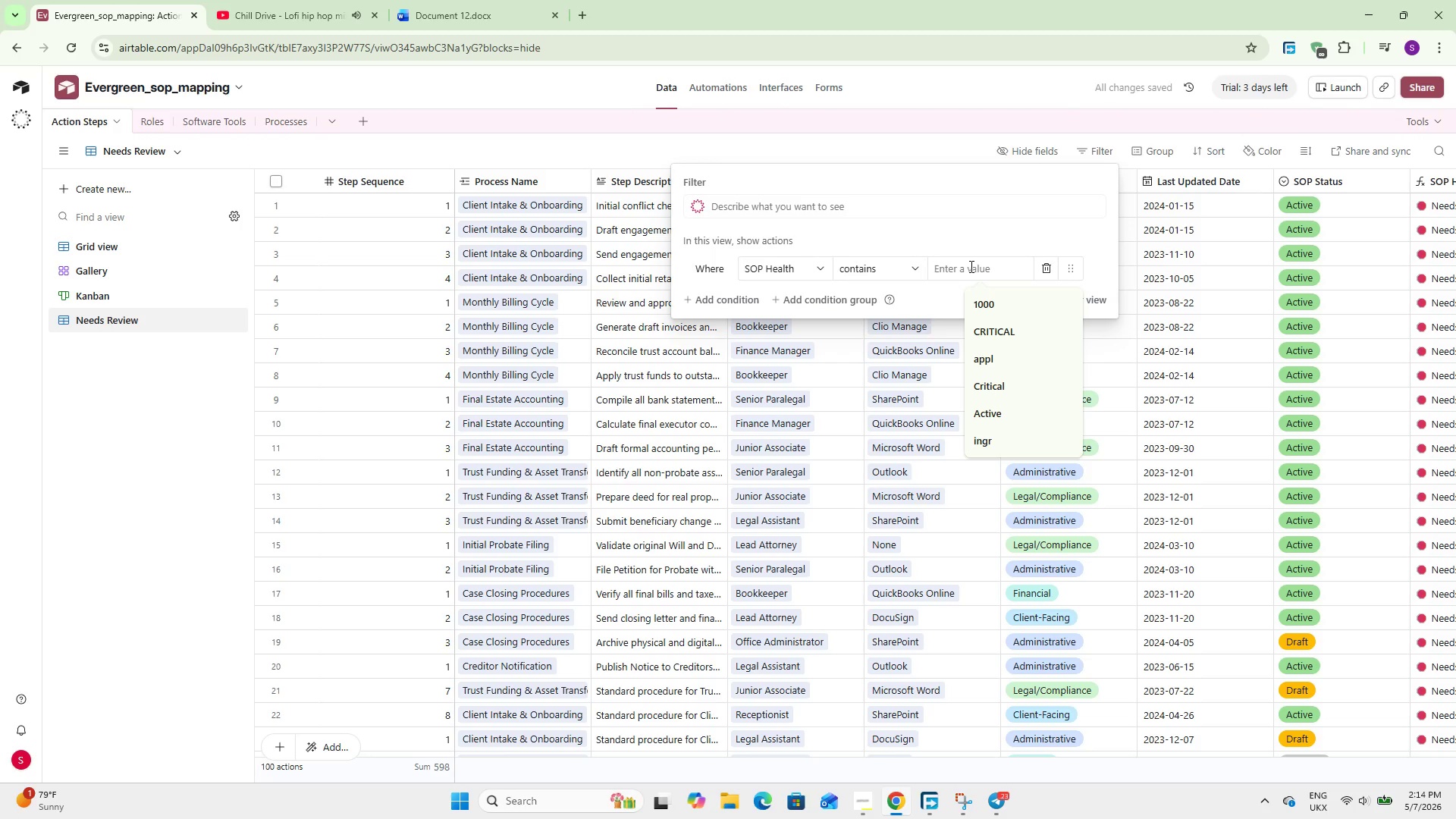 
type(Needs Review)
 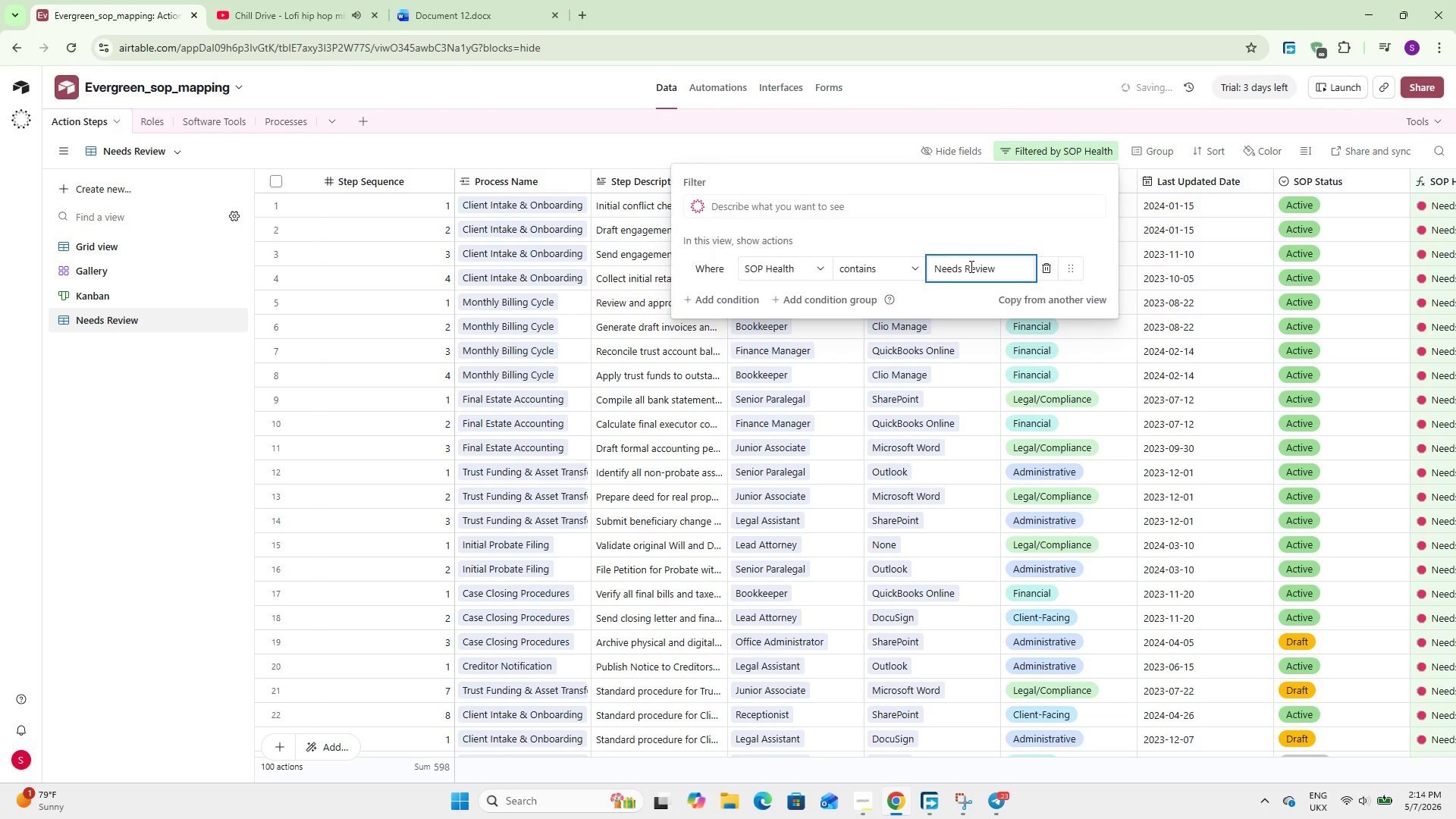 
left_click([1064, 802])
 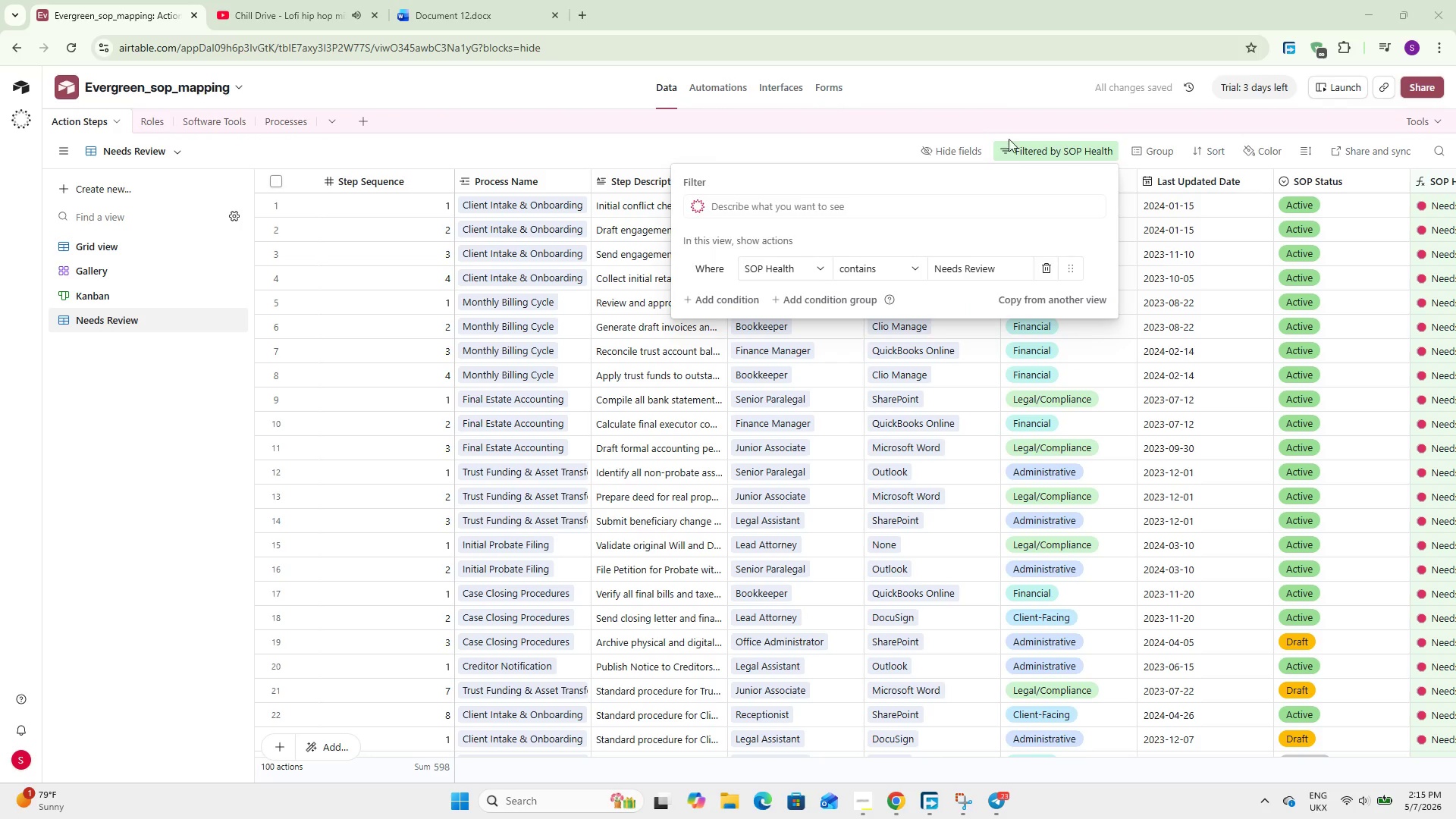 
left_click([1017, 143])
 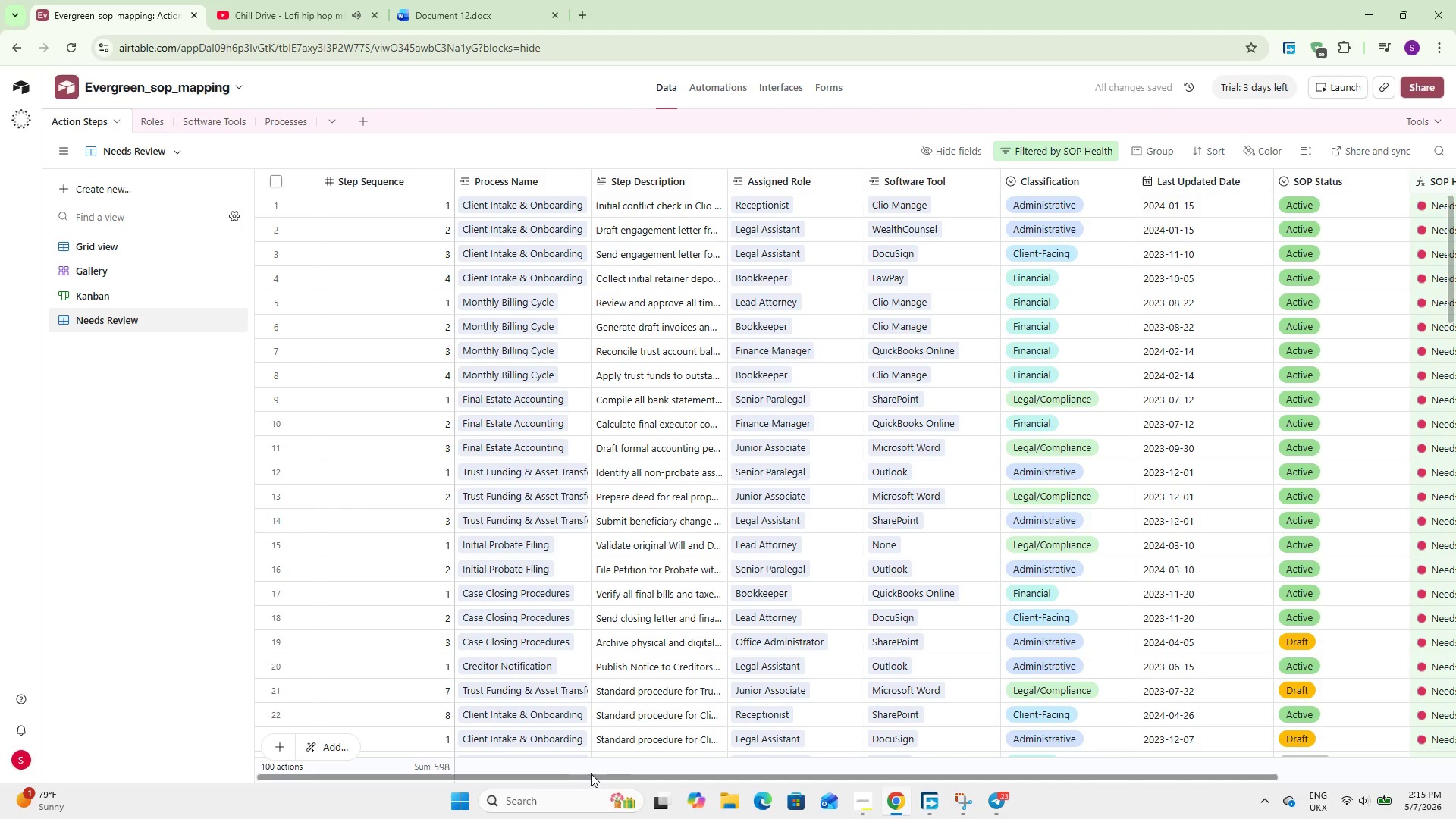 
left_click_drag(start_coordinate=[592, 773], to_coordinate=[659, 768])
 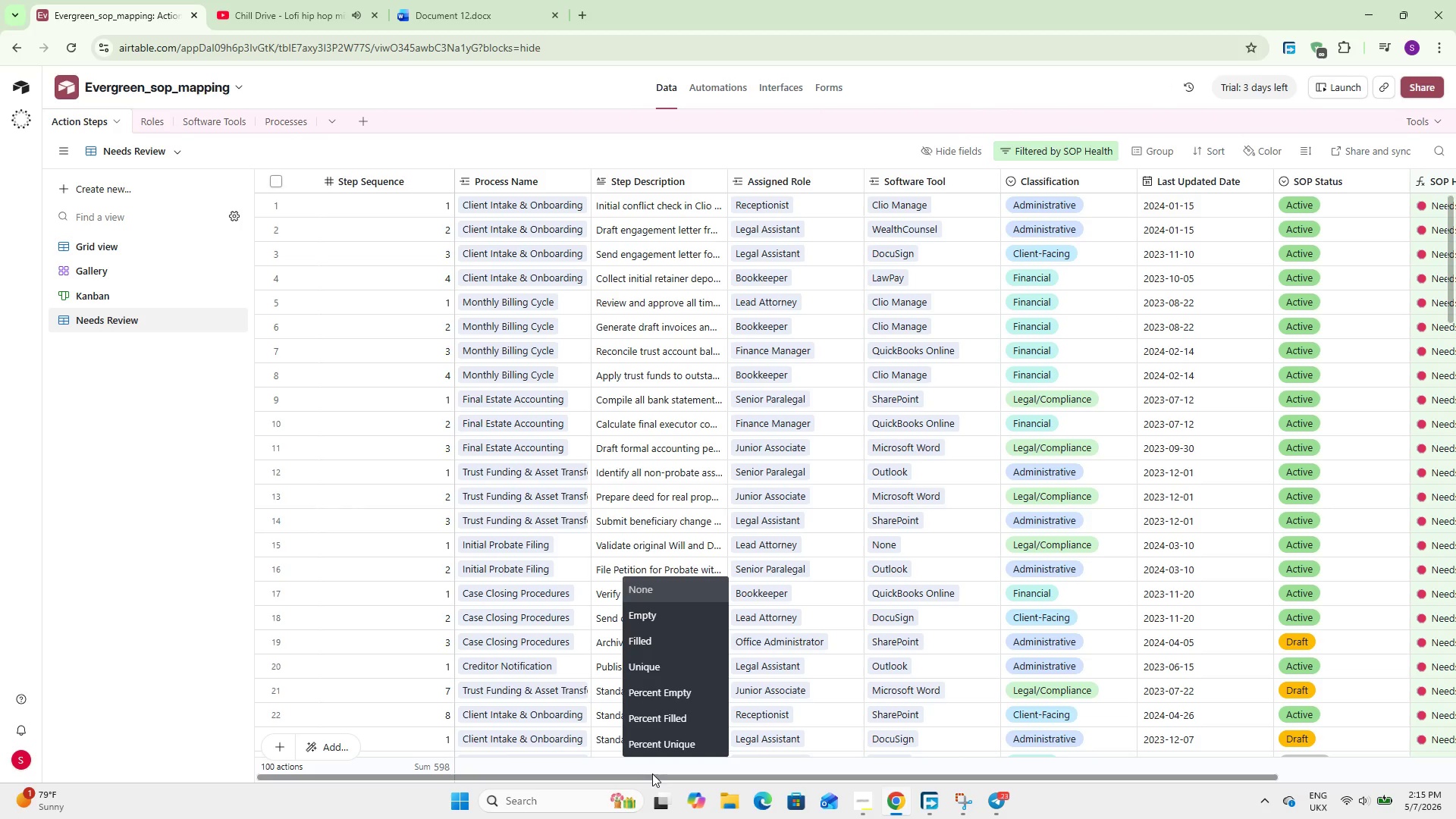 
left_click_drag(start_coordinate=[652, 774], to_coordinate=[735, 785])
 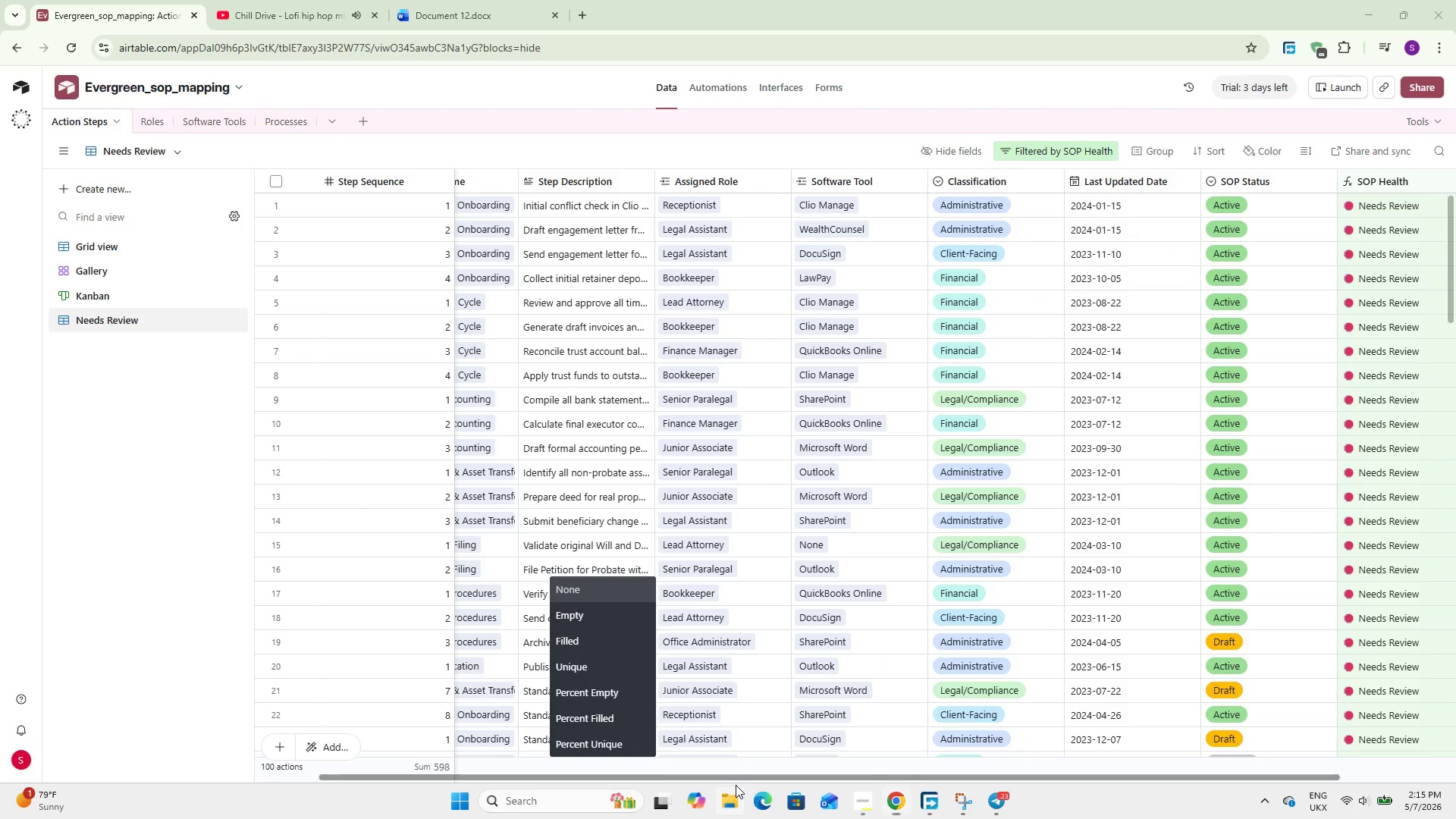 
left_click([736, 785])
 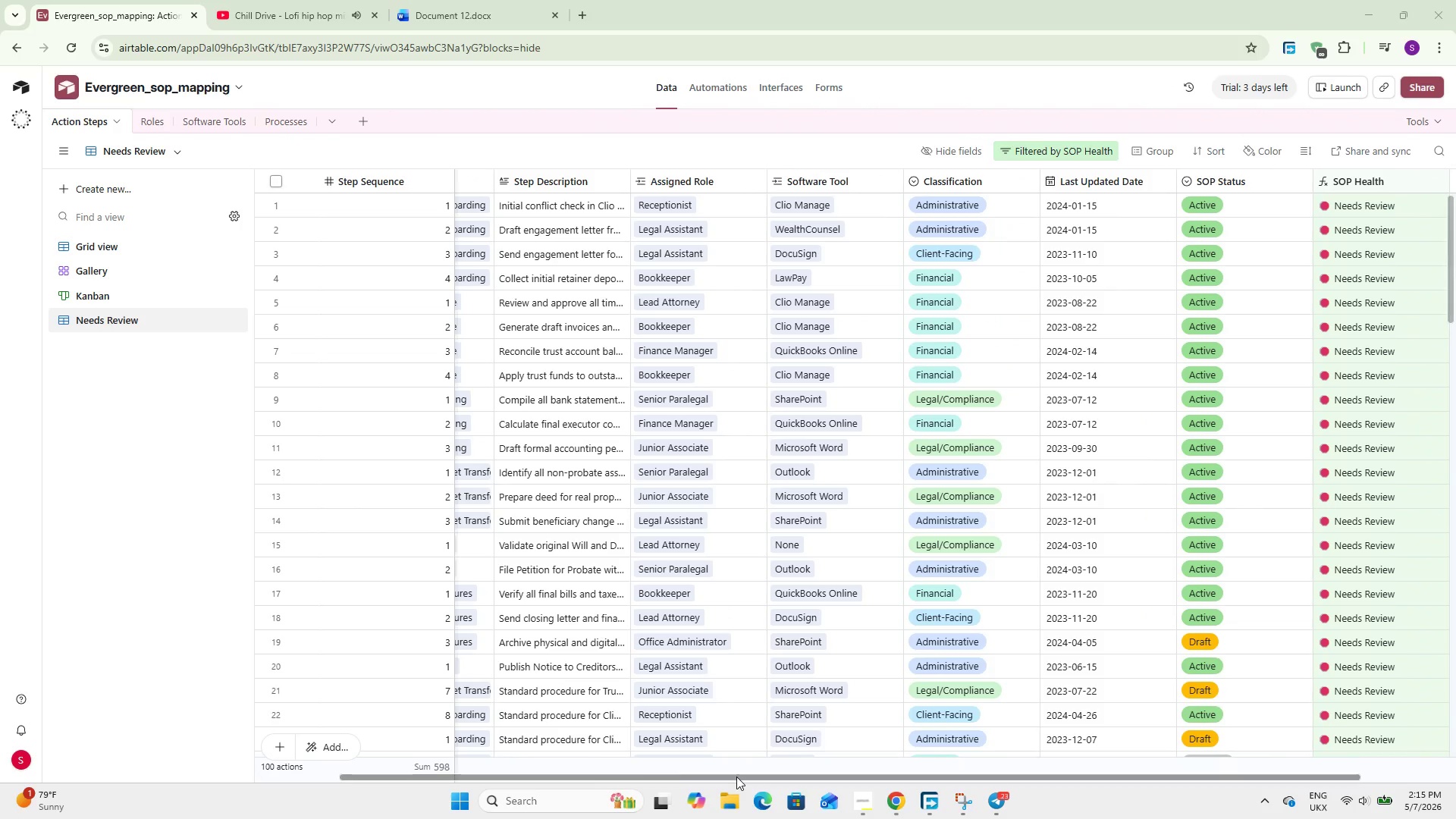 
left_click_drag(start_coordinate=[736, 777], to_coordinate=[899, 790])
 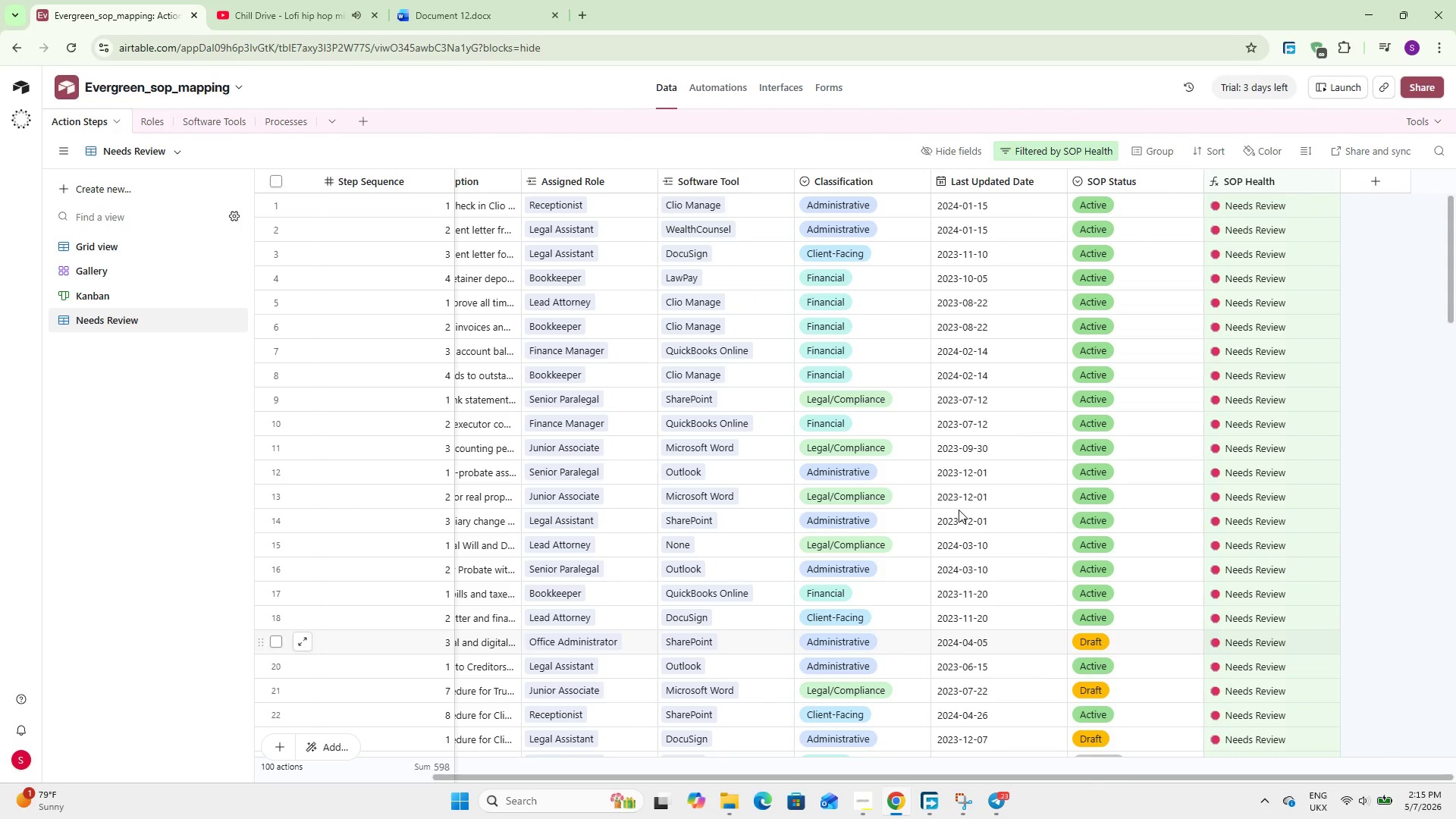 
scroll: coordinate [956, 512], scroll_direction: down, amount: 12.0
 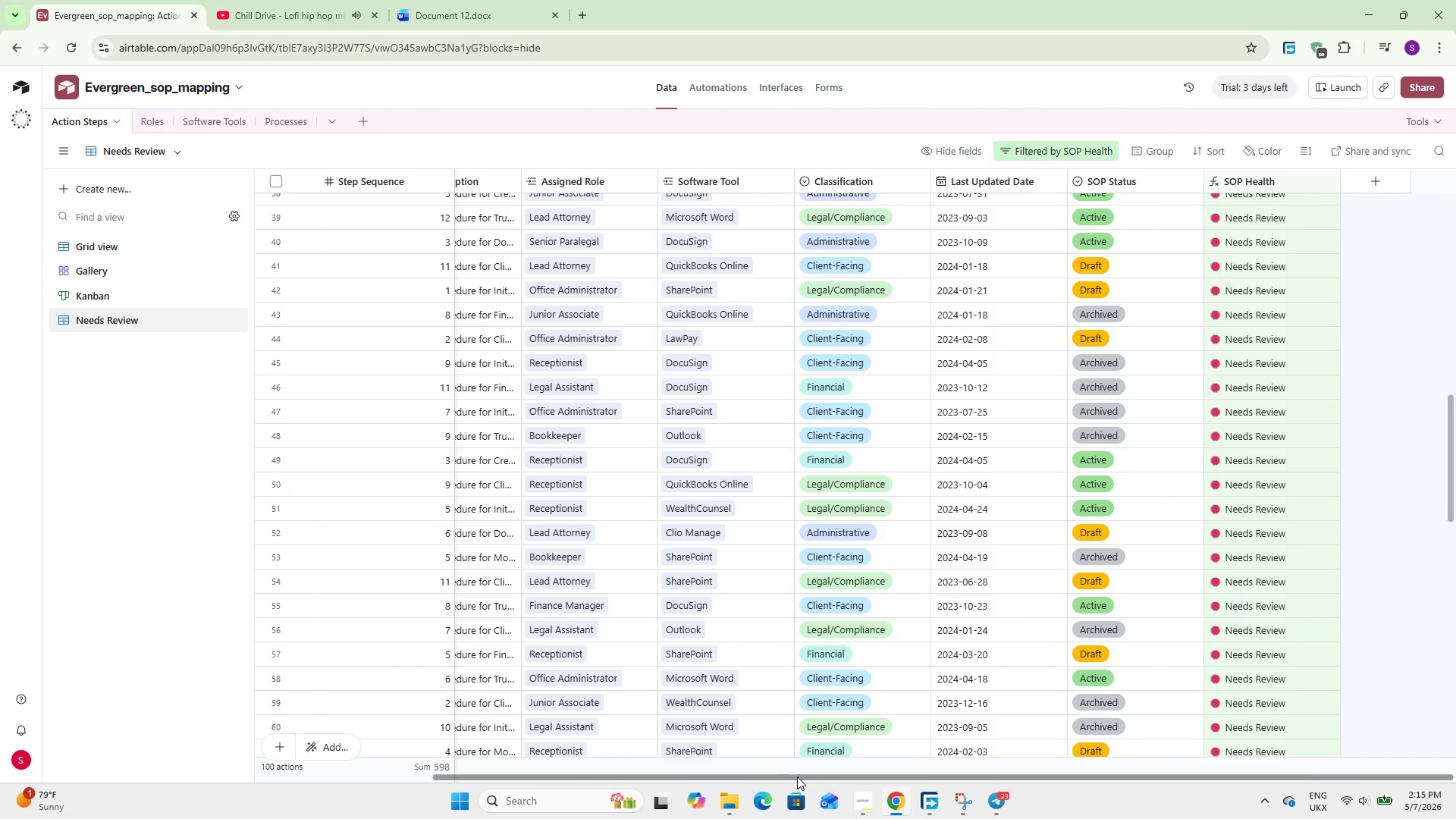 
left_click_drag(start_coordinate=[800, 777], to_coordinate=[324, 713])
 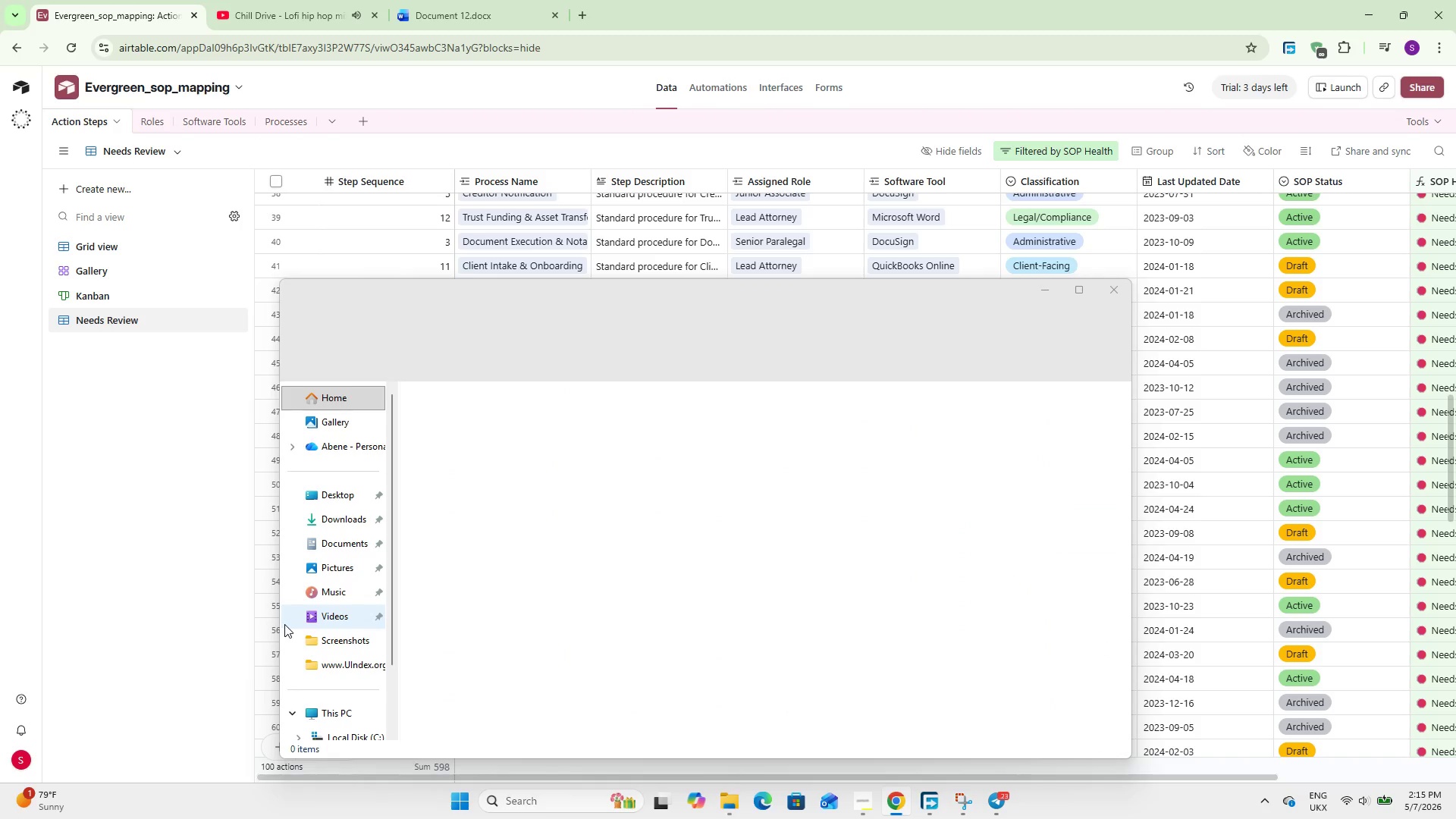 
wait(9.23)
 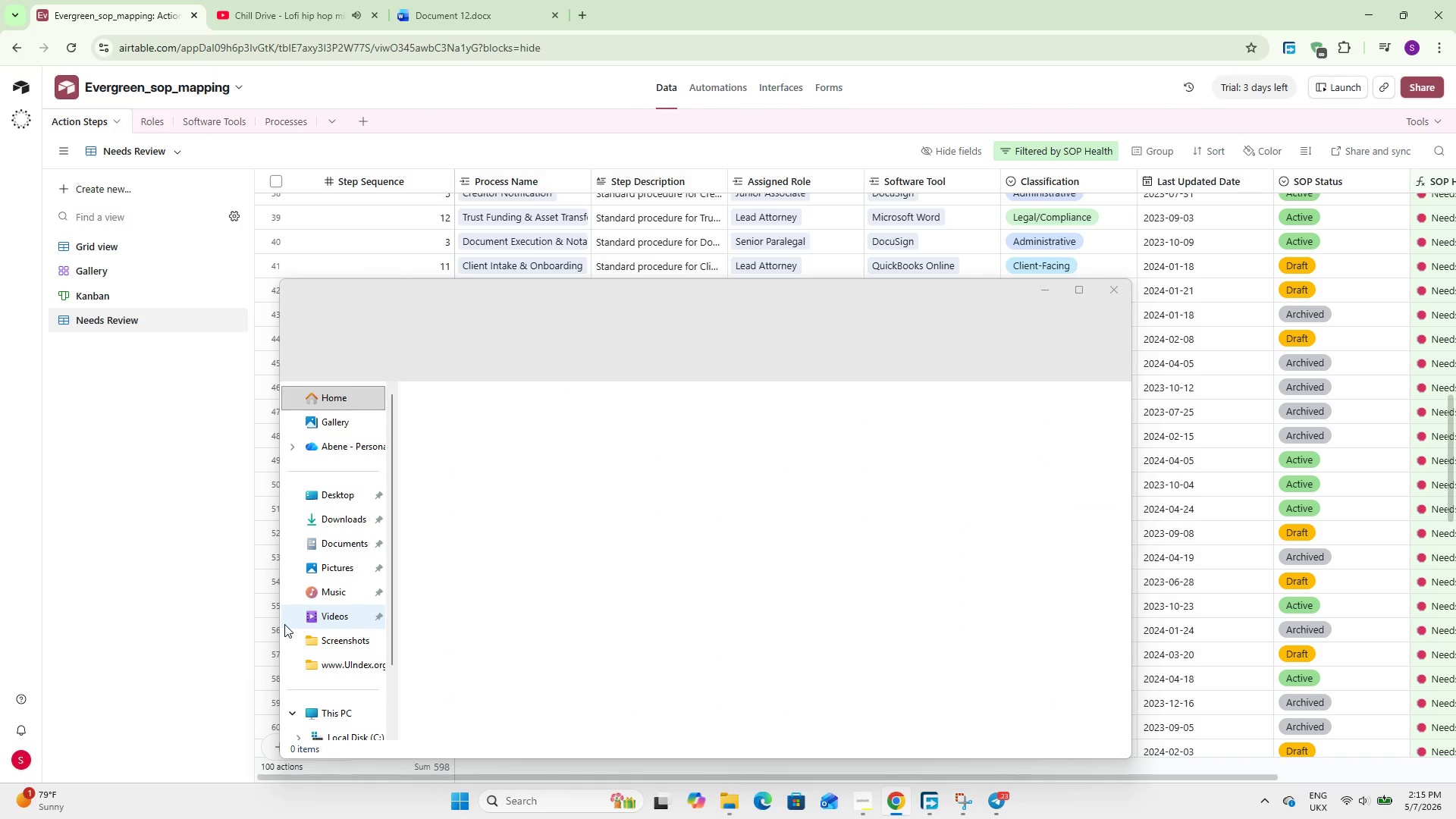 
left_click([1116, 295])
 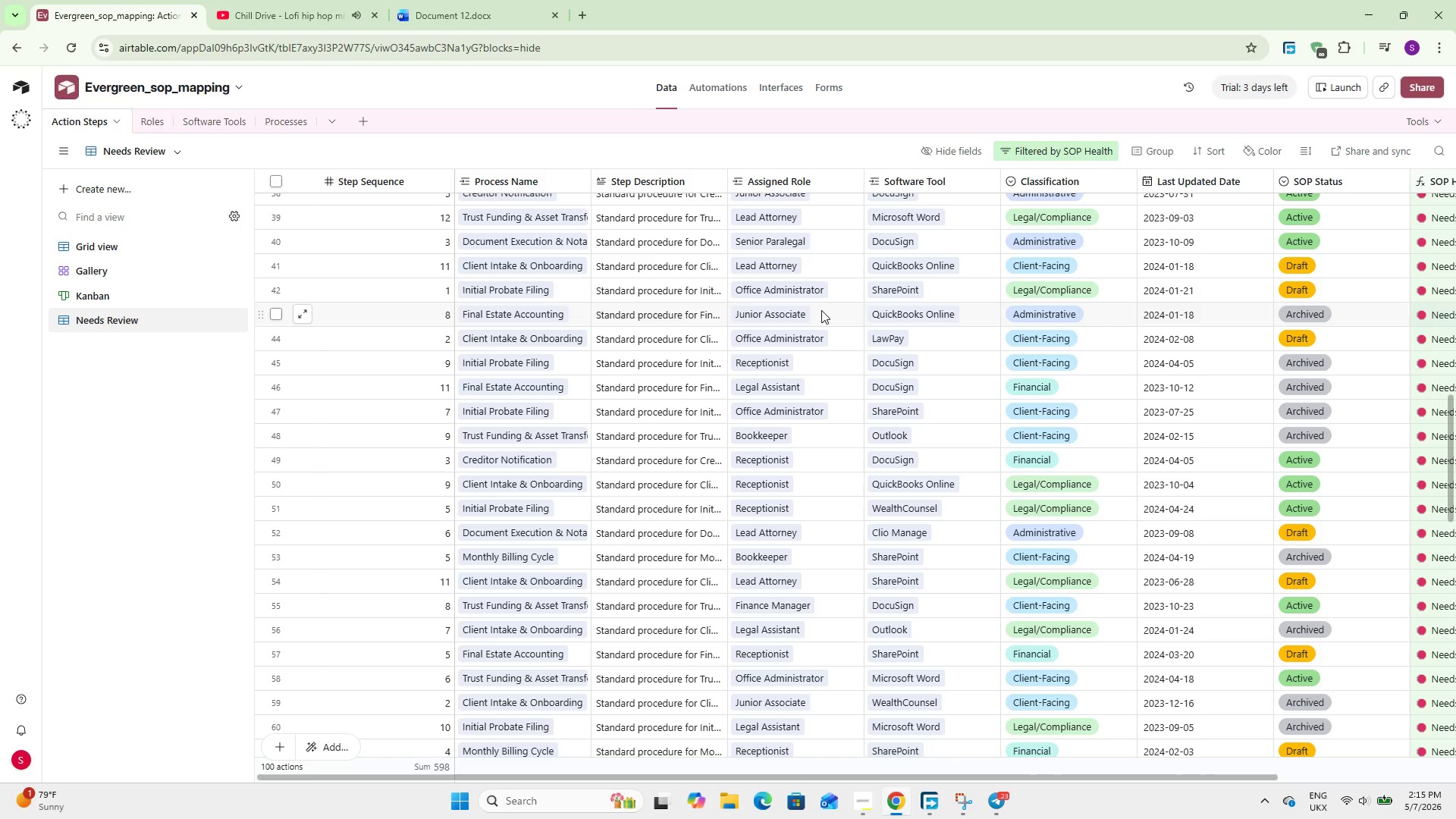 
wait(23.7)
 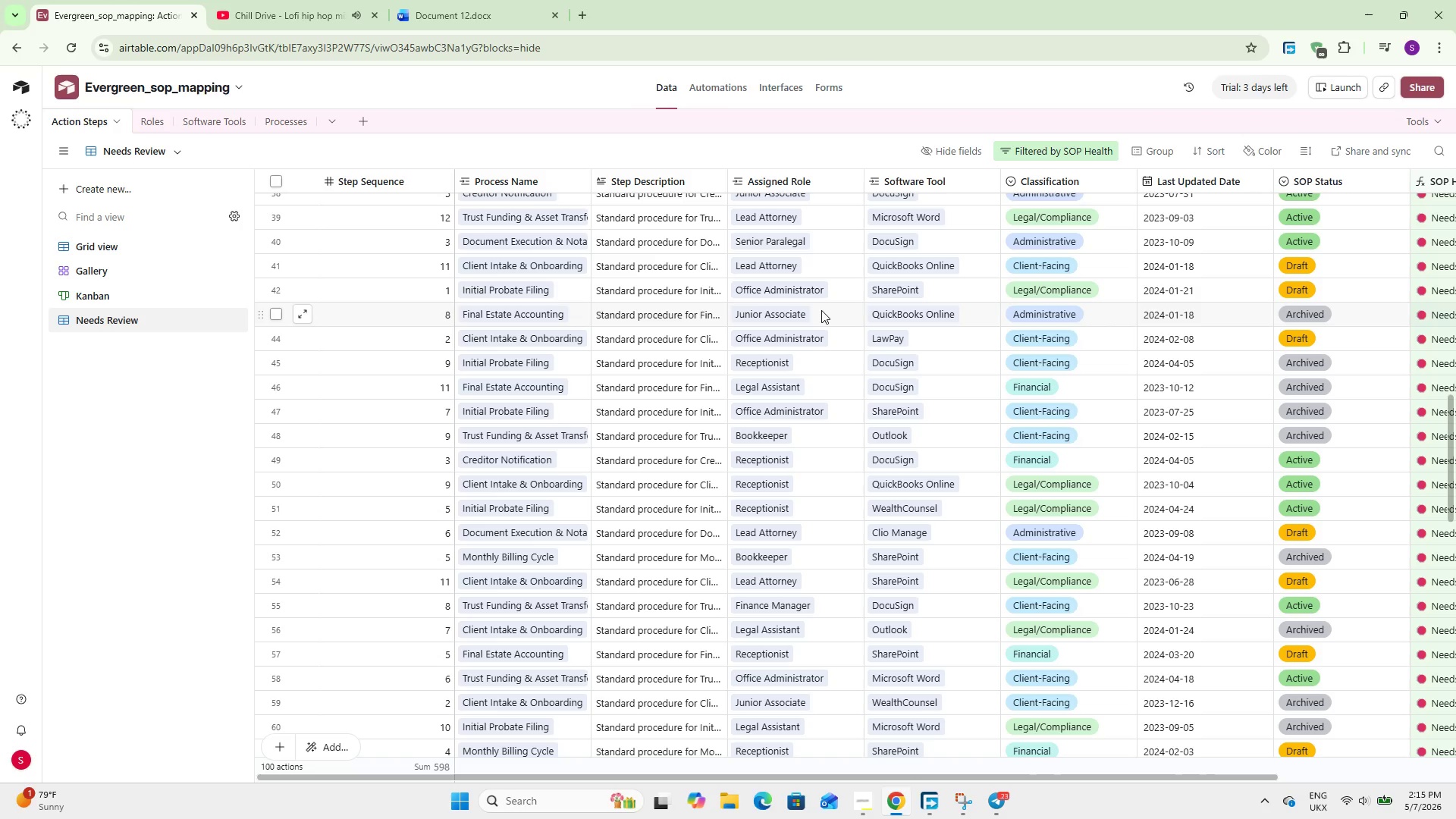 
scroll: coordinate [919, 431], scroll_direction: up, amount: 14.0
 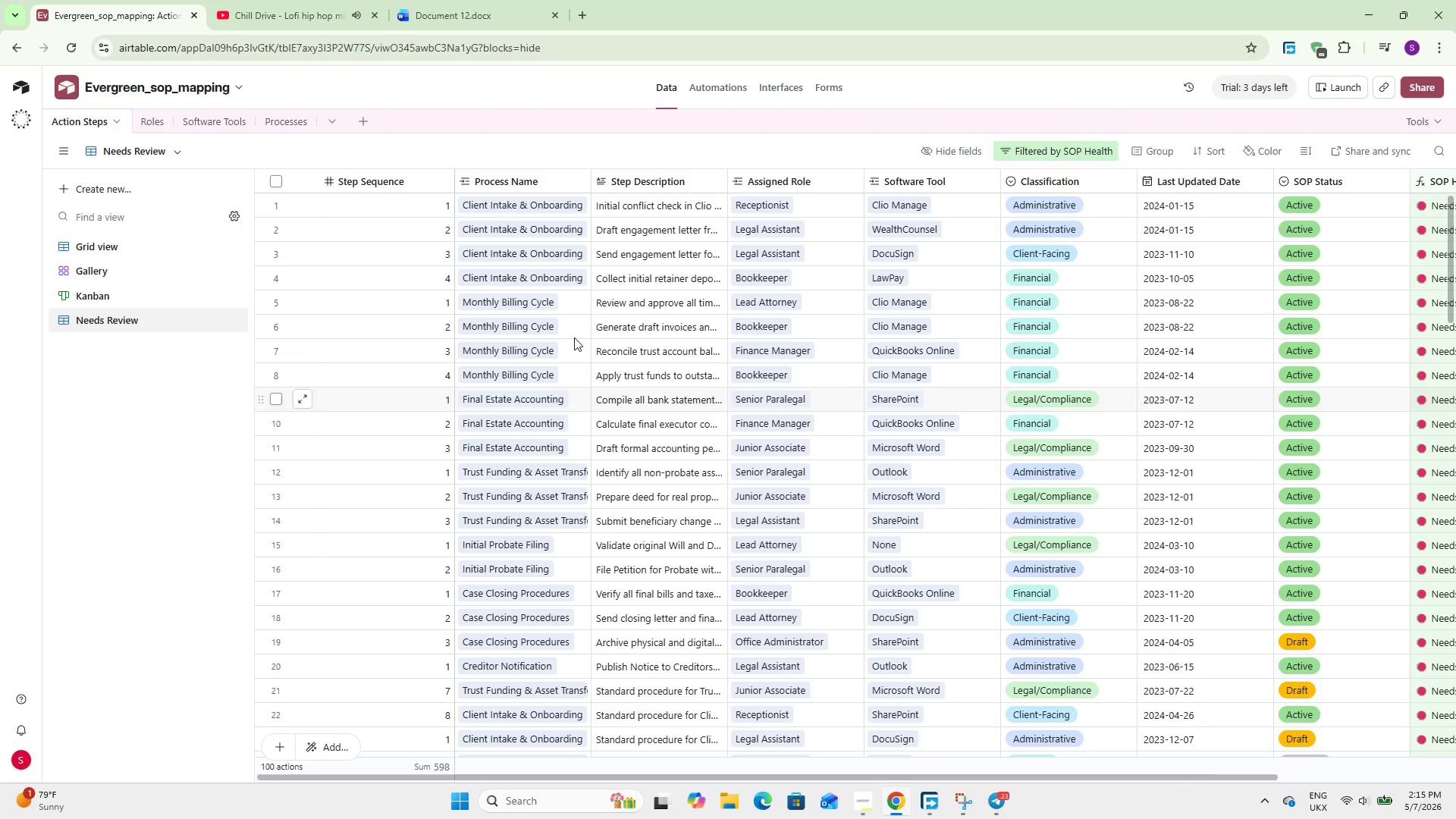 
left_click([143, 115])
 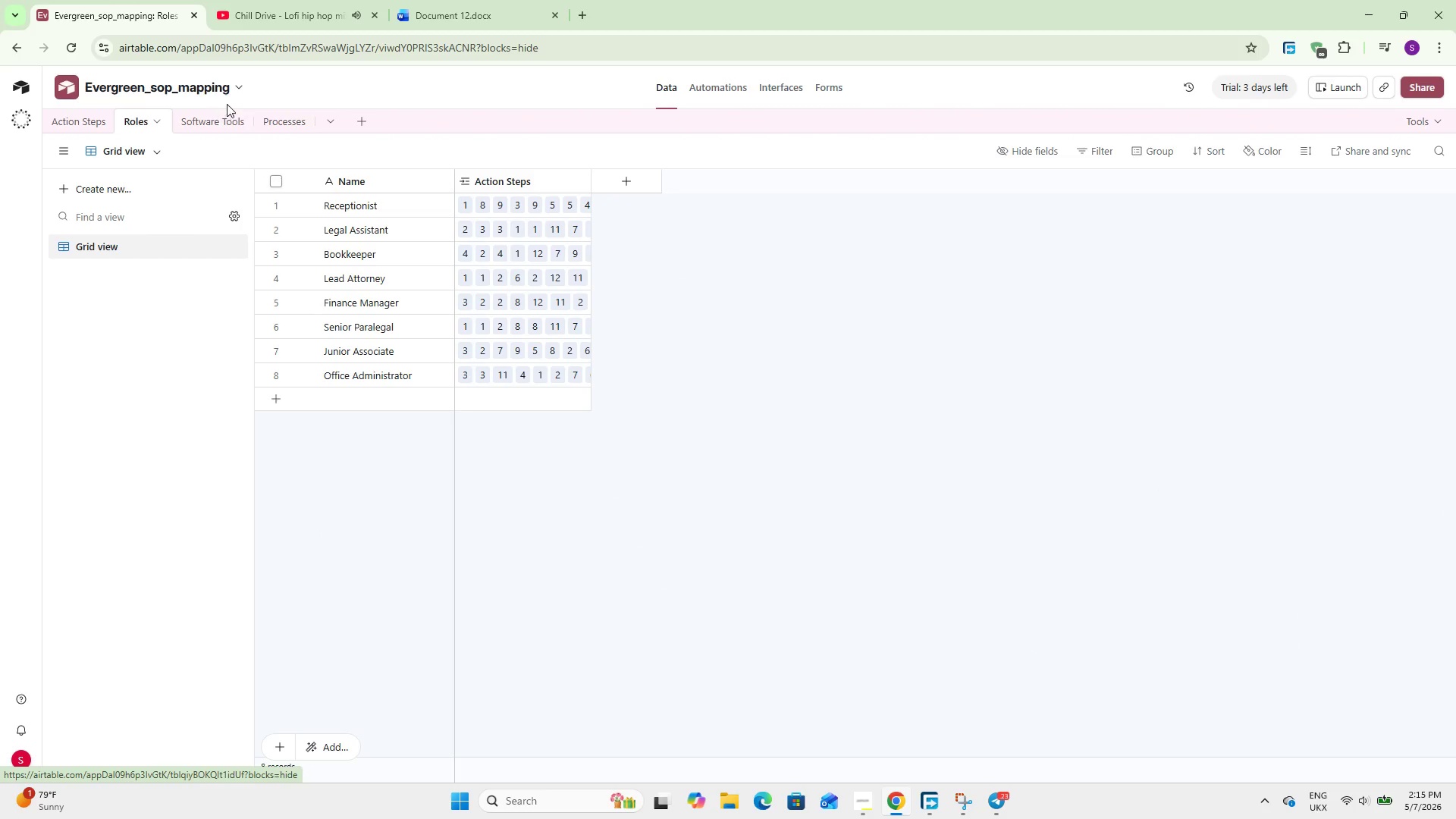 
left_click([190, 128])
 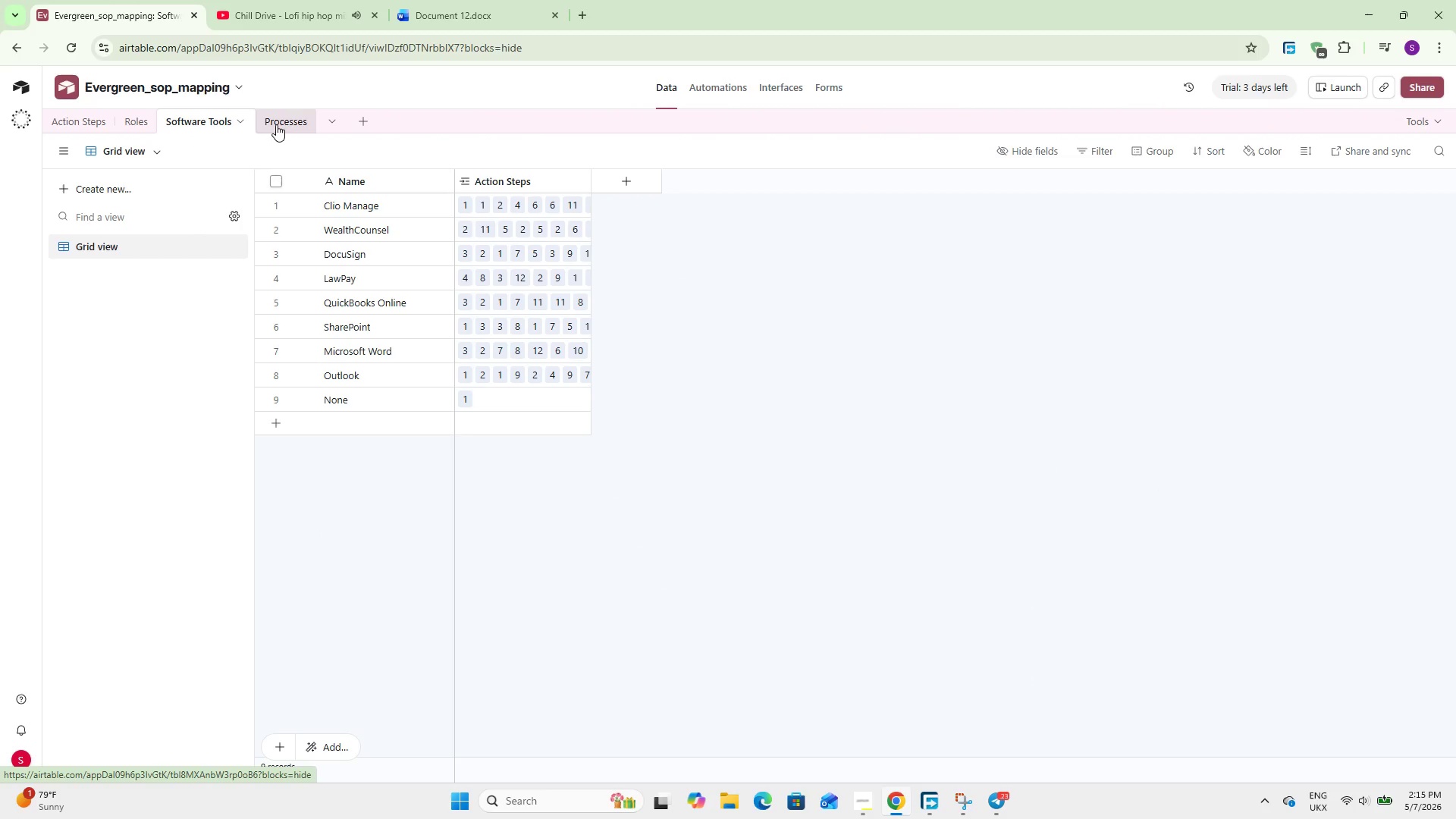 
left_click([282, 124])
 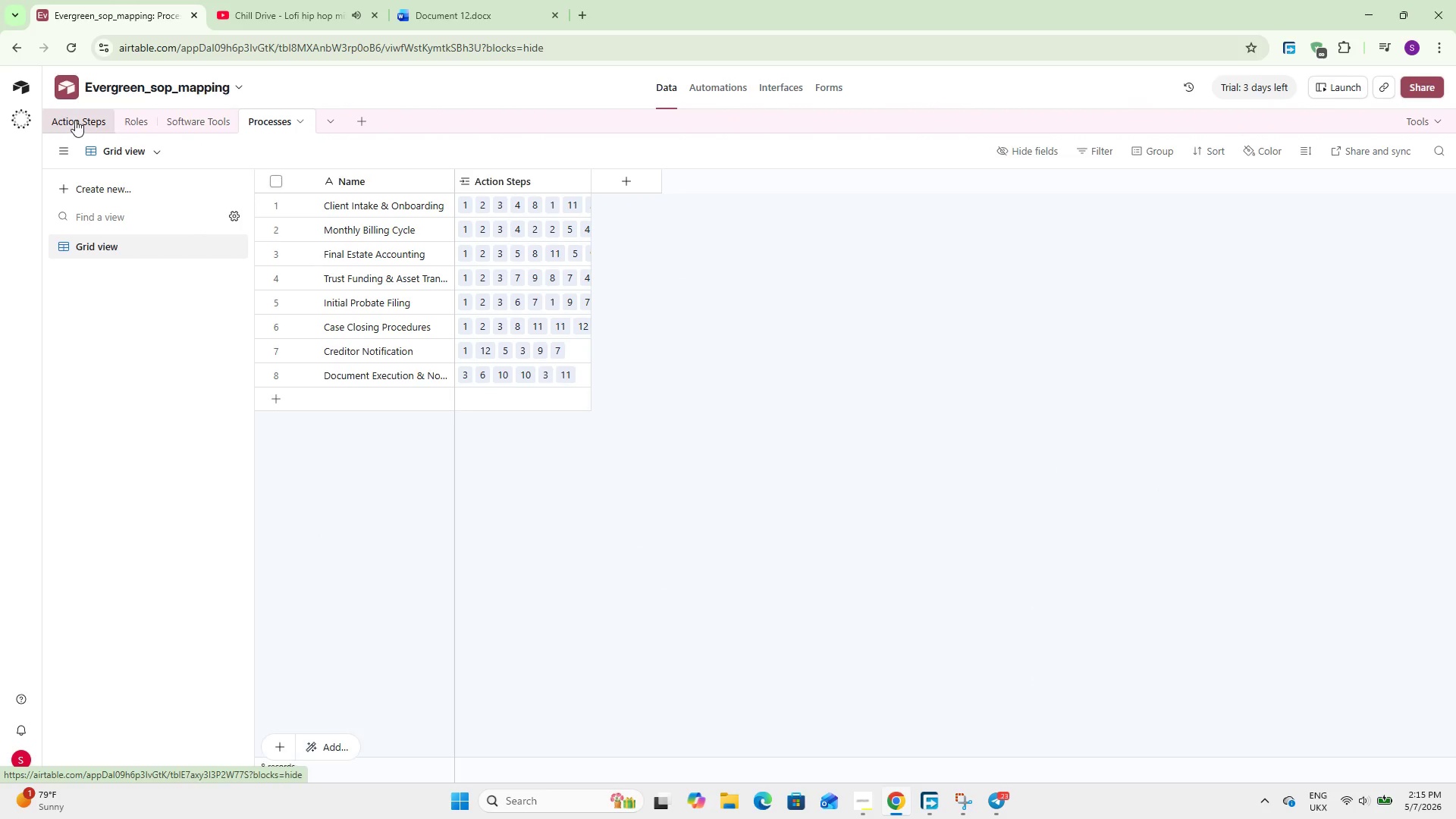 
left_click([75, 120])
 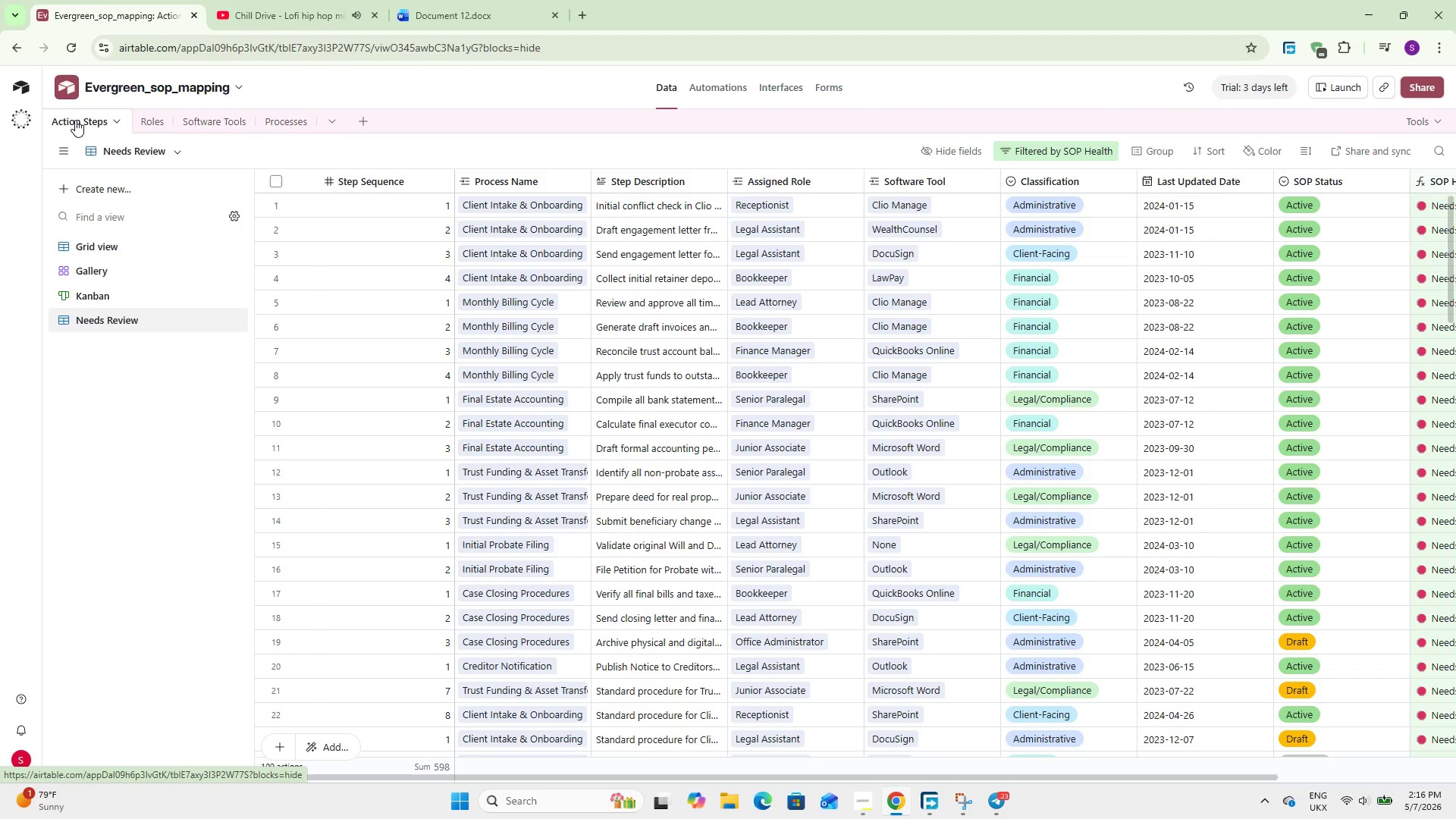 
wait(53.5)
 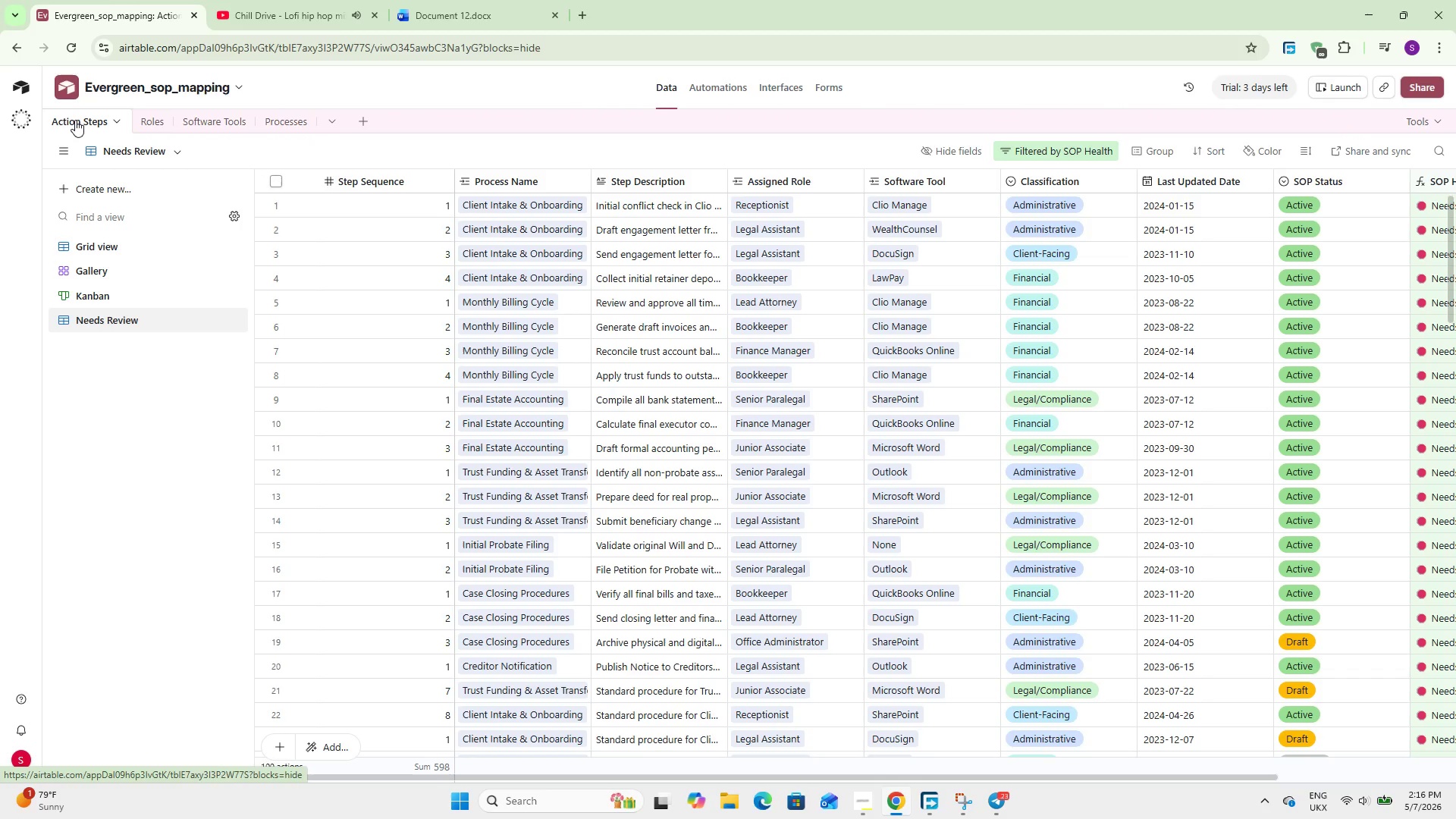 
left_click_drag(start_coordinate=[701, 776], to_coordinate=[1006, 773])
 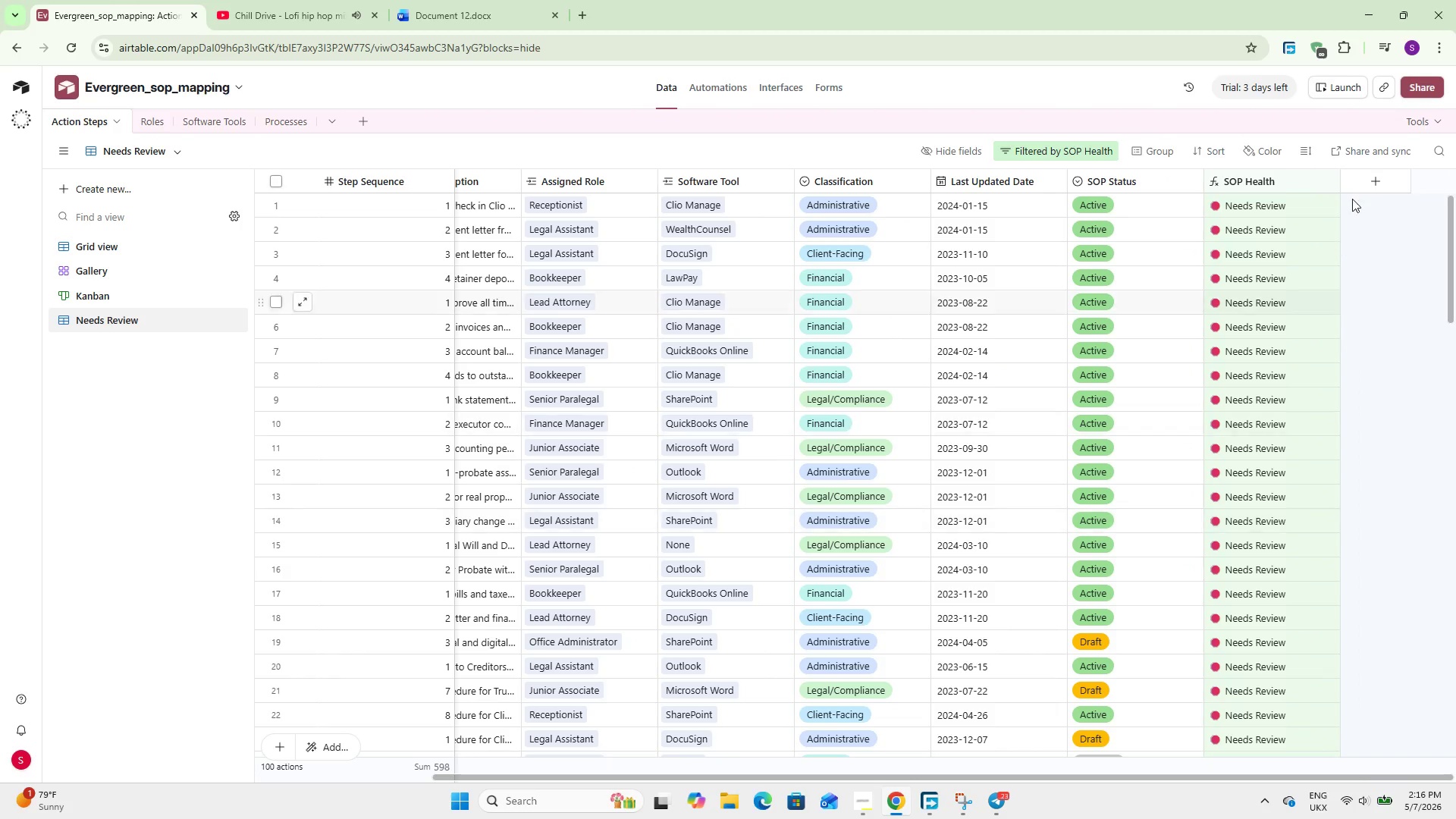 
left_click([1364, 183])
 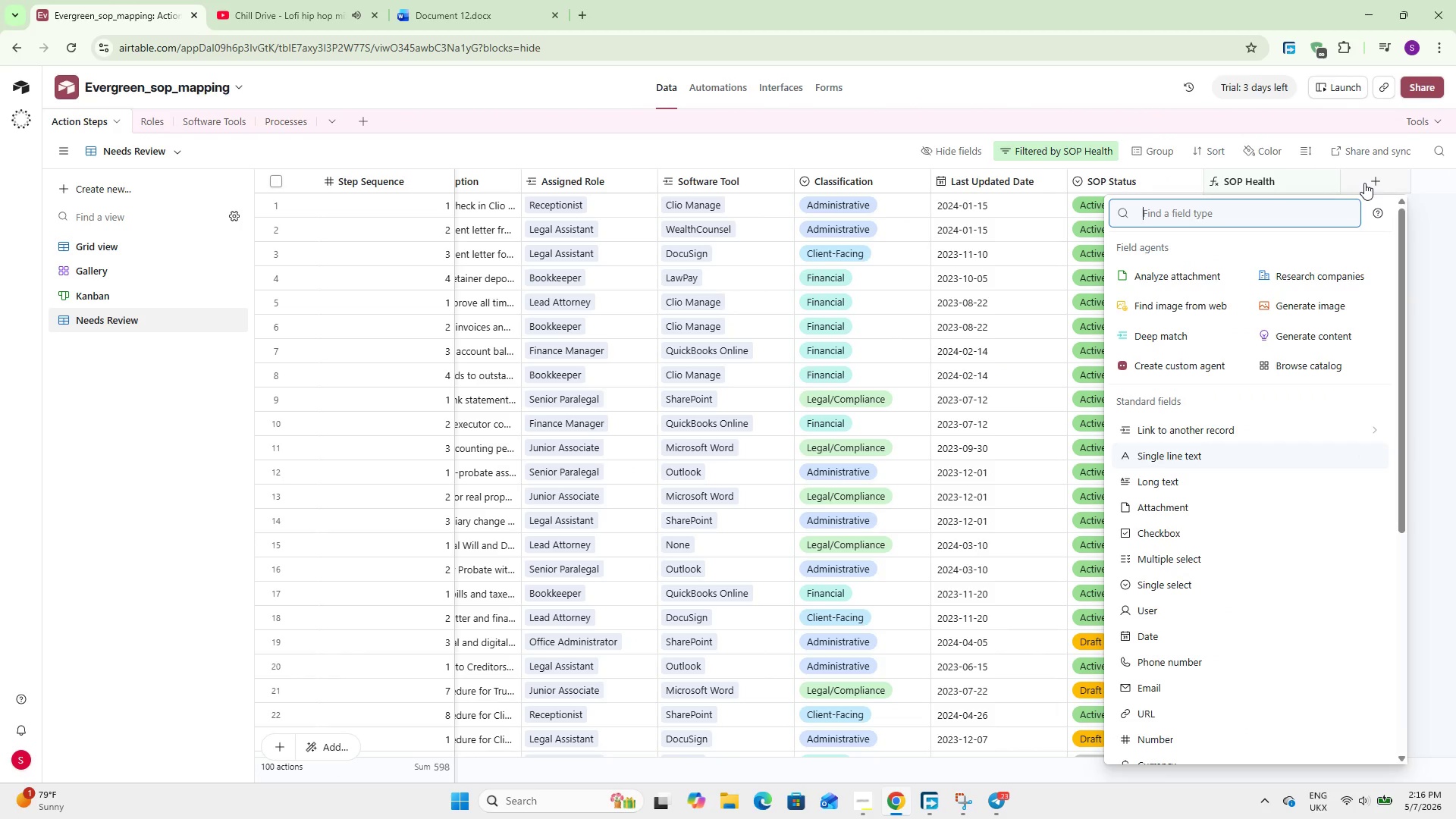 
type(si)
key(Backspace)
key(Backspace)
type(for)
 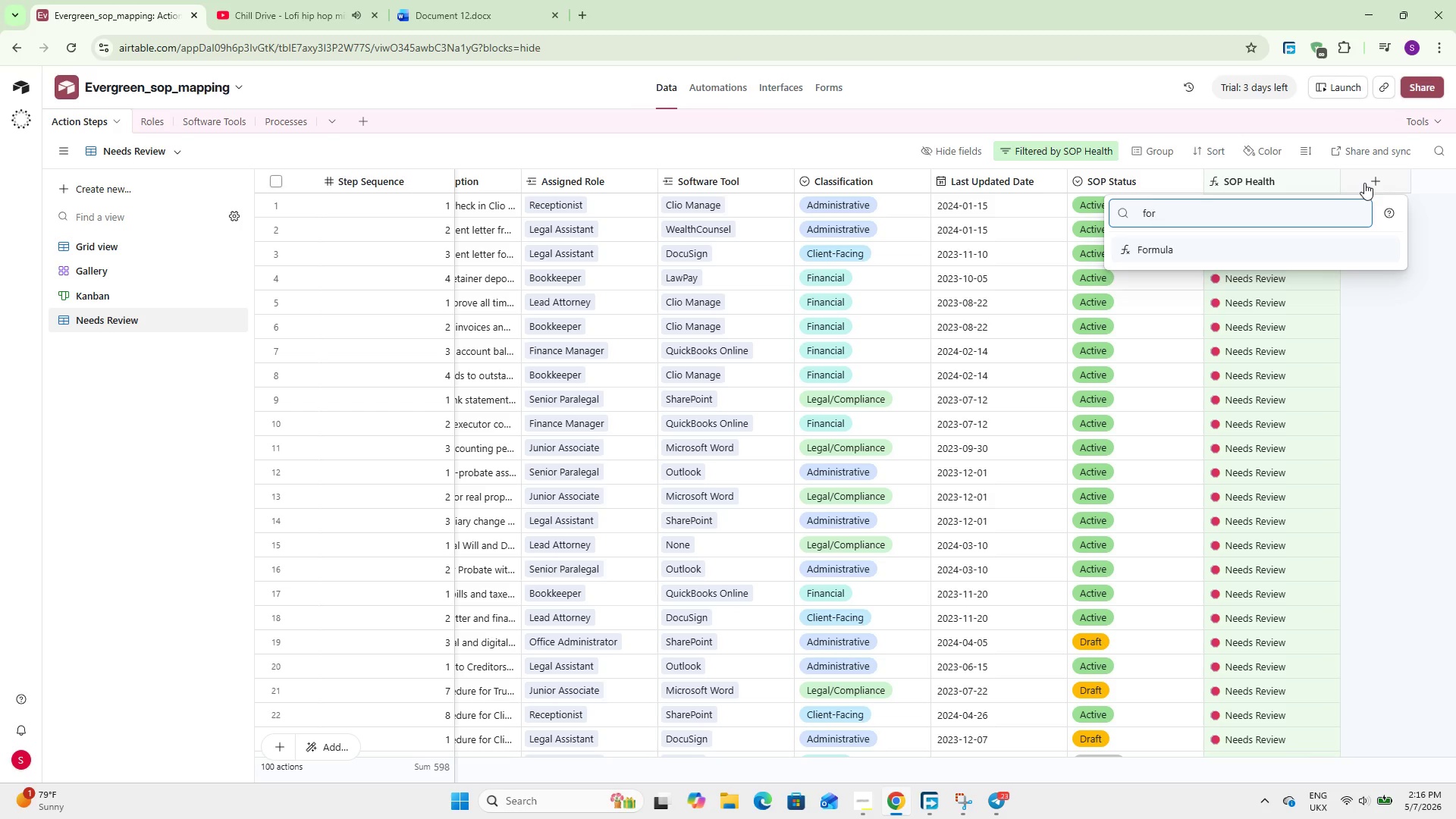 
key(Enter)
 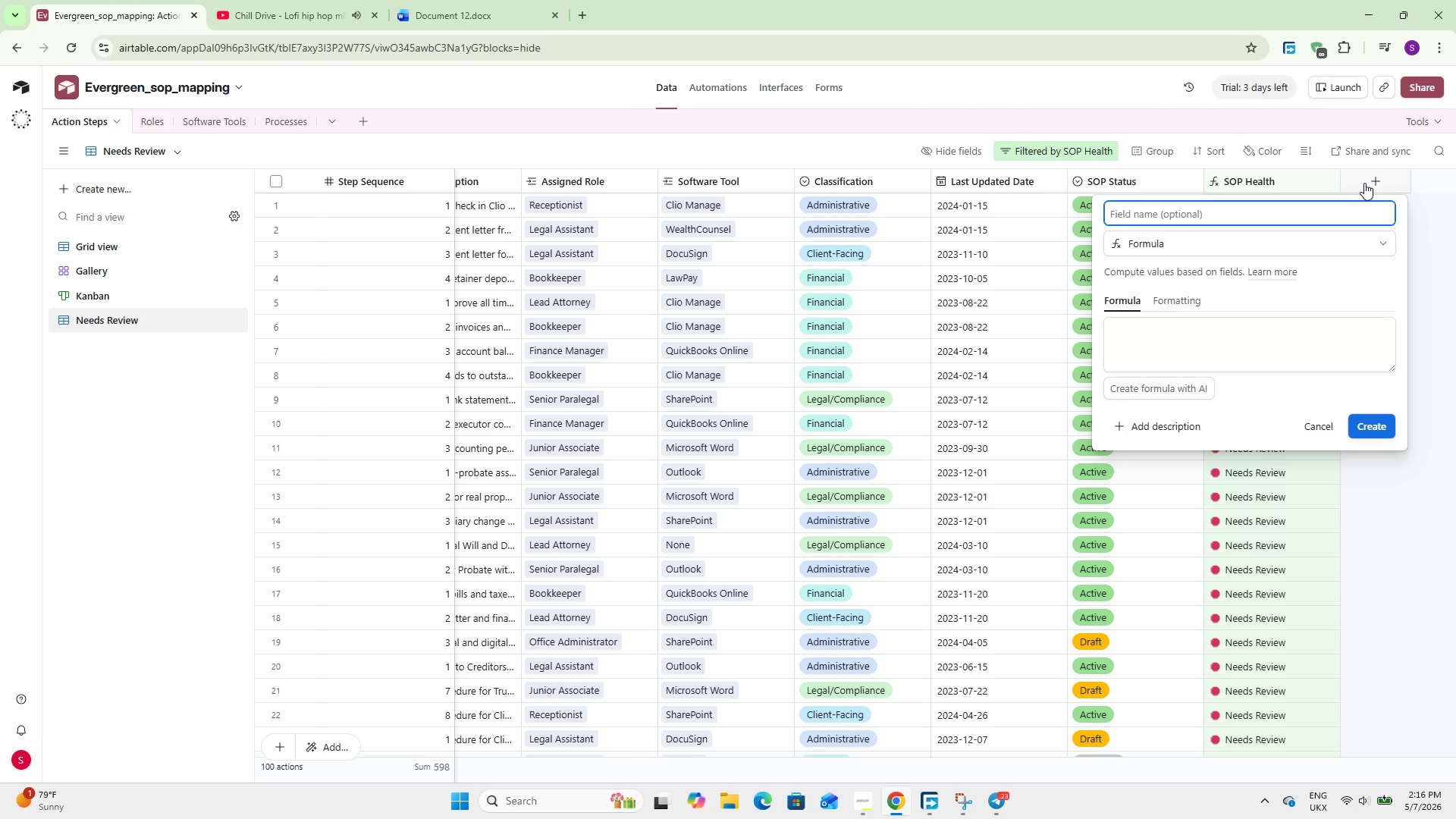 
type(Acton Step ID)
key(Backspace)
key(Backspace)
type(o)
key(Backspace)
type(pri)
key(Backspace)
type(ocess)
 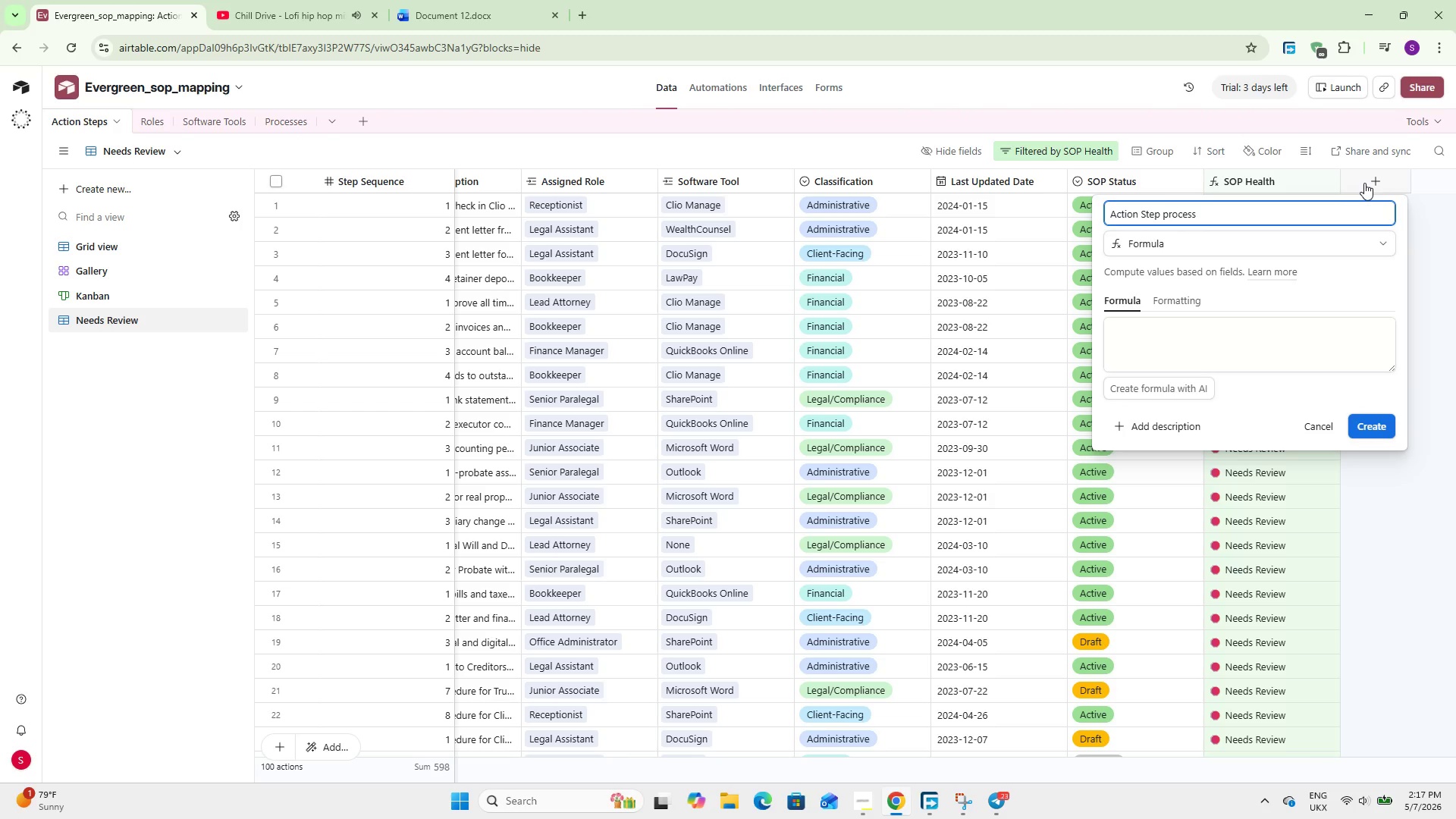 
left_click([1178, 332])
 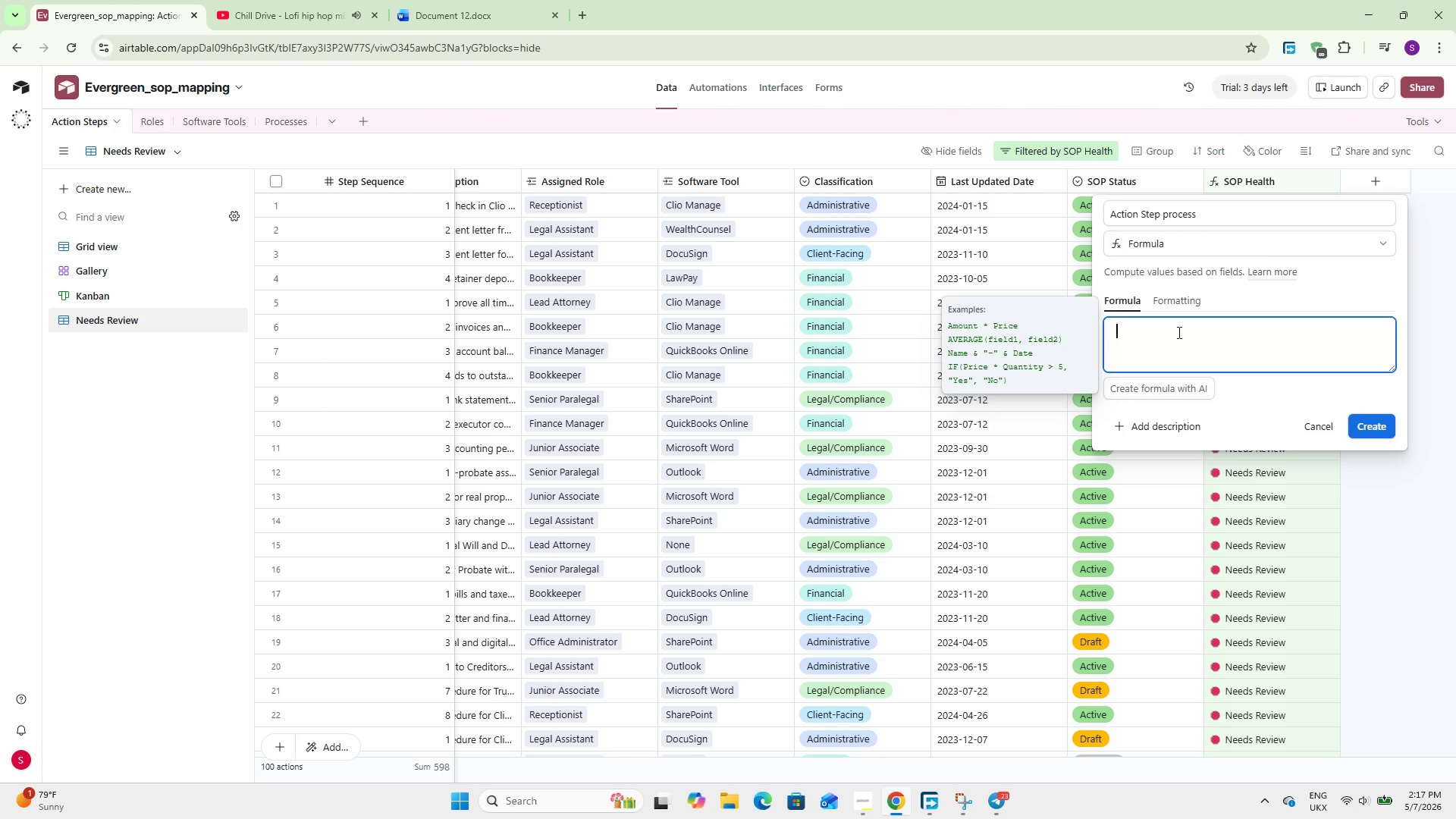 
type({Pro)
 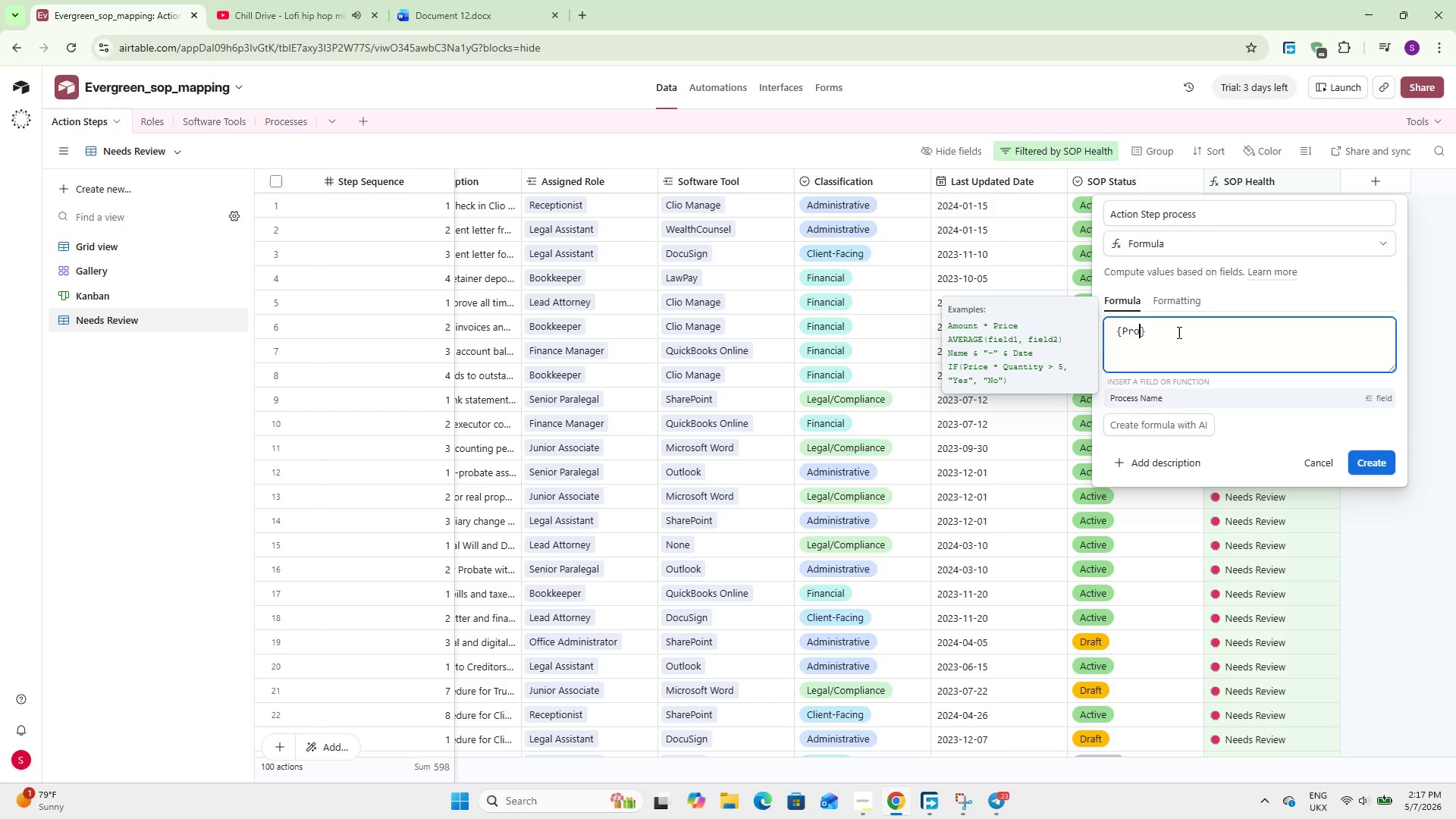 
key(Enter)
 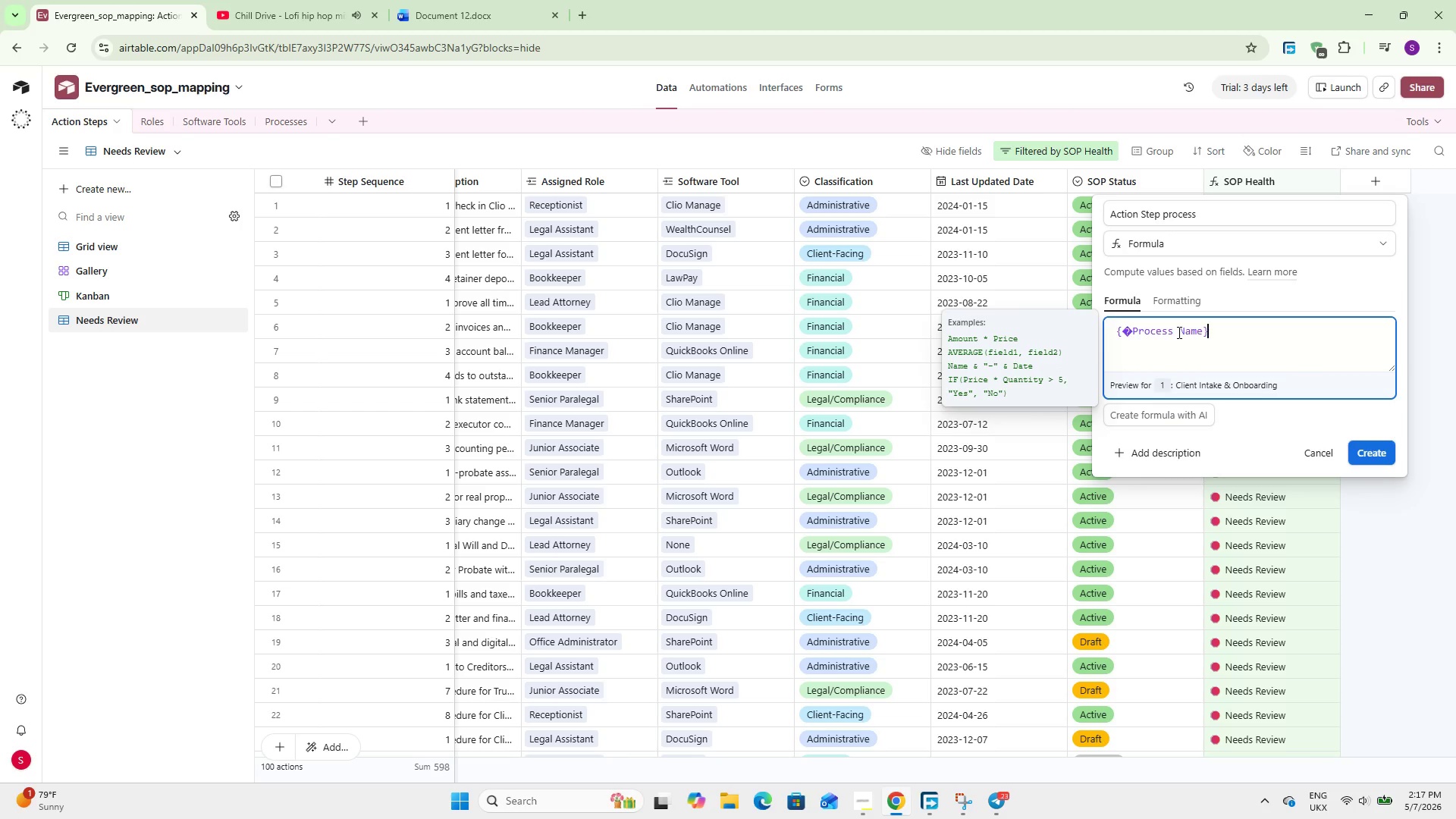 
key(Space)
 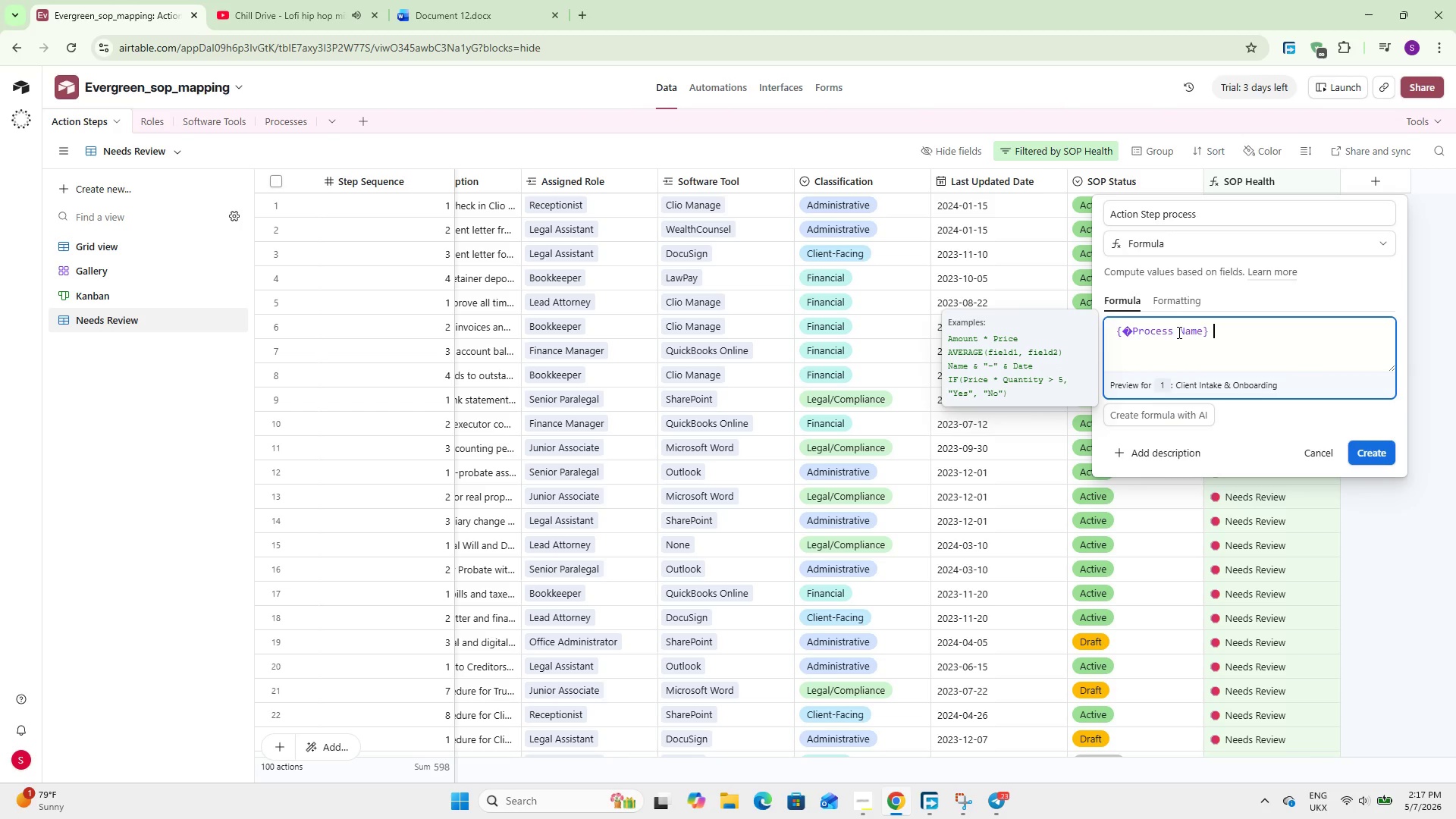 
key(Shift+7)
 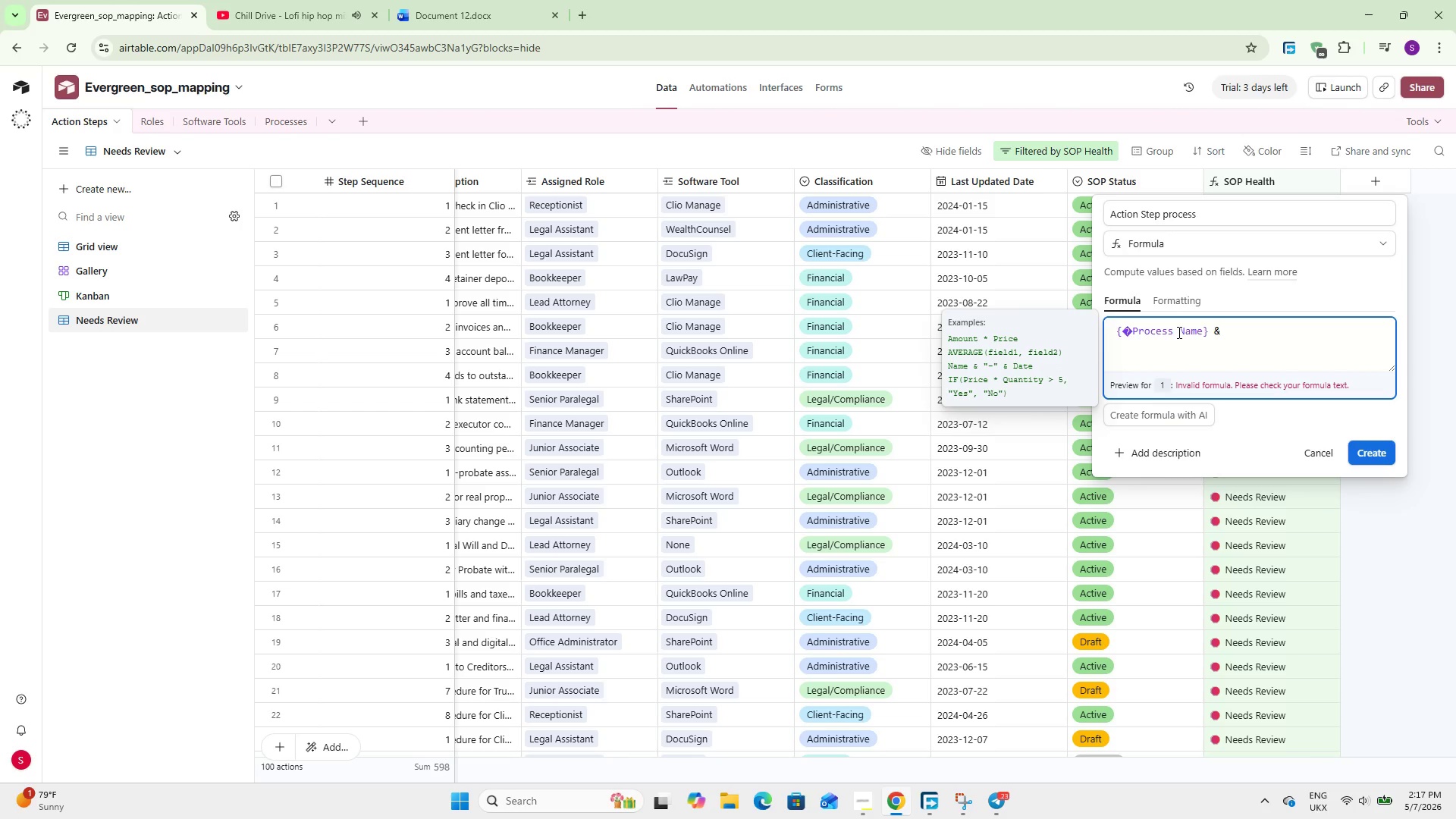 
type( @ - Step)
 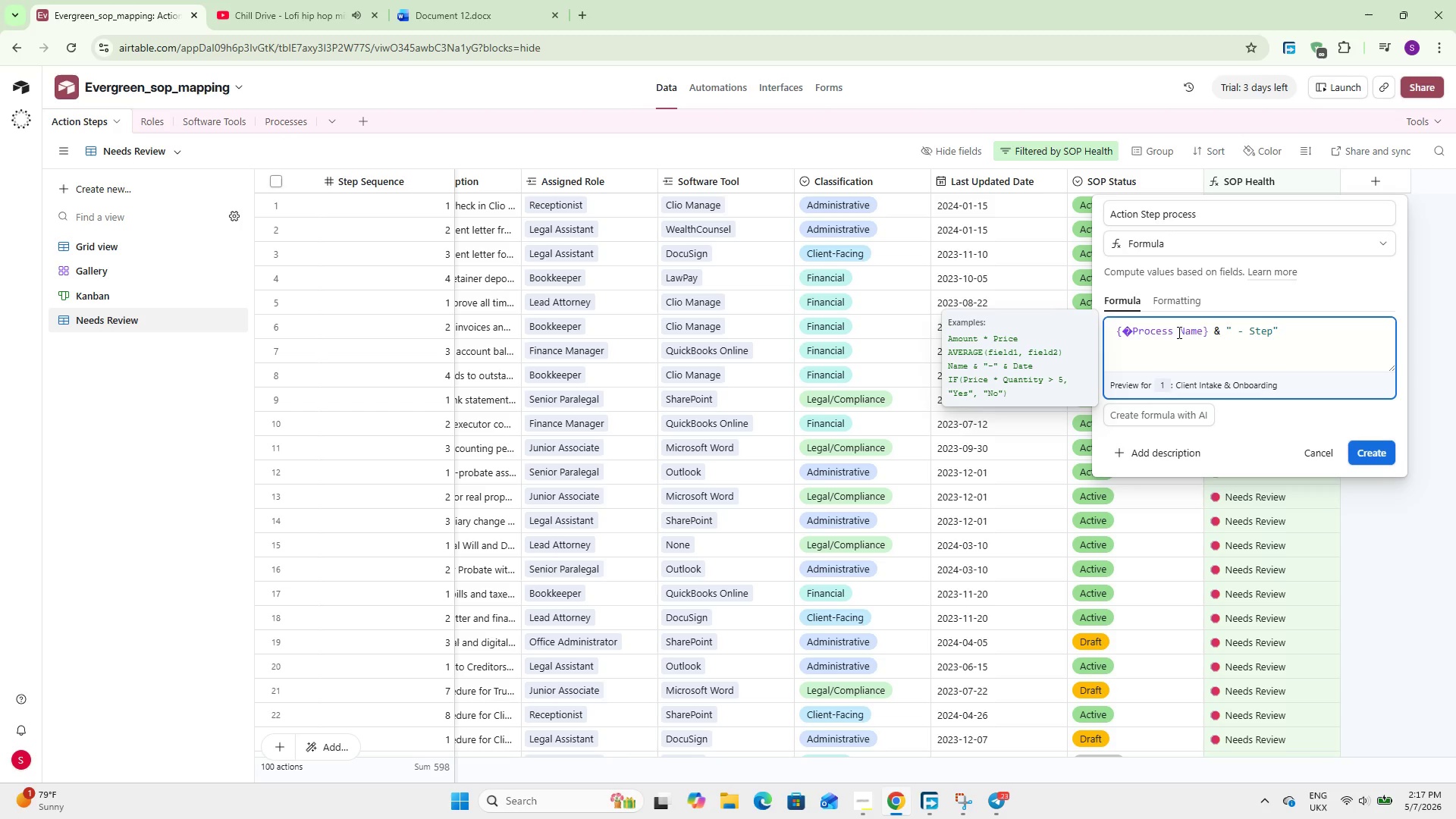 
key(ArrowRight)
 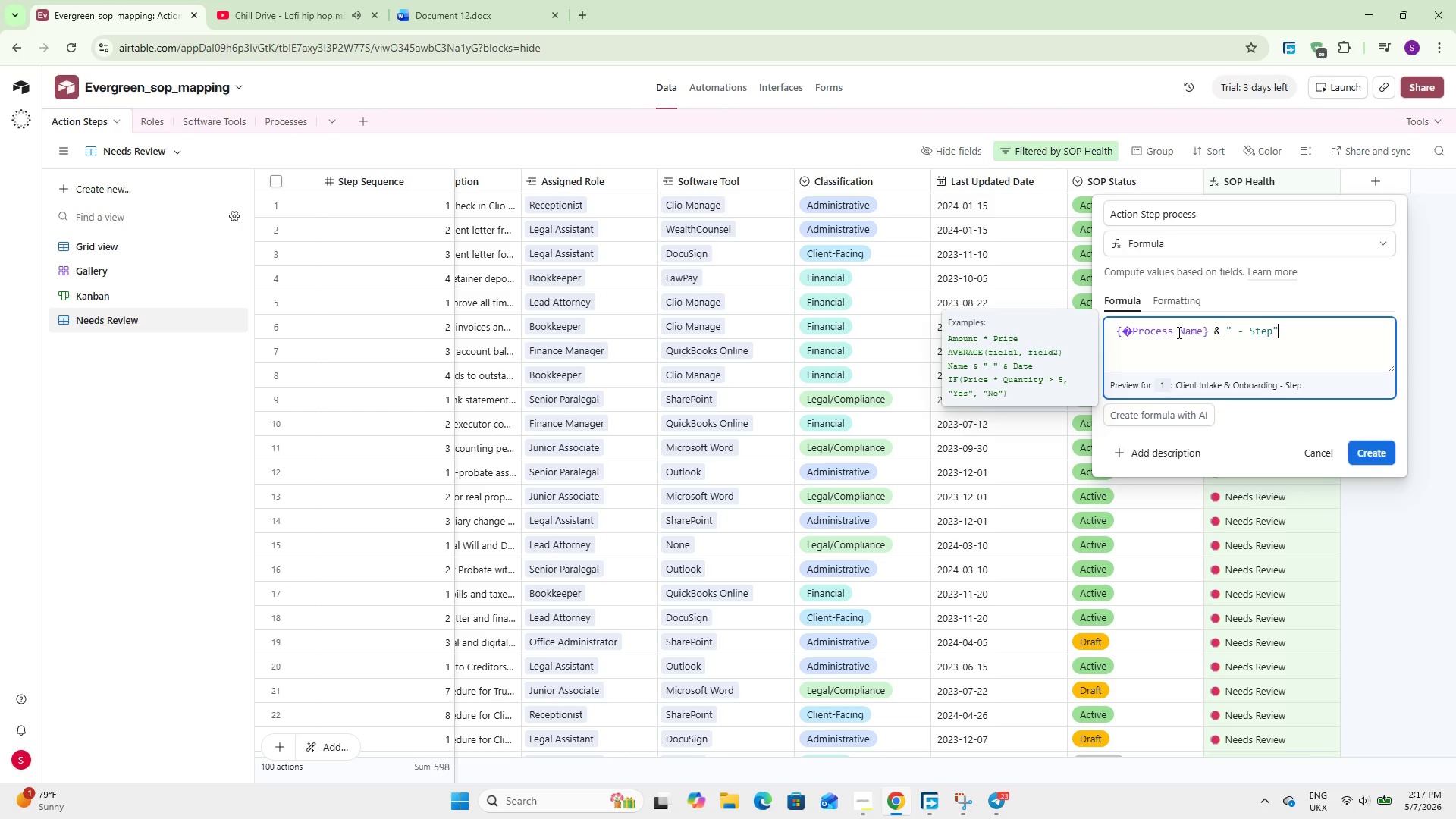 
type( & Ste)
 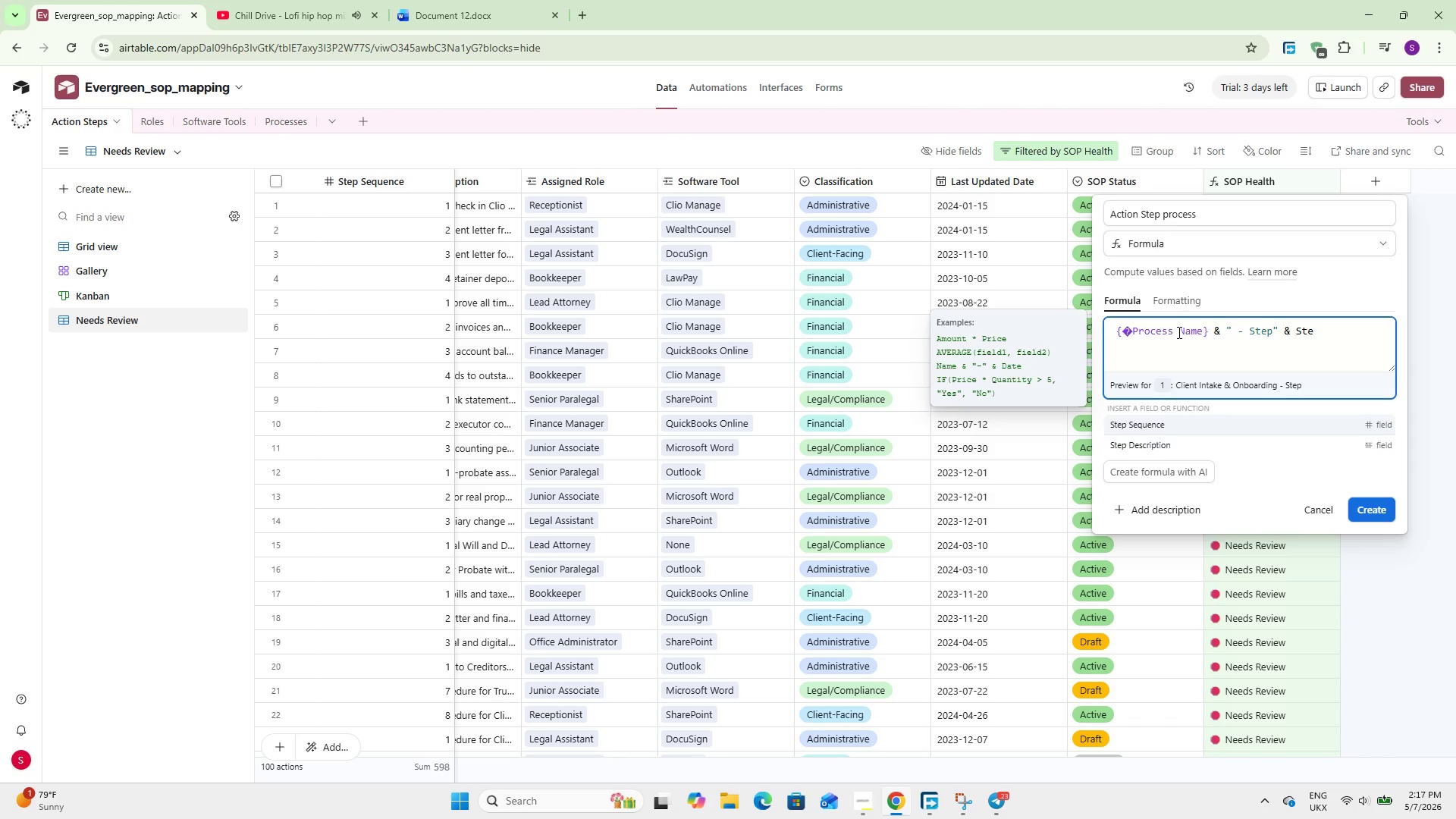 
key(Enter)
 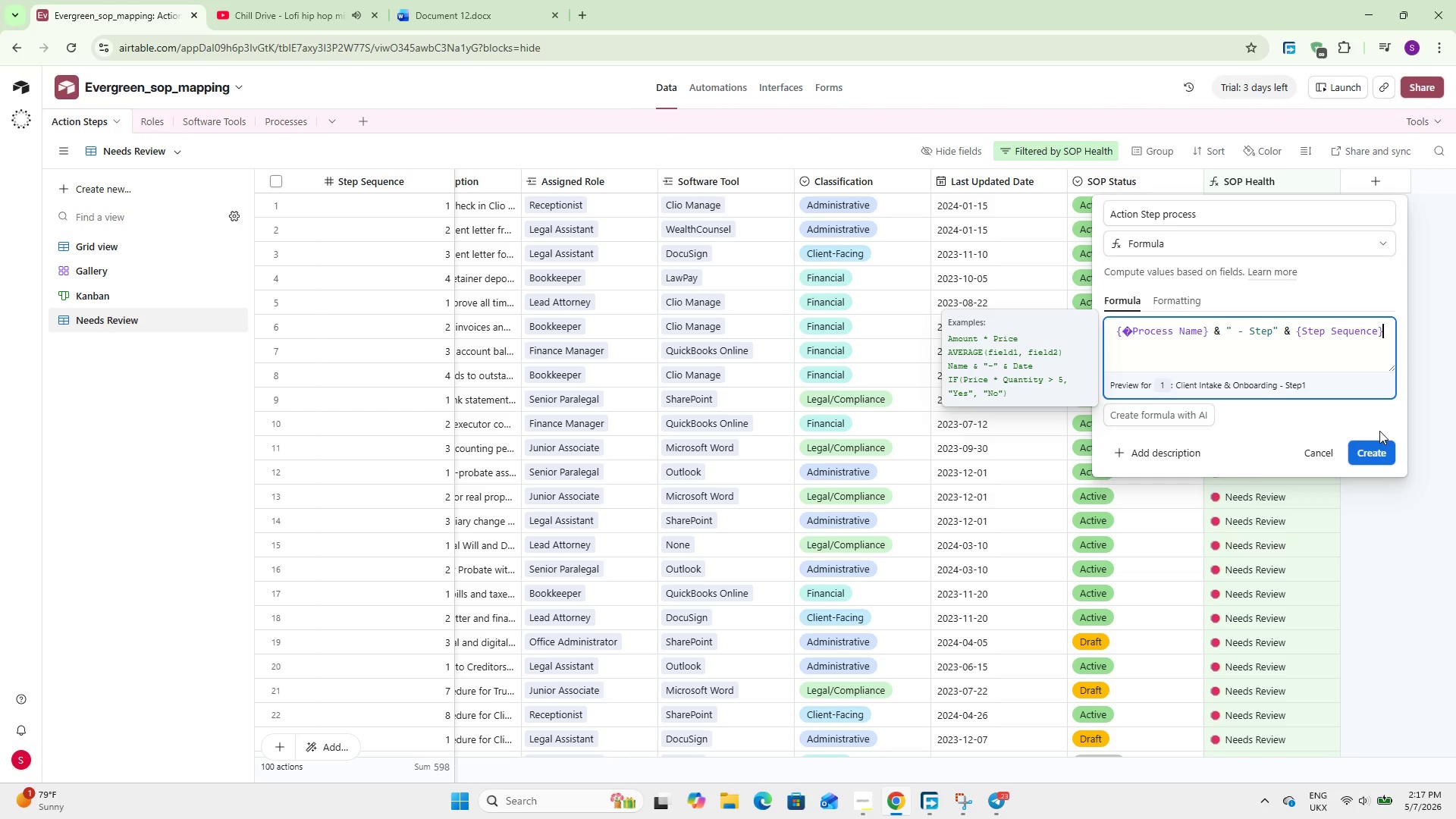 
left_click([1379, 449])
 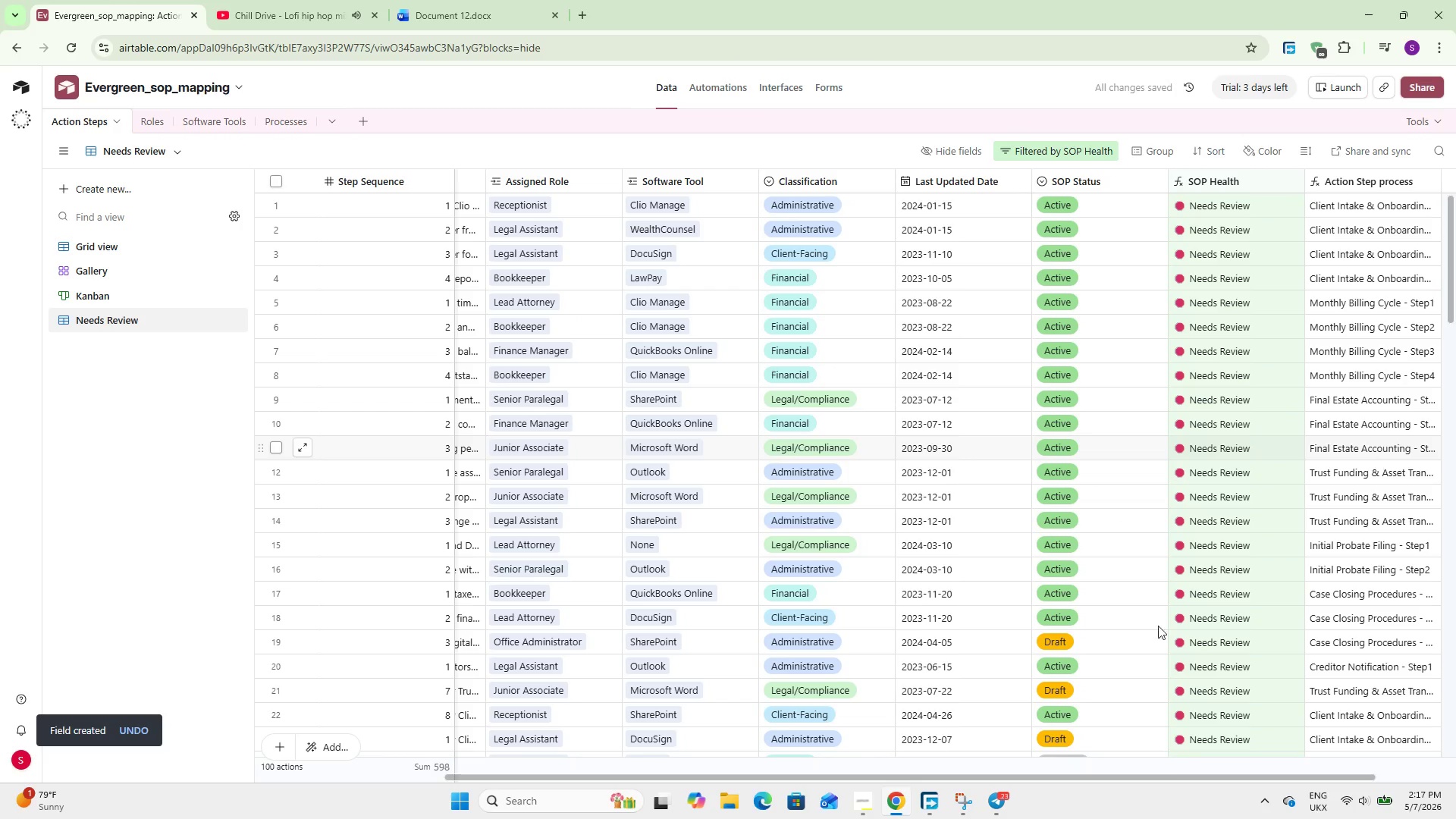 
wait(5.25)
 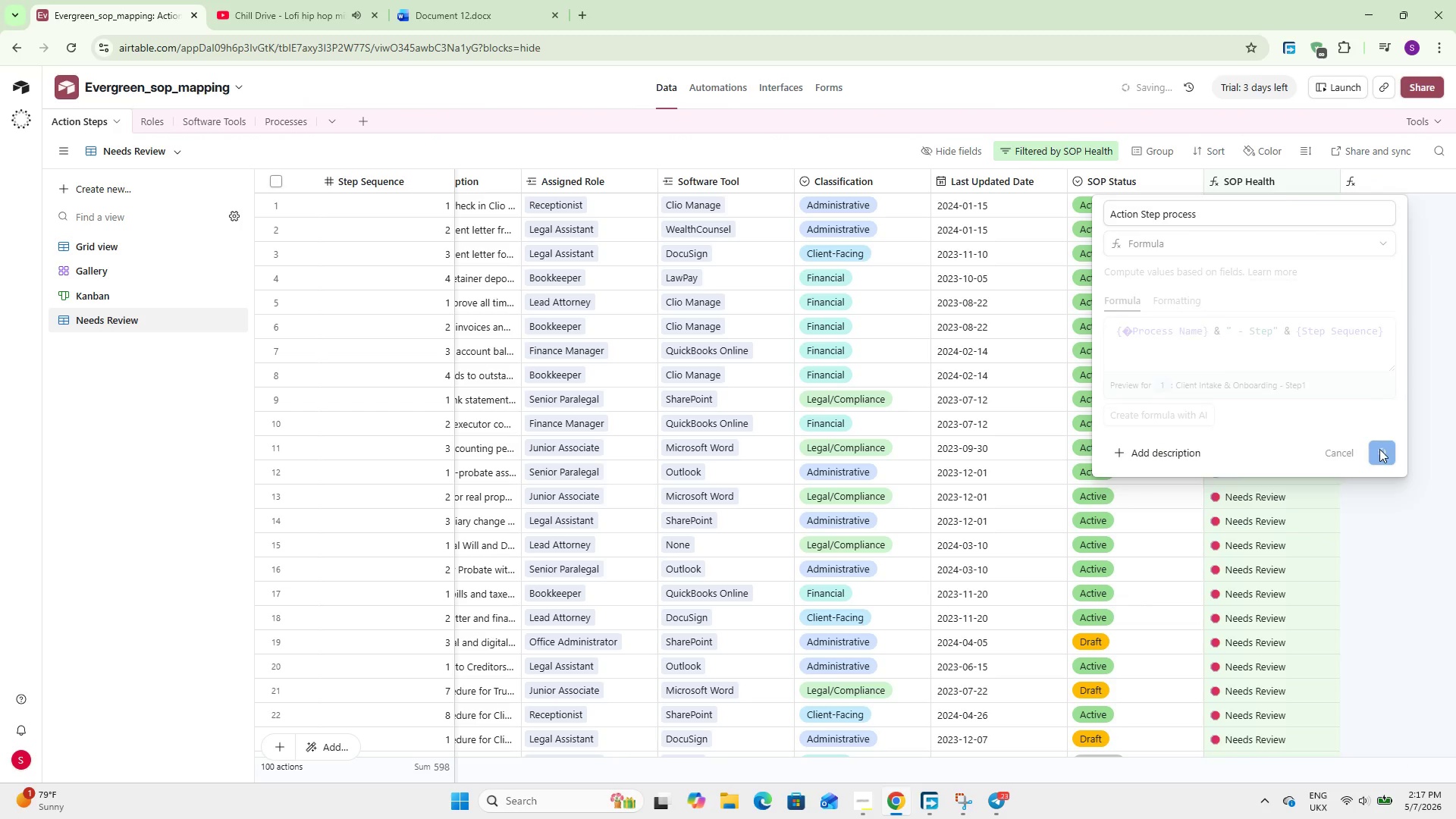 
left_click([1146, 770])
 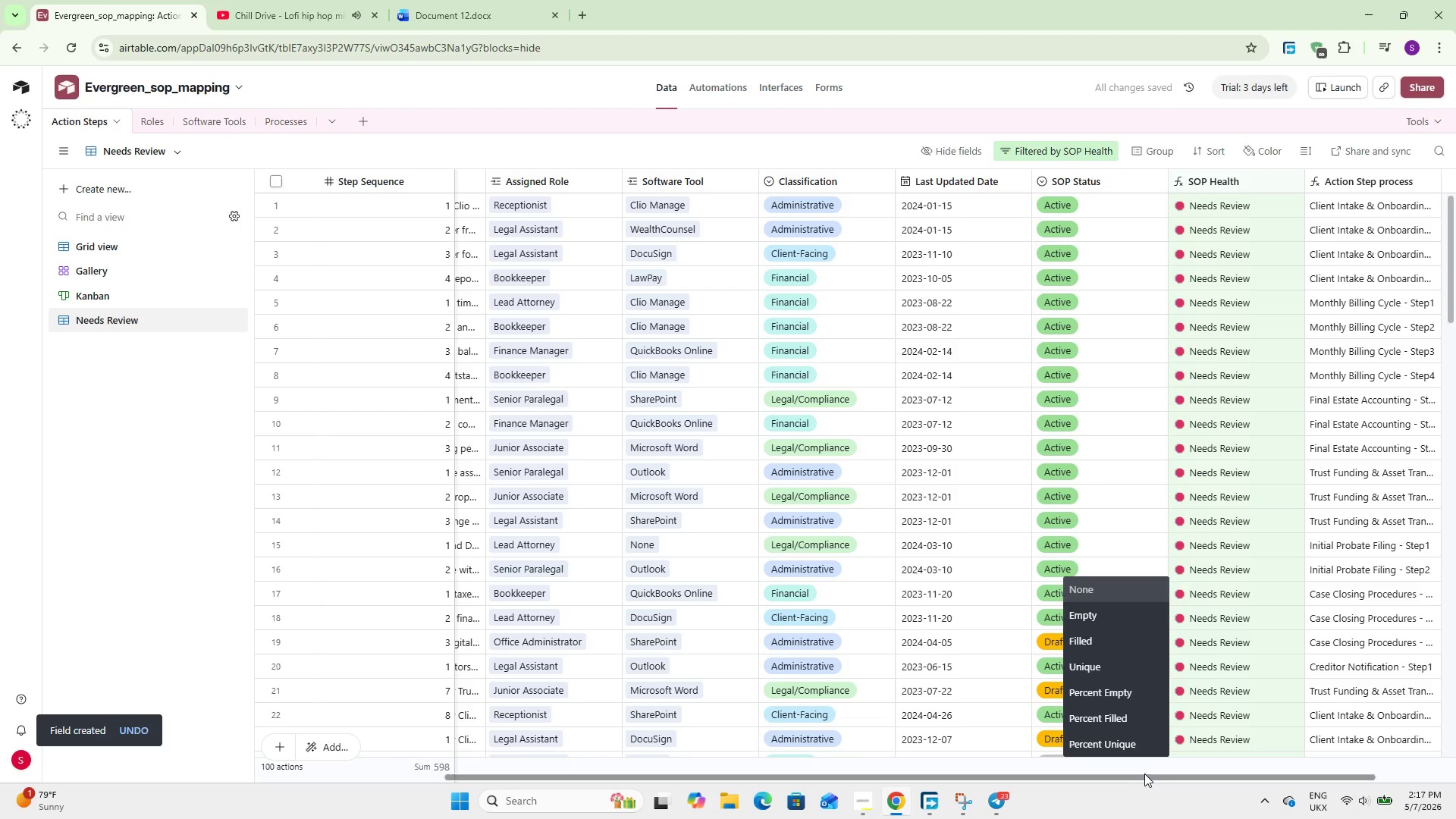 
left_click_drag(start_coordinate=[1144, 774], to_coordinate=[1226, 777])
 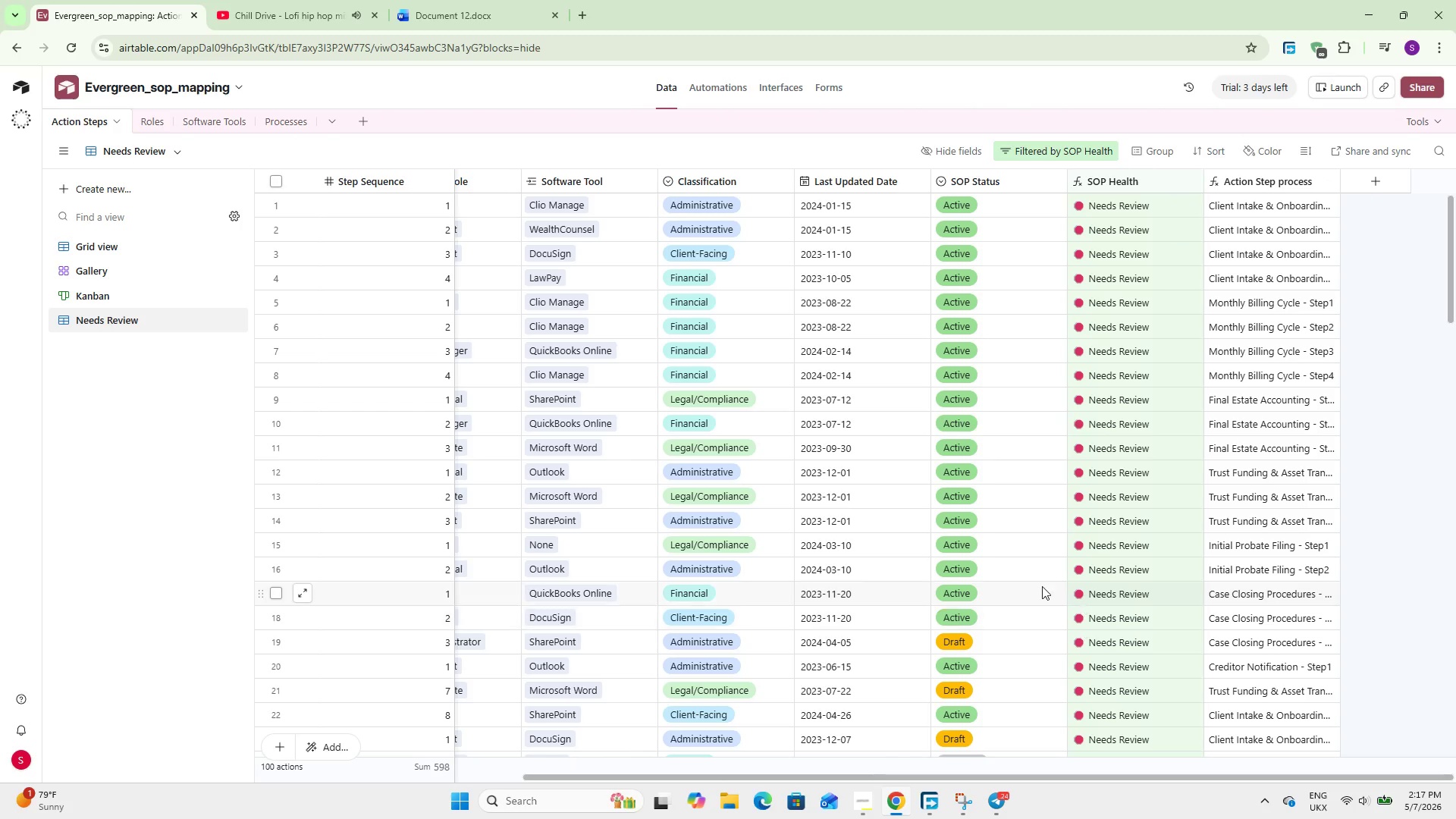 
wait(18.8)
 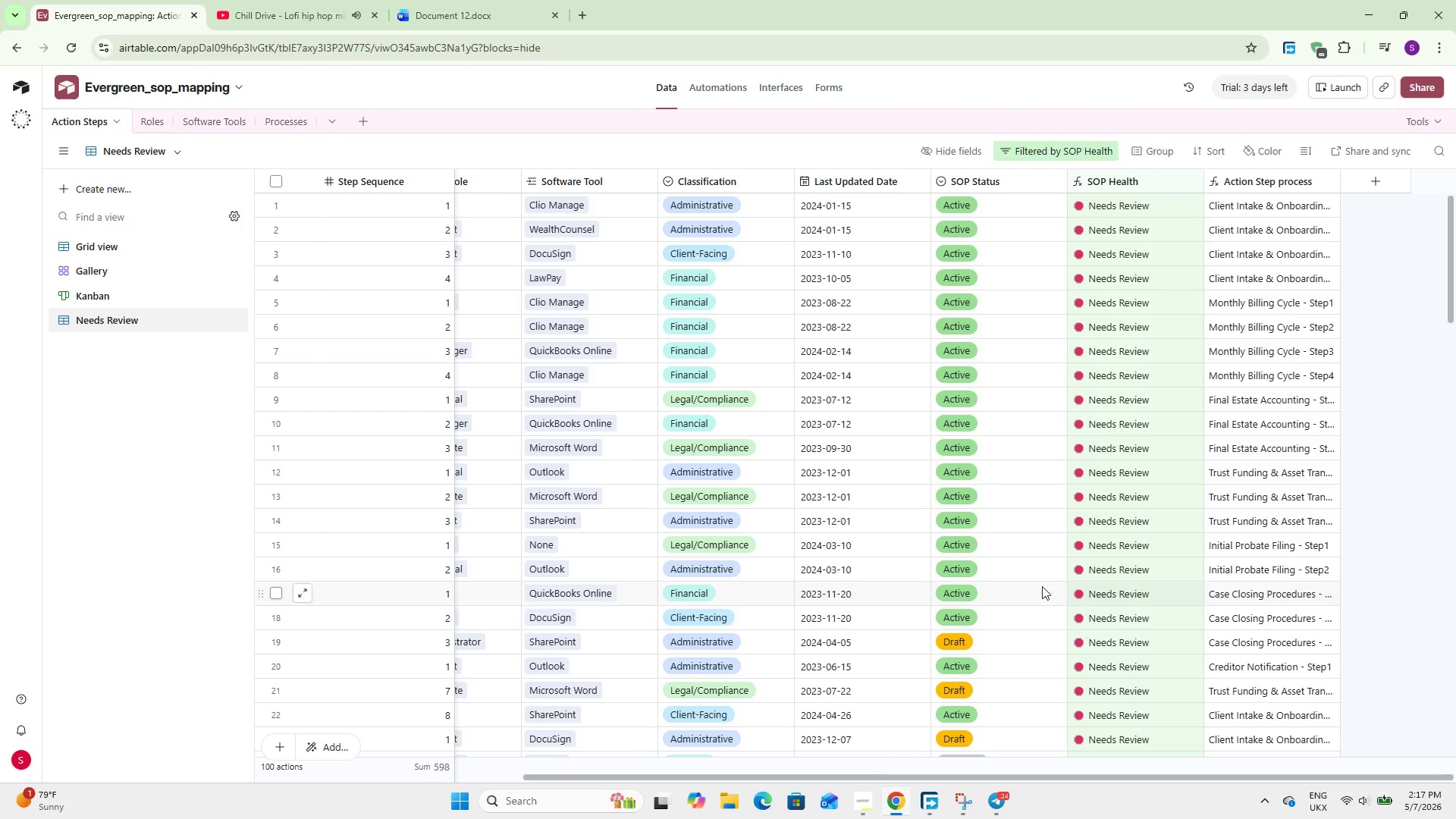 
double_click([1115, 185])
 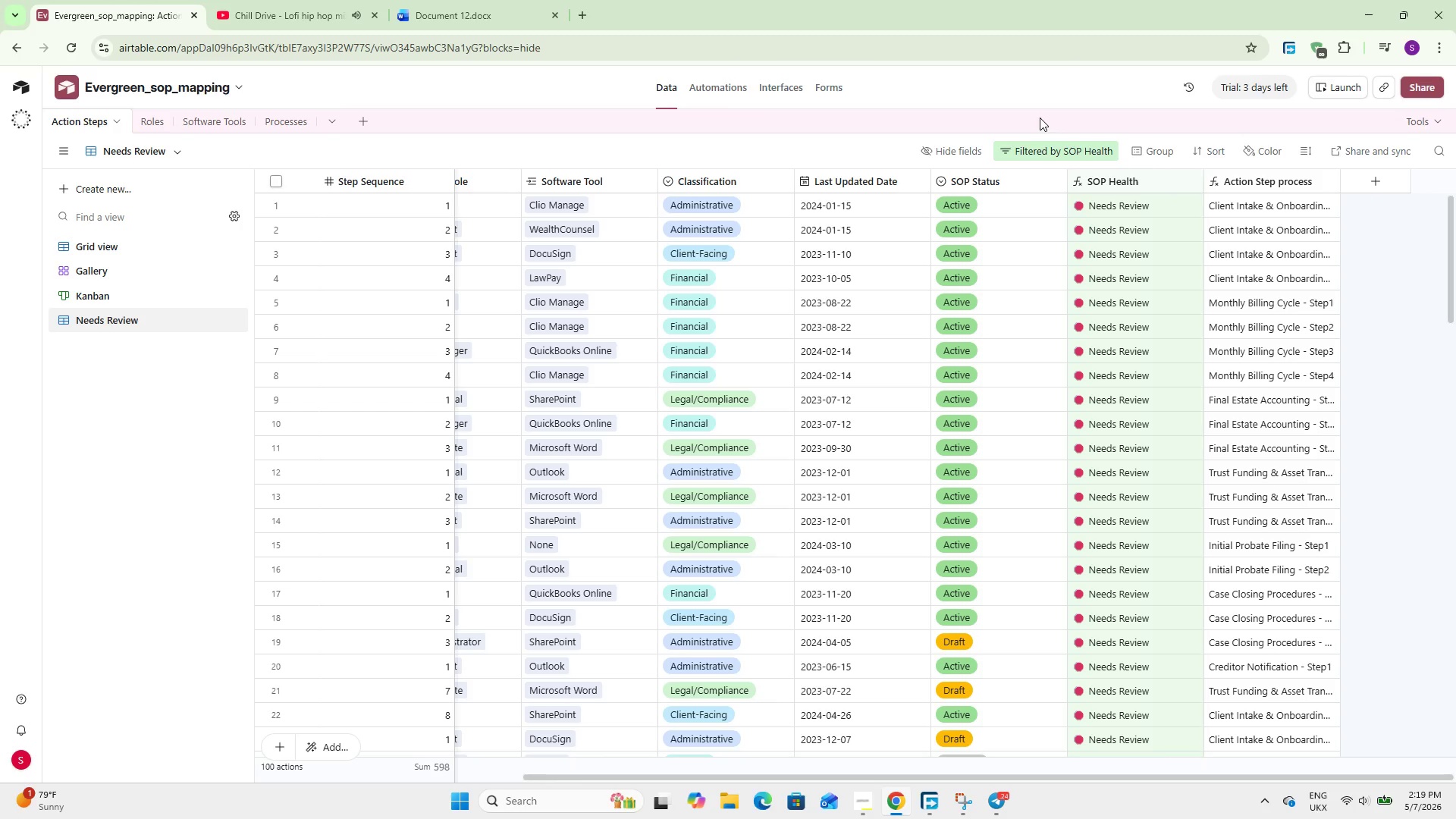 
wait(71.39)
 